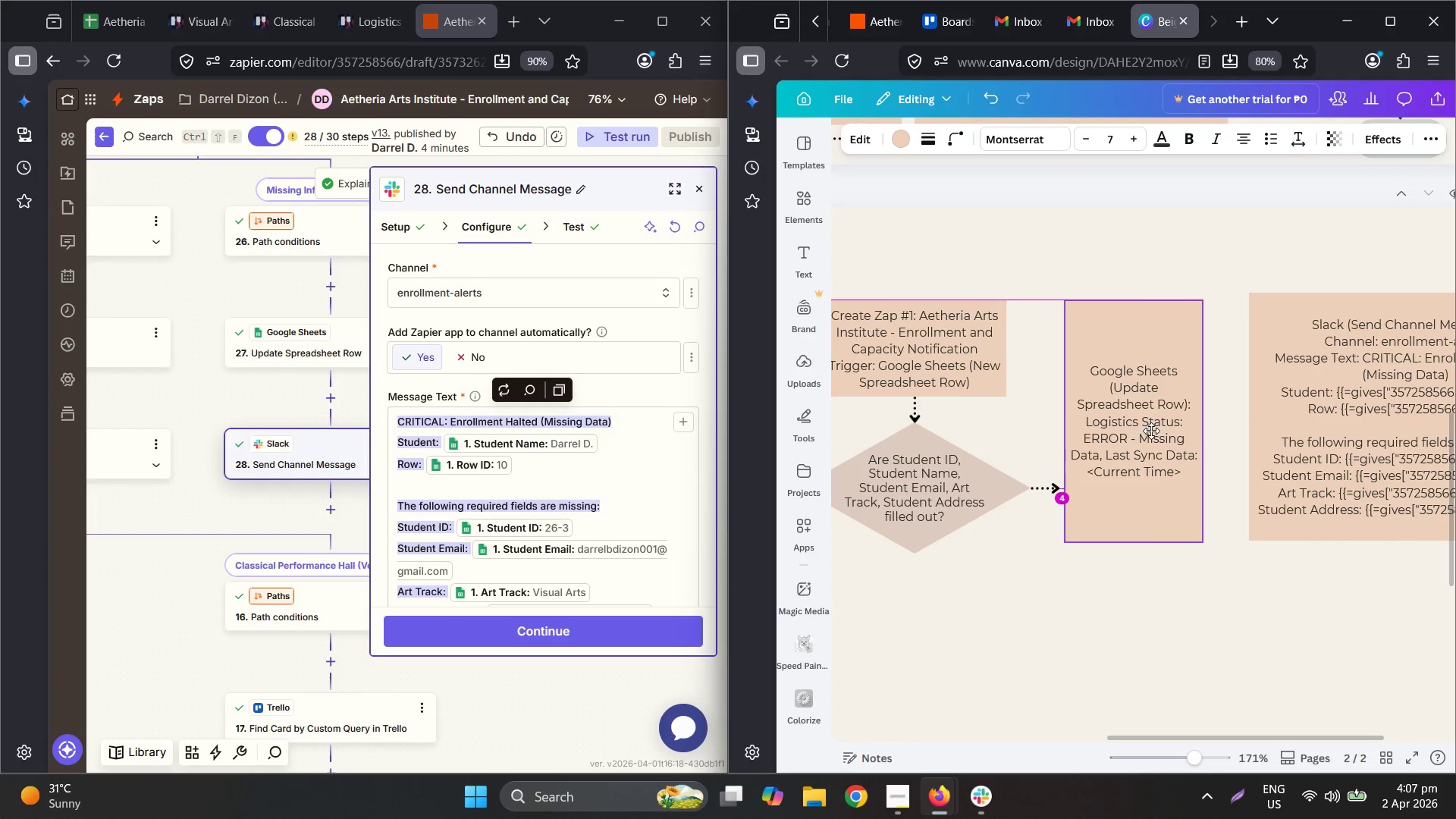 
hold_key(key=ControlLeft, duration=1.42)
scroll: coordinate [1253, 508], scroll_direction: down, amount: 6.0
 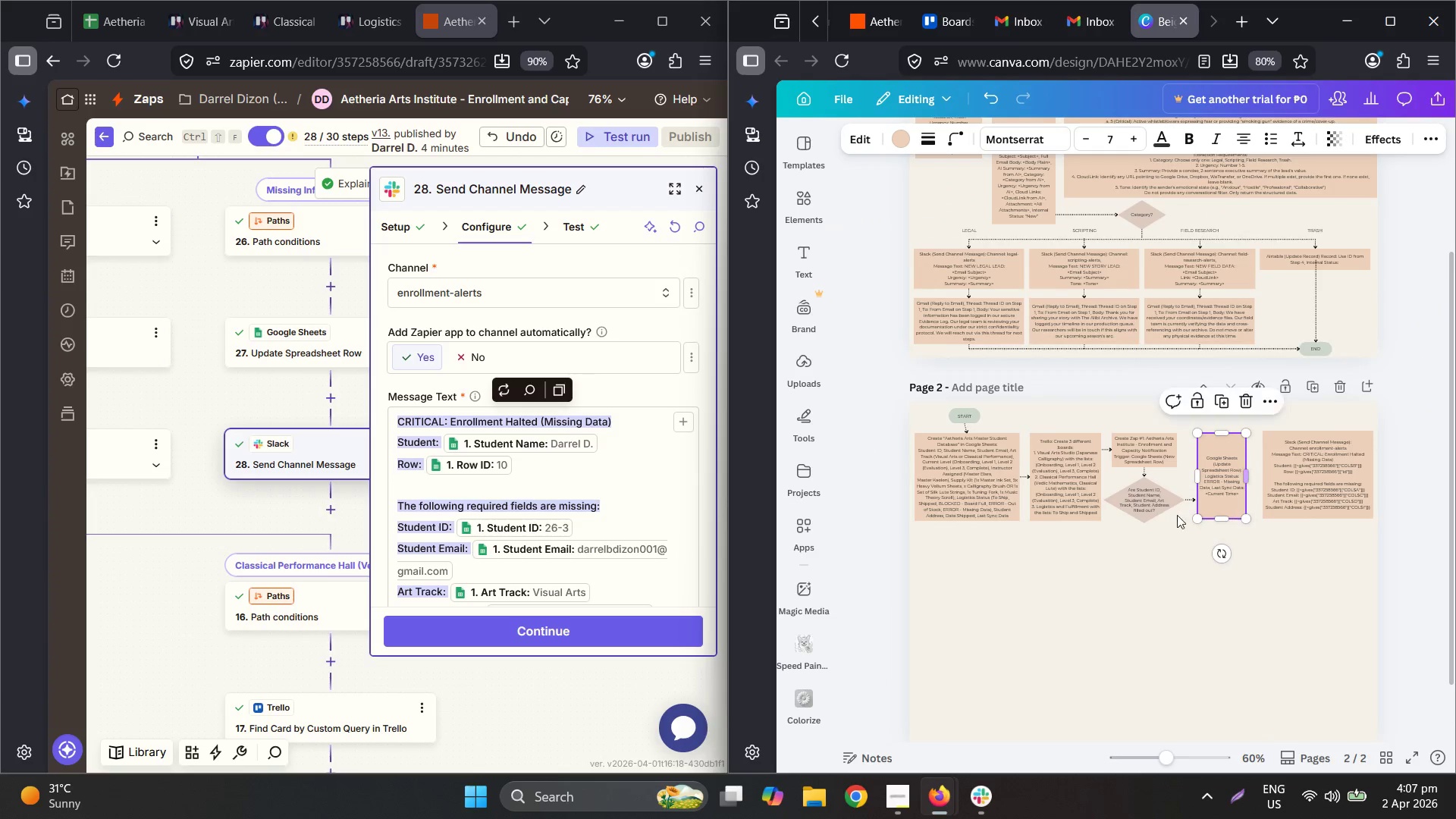 
scroll: coordinate [943, 467], scroll_direction: up, amount: 2.0
 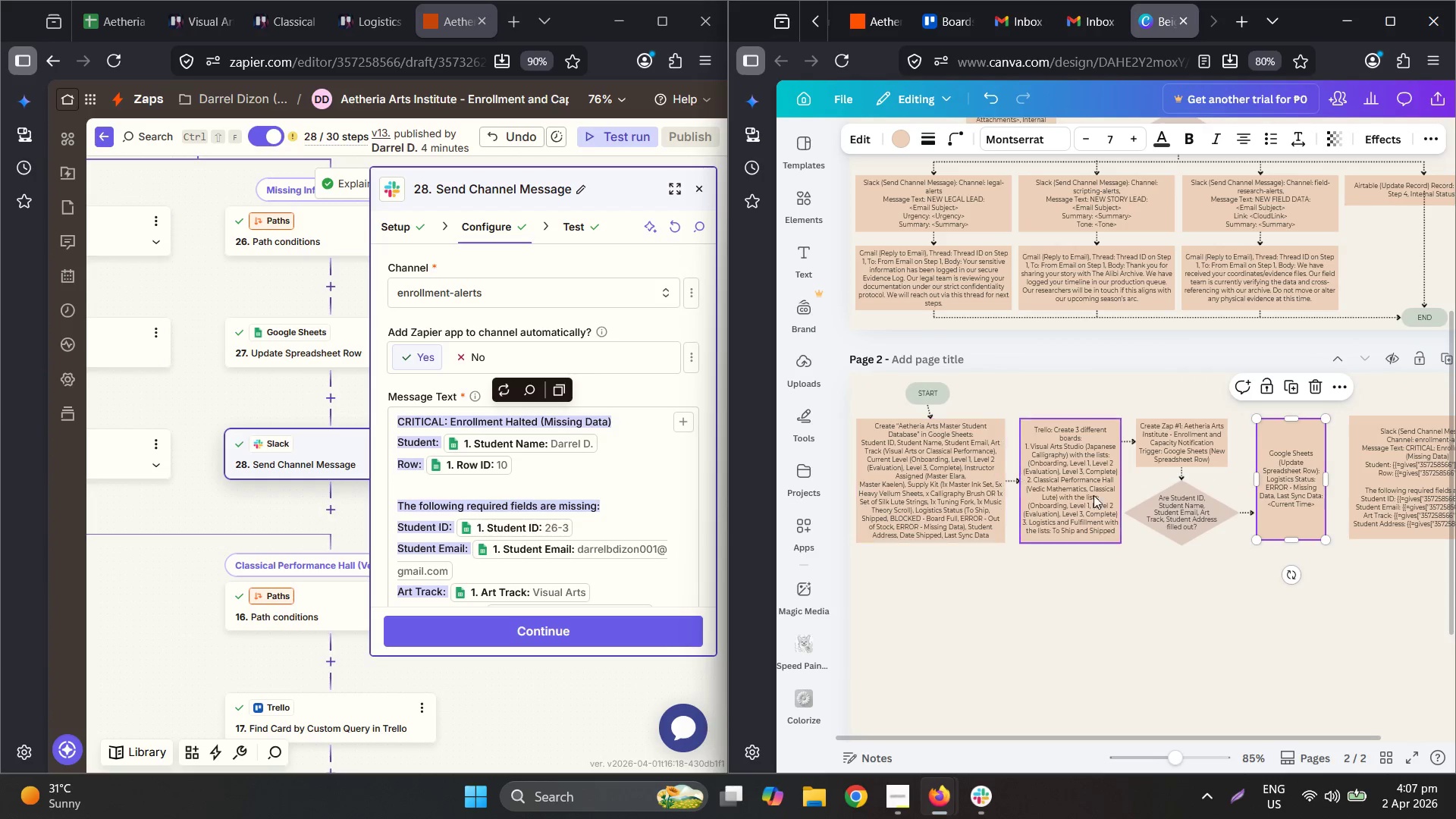 
left_click([1109, 496])
 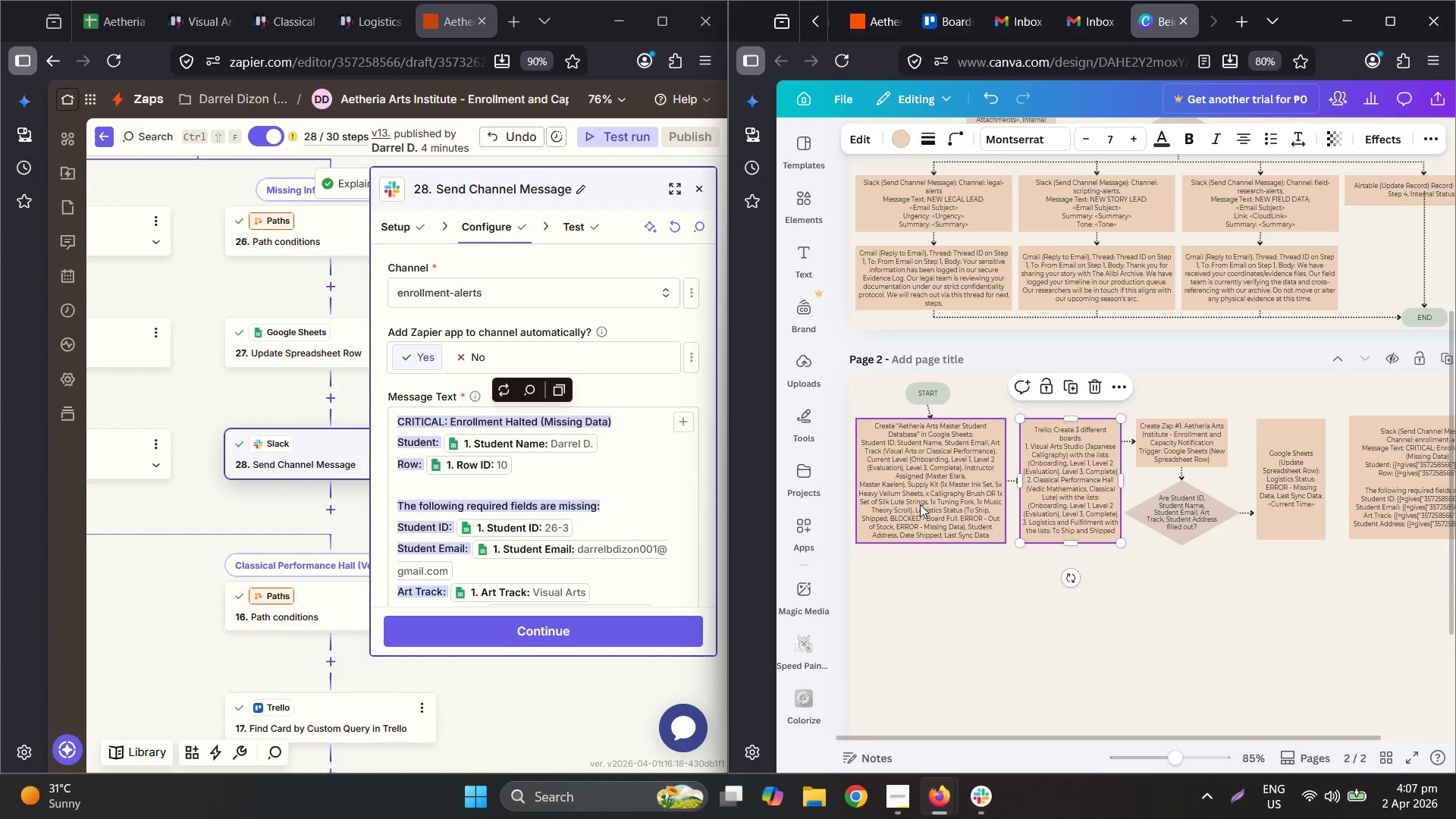 
left_click_drag(start_coordinate=[1011, 480], to_coordinate=[1028, 480])
 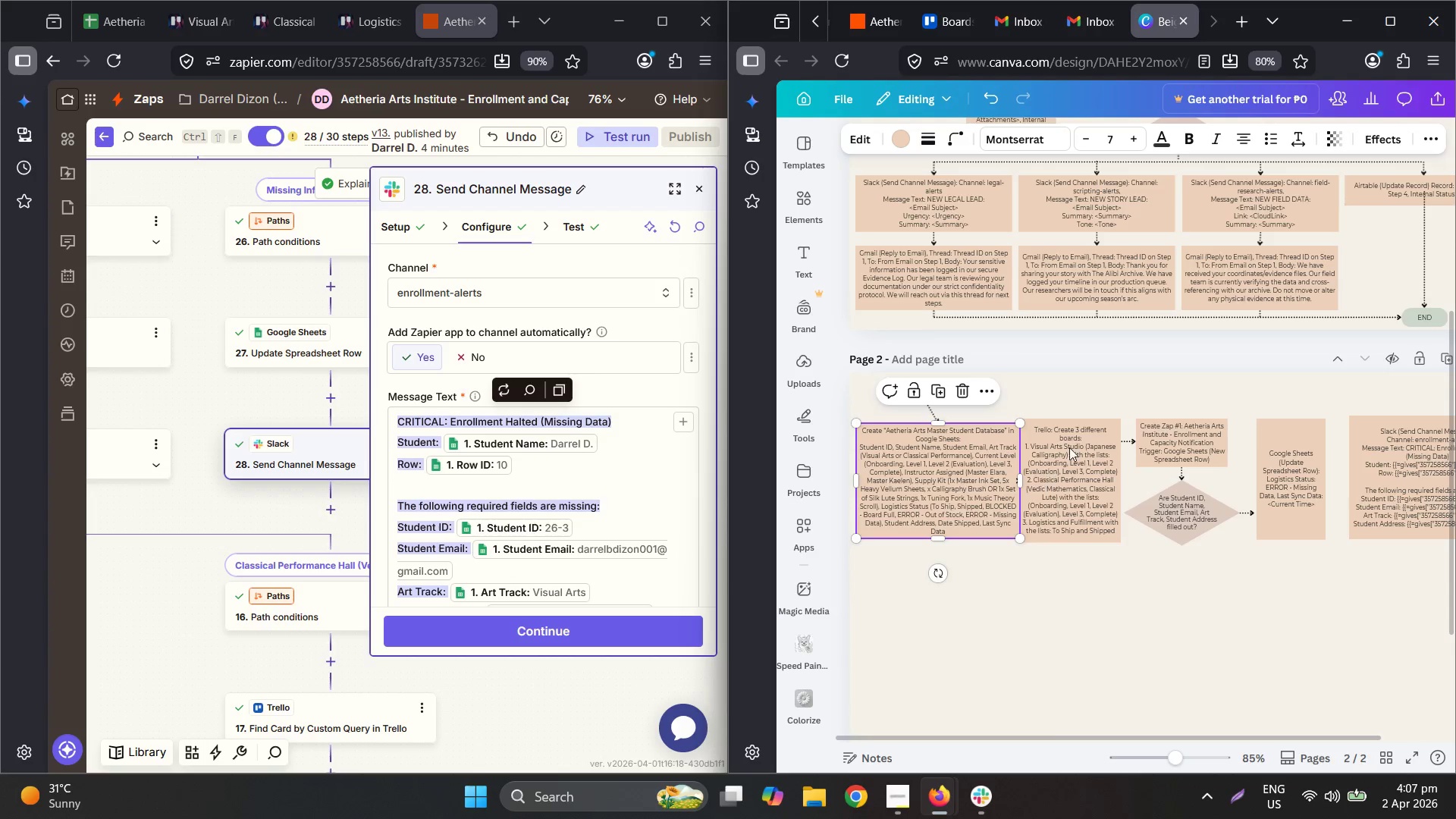 
left_click_drag(start_coordinate=[1081, 442], to_coordinate=[1103, 442])
 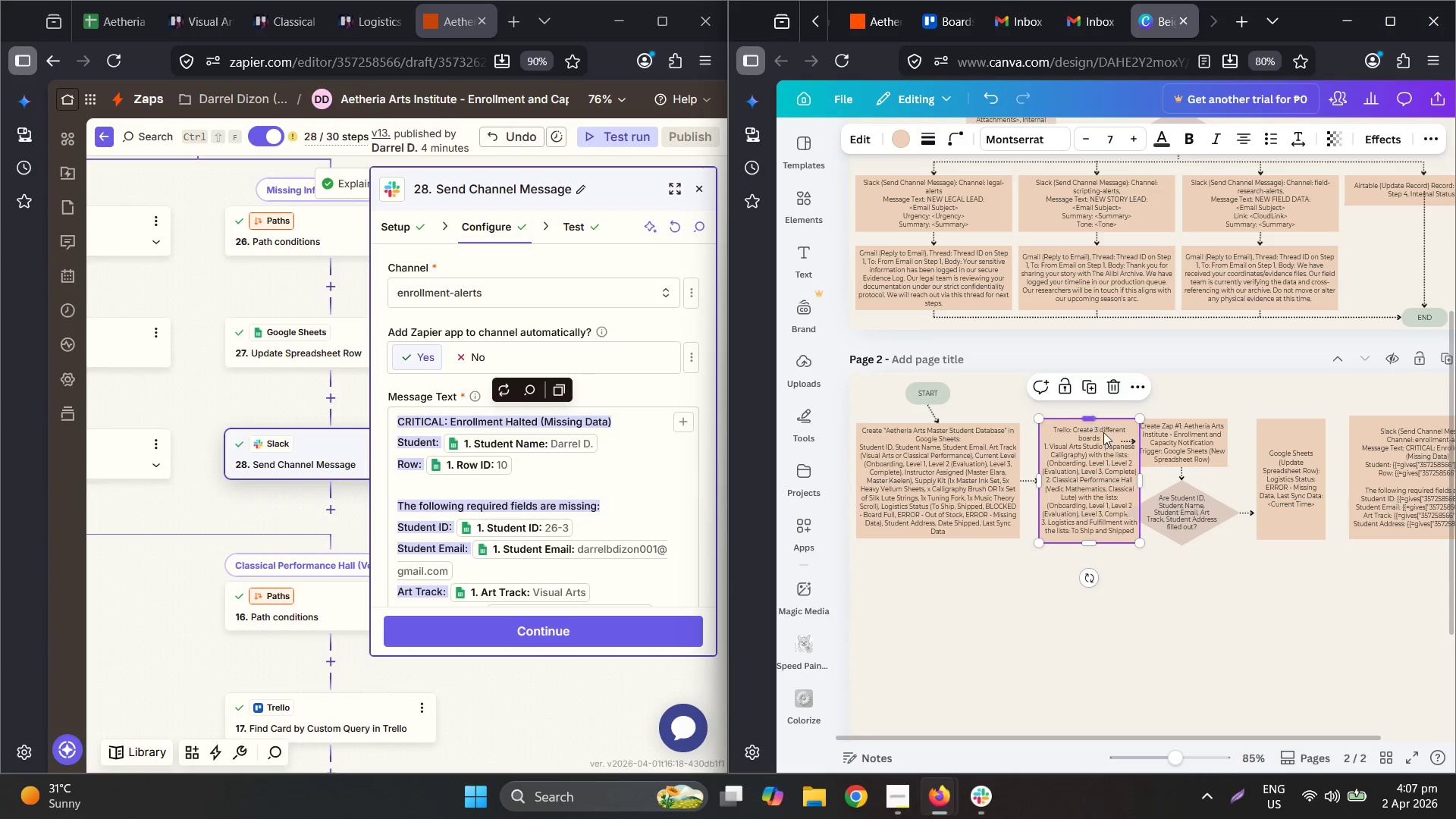 
left_click_drag(start_coordinate=[1137, 481], to_coordinate=[1152, 482])
 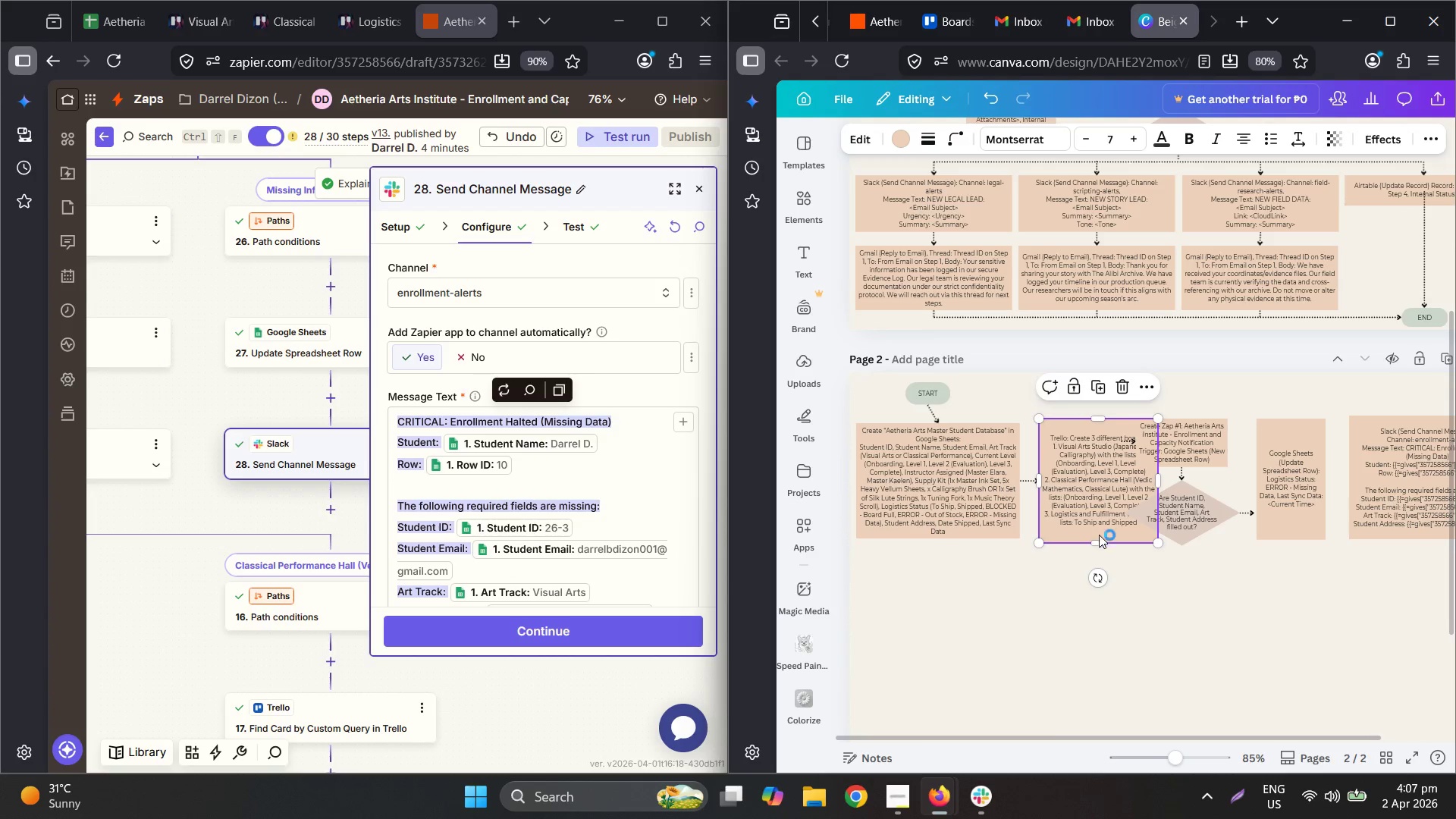 
left_click_drag(start_coordinate=[1097, 544], to_coordinate=[1101, 477])
 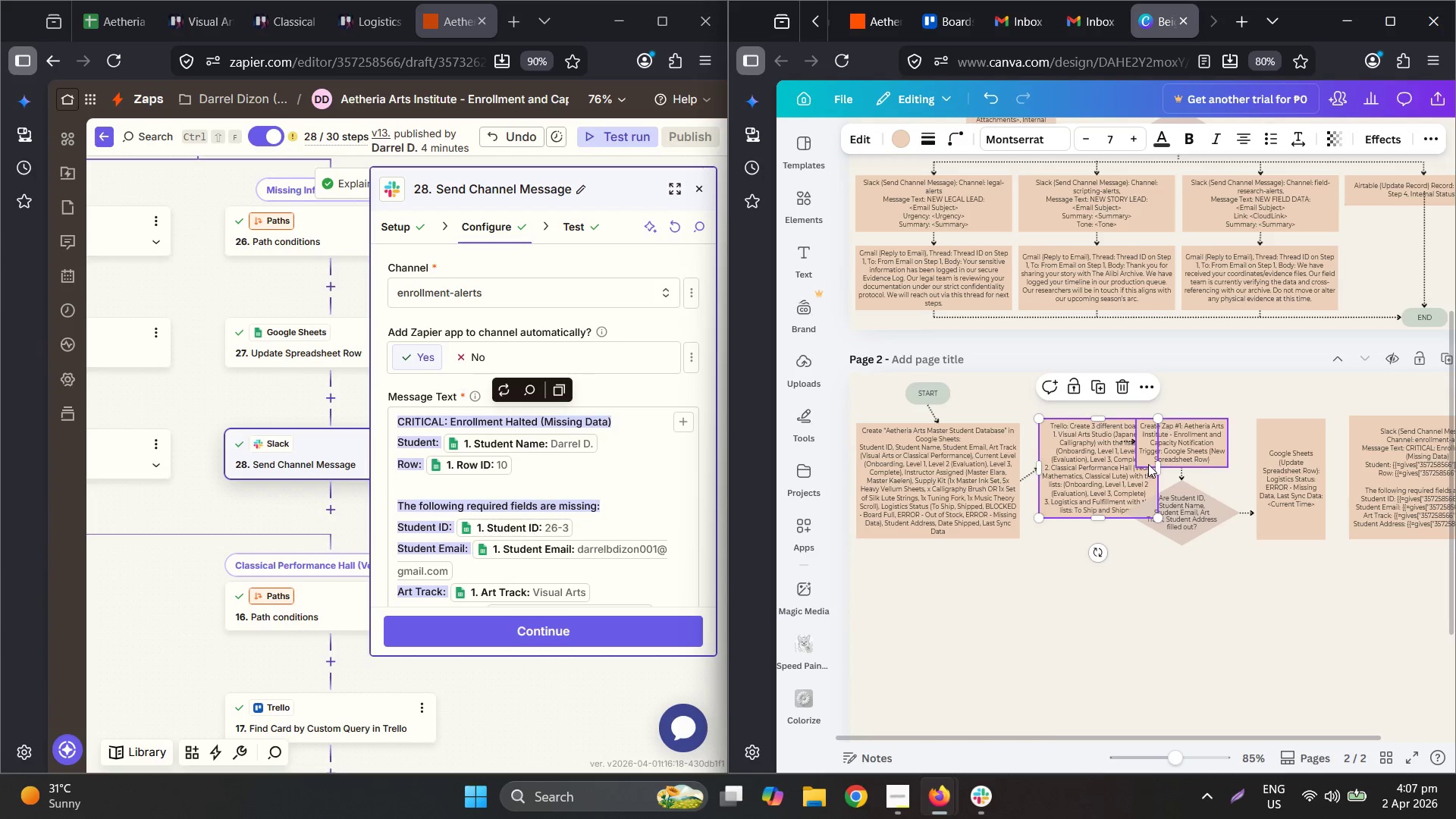 
left_click_drag(start_coordinate=[1097, 460], to_coordinate=[1092, 466])
 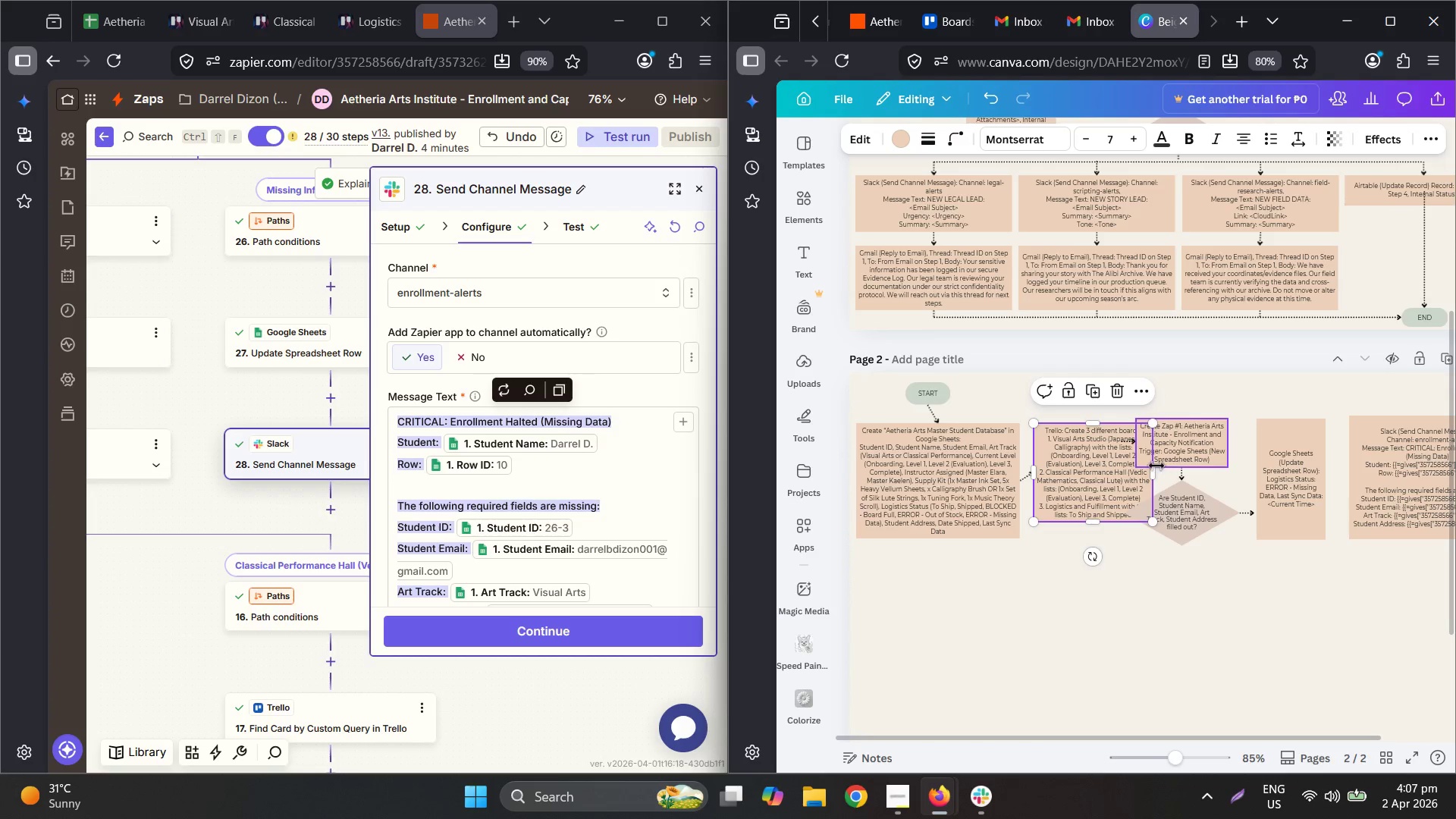 
left_click_drag(start_coordinate=[1155, 469], to_coordinate=[1143, 470])
 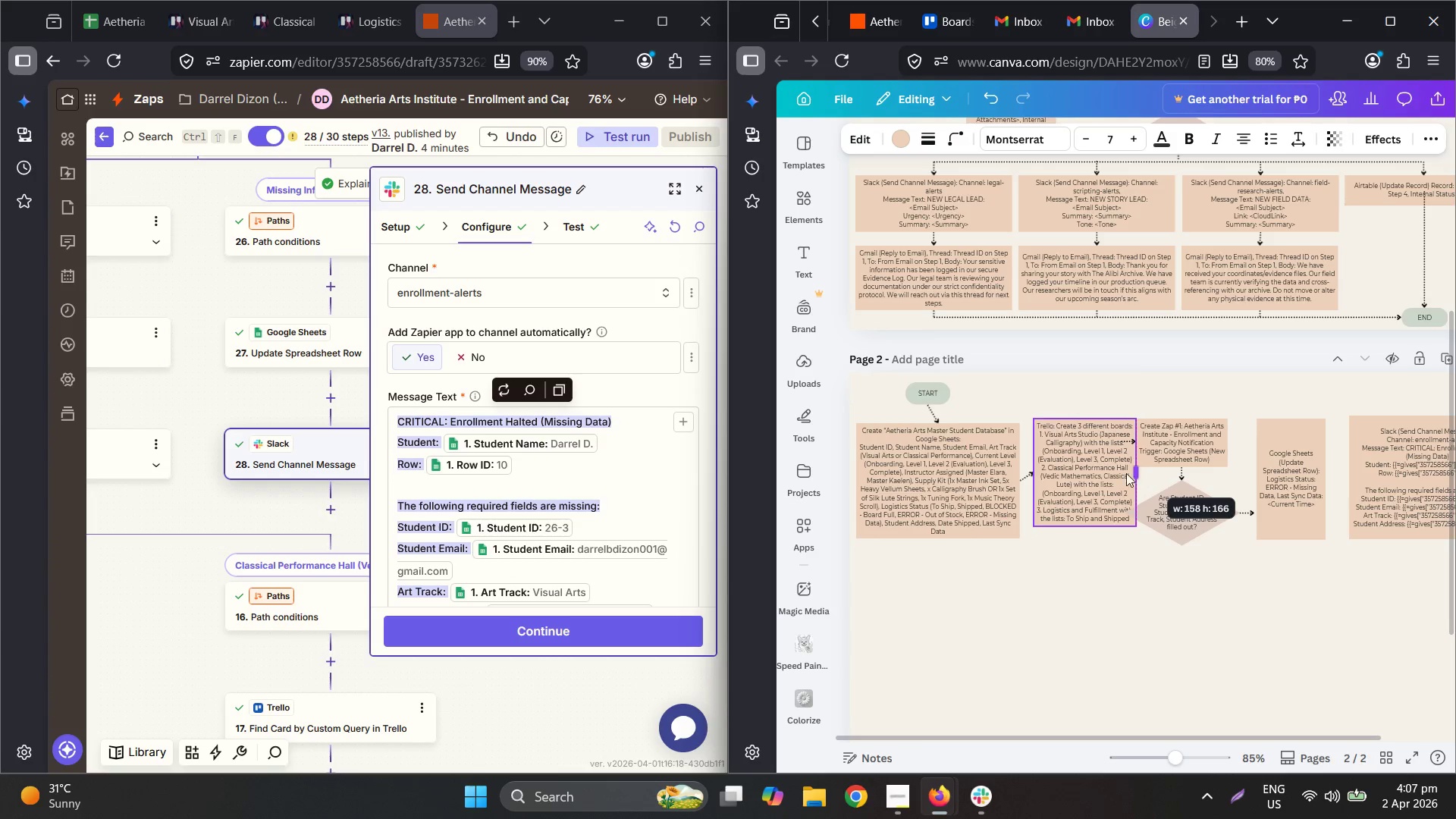 
left_click_drag(start_coordinate=[1065, 471], to_coordinate=[1065, 475])
 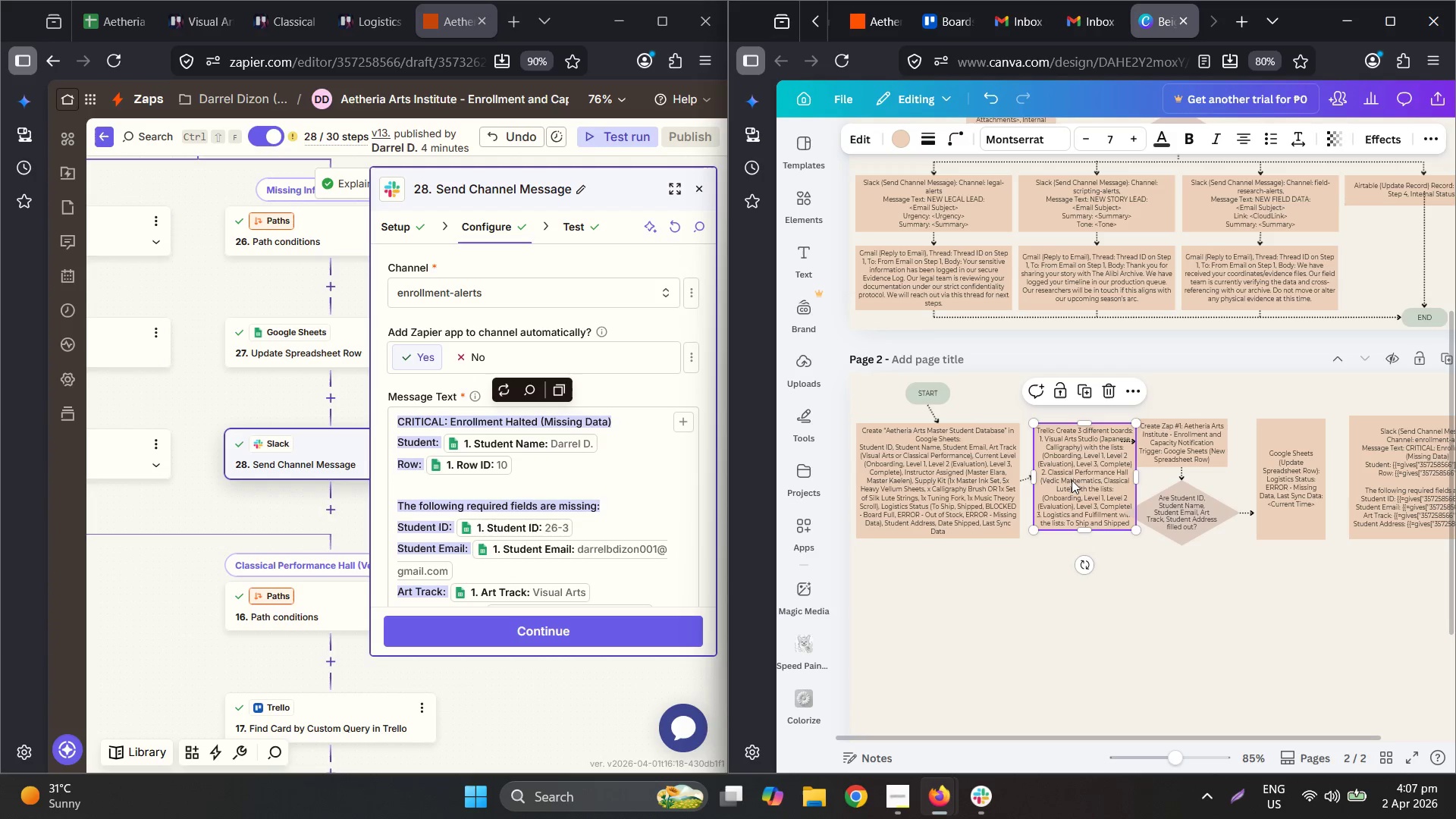 
hold_key(key=ControlLeft, duration=0.52)
scroll: coordinate [1069, 461], scroll_direction: up, amount: 6.0
 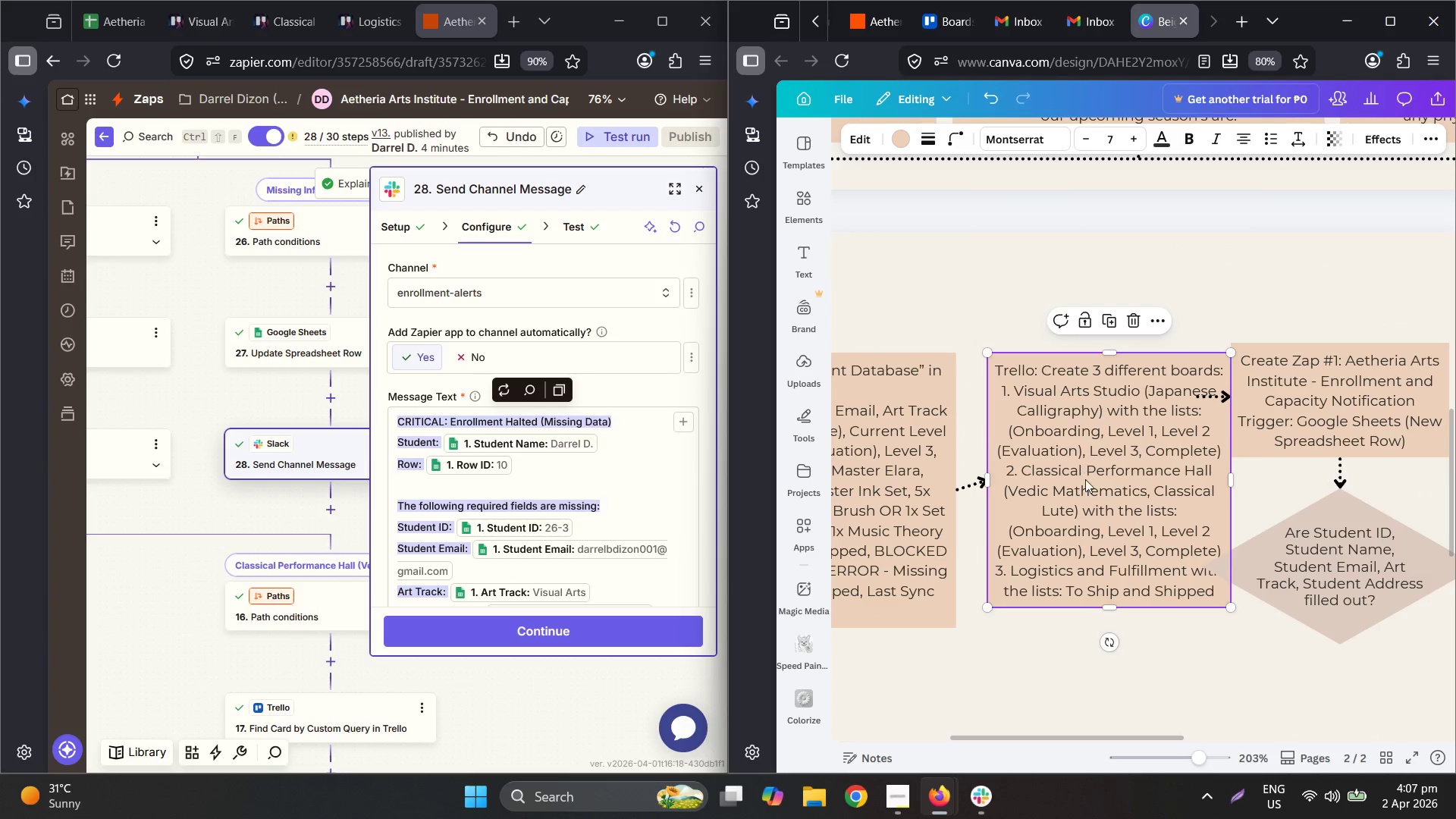 
left_click_drag(start_coordinate=[1112, 607], to_coordinate=[1108, 626])
 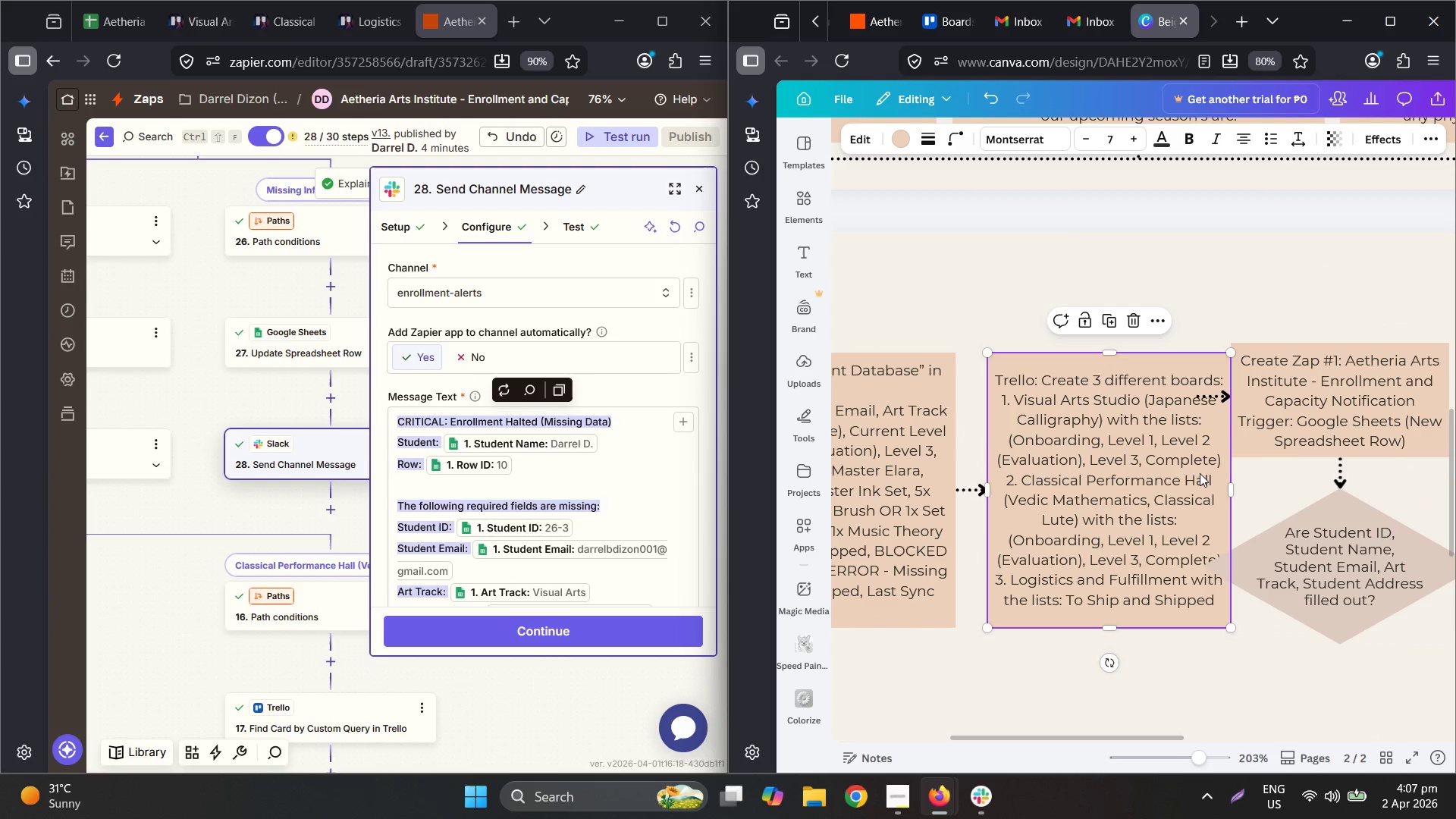 
left_click([1337, 404])
 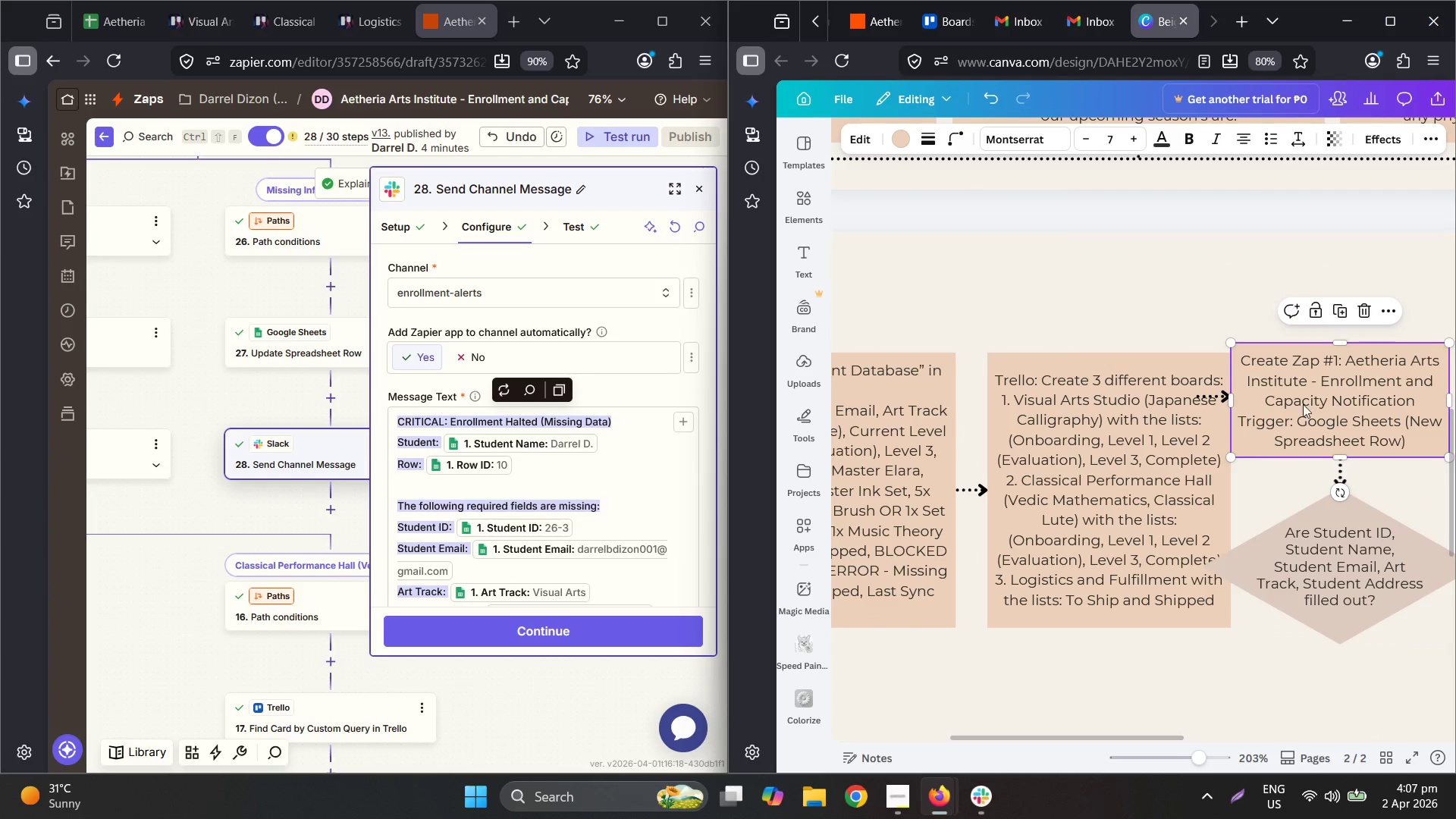 
left_click_drag(start_coordinate=[1279, 388], to_coordinate=[1344, 388])
 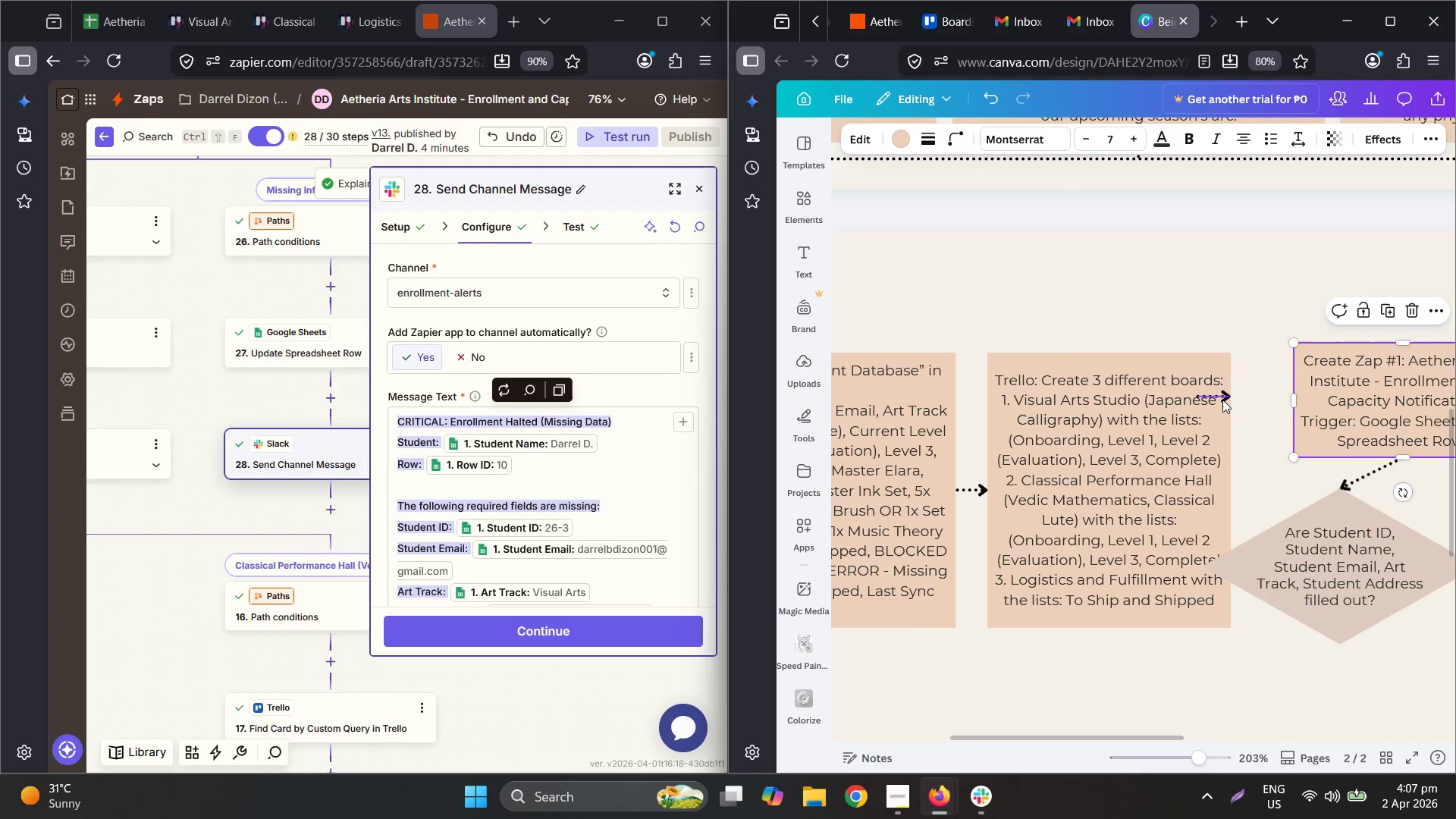 
left_click_drag(start_coordinate=[1221, 400], to_coordinate=[1255, 402])
 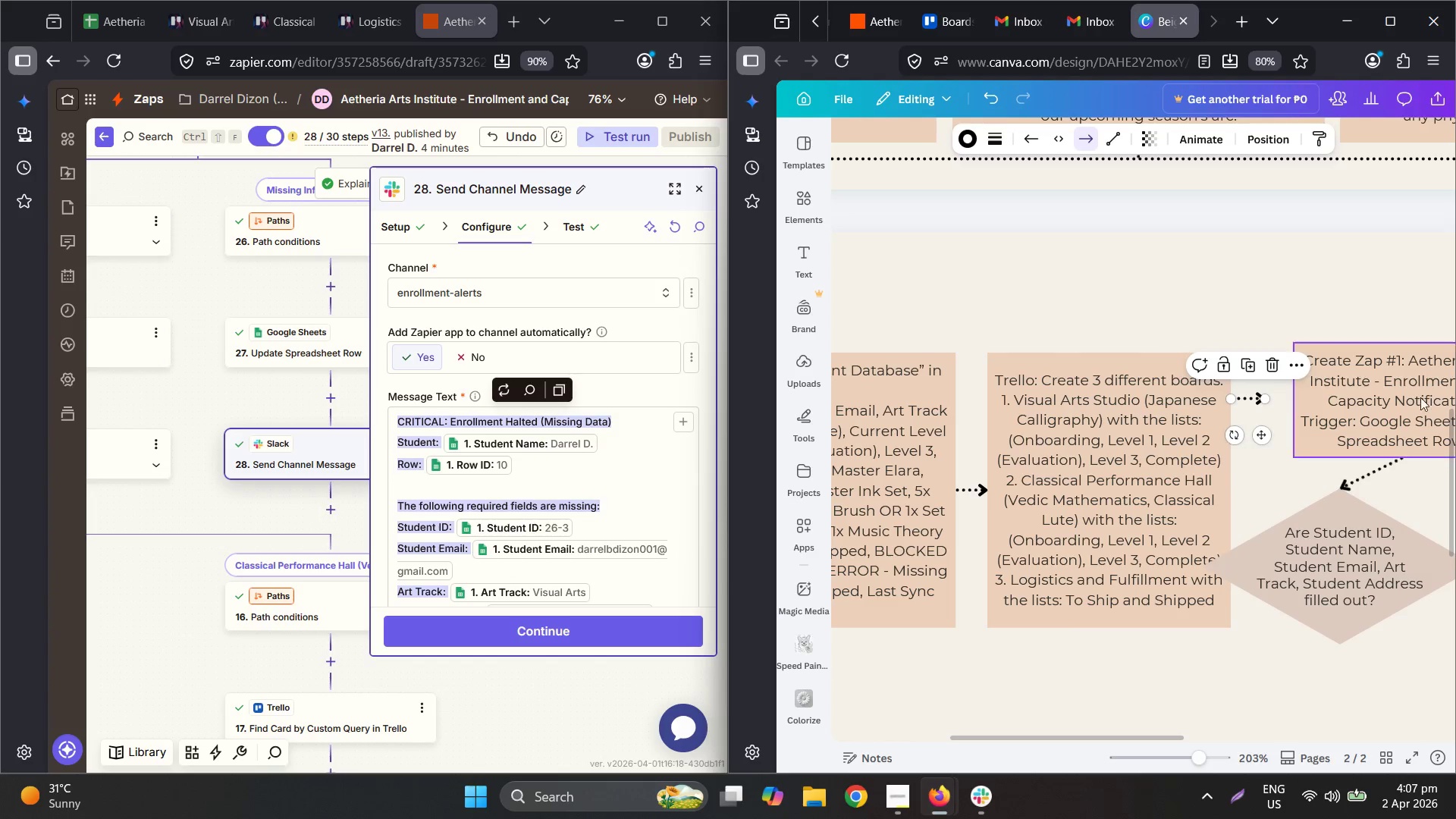 
left_click_drag(start_coordinate=[1379, 386], to_coordinate=[1349, 397])
 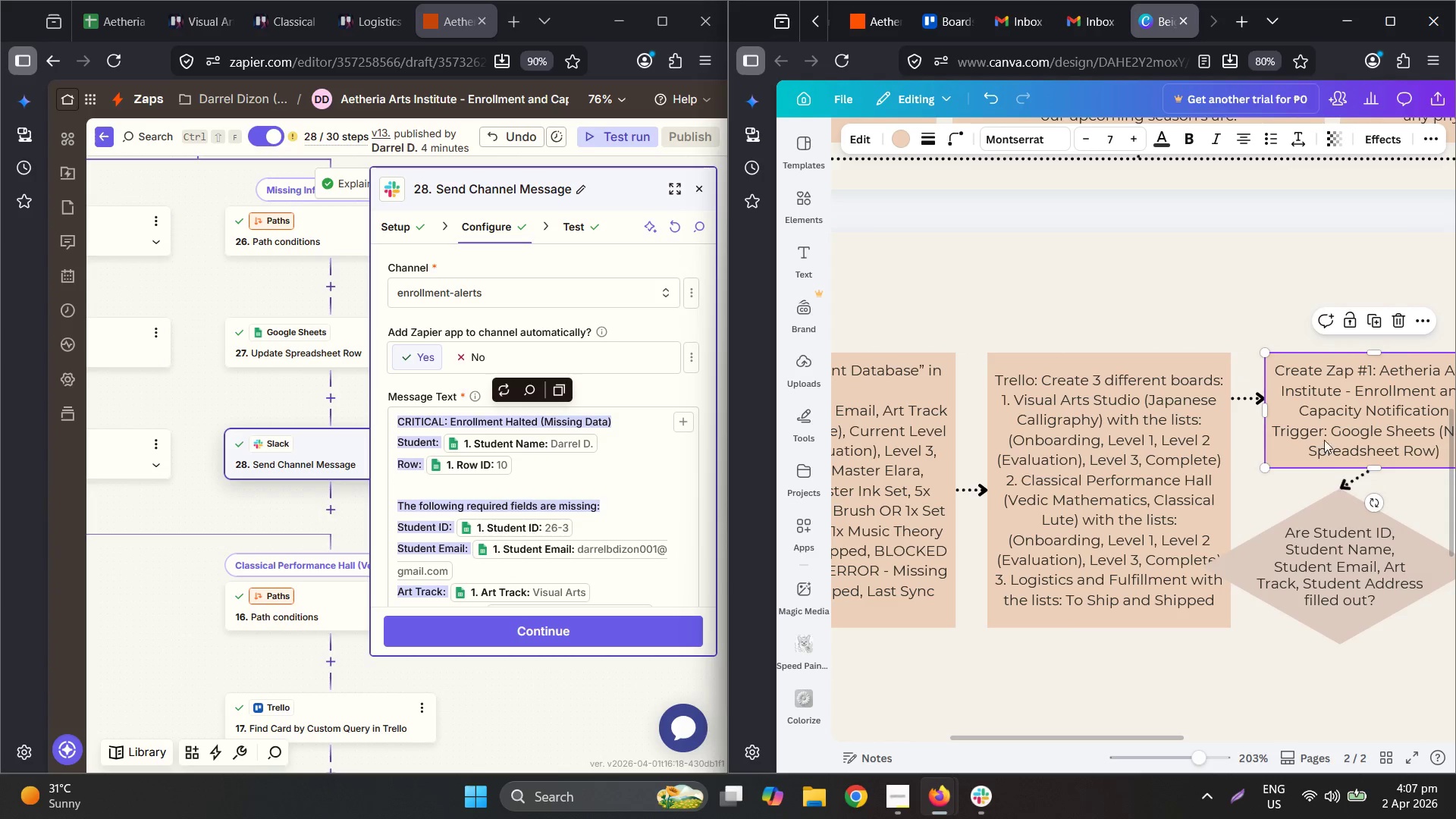 
hold_key(key=ControlLeft, duration=0.41)
scroll: coordinate [1228, 533], scroll_direction: down, amount: 3.0
 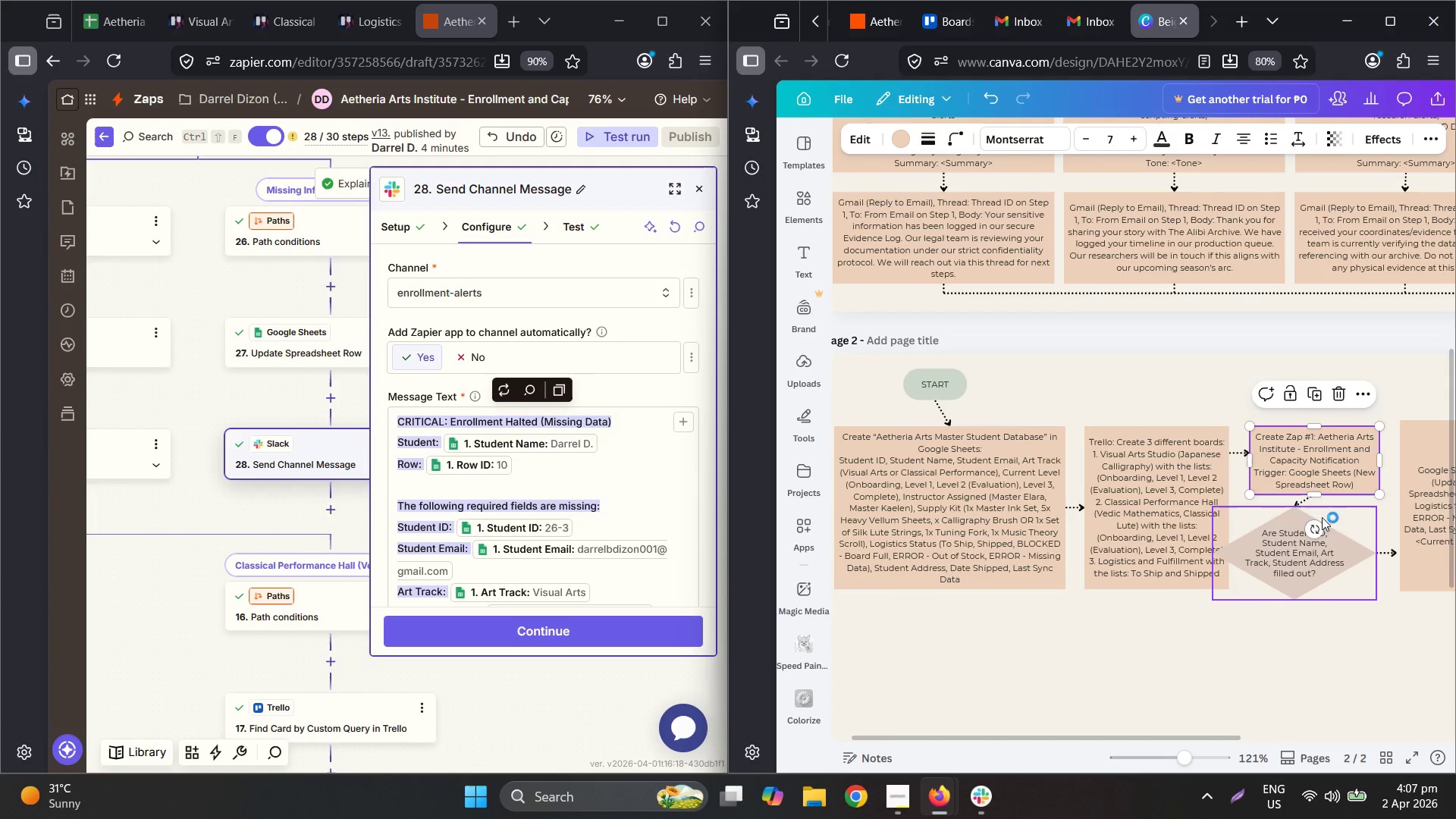 
left_click_drag(start_coordinate=[1274, 536], to_coordinate=[1295, 538])
 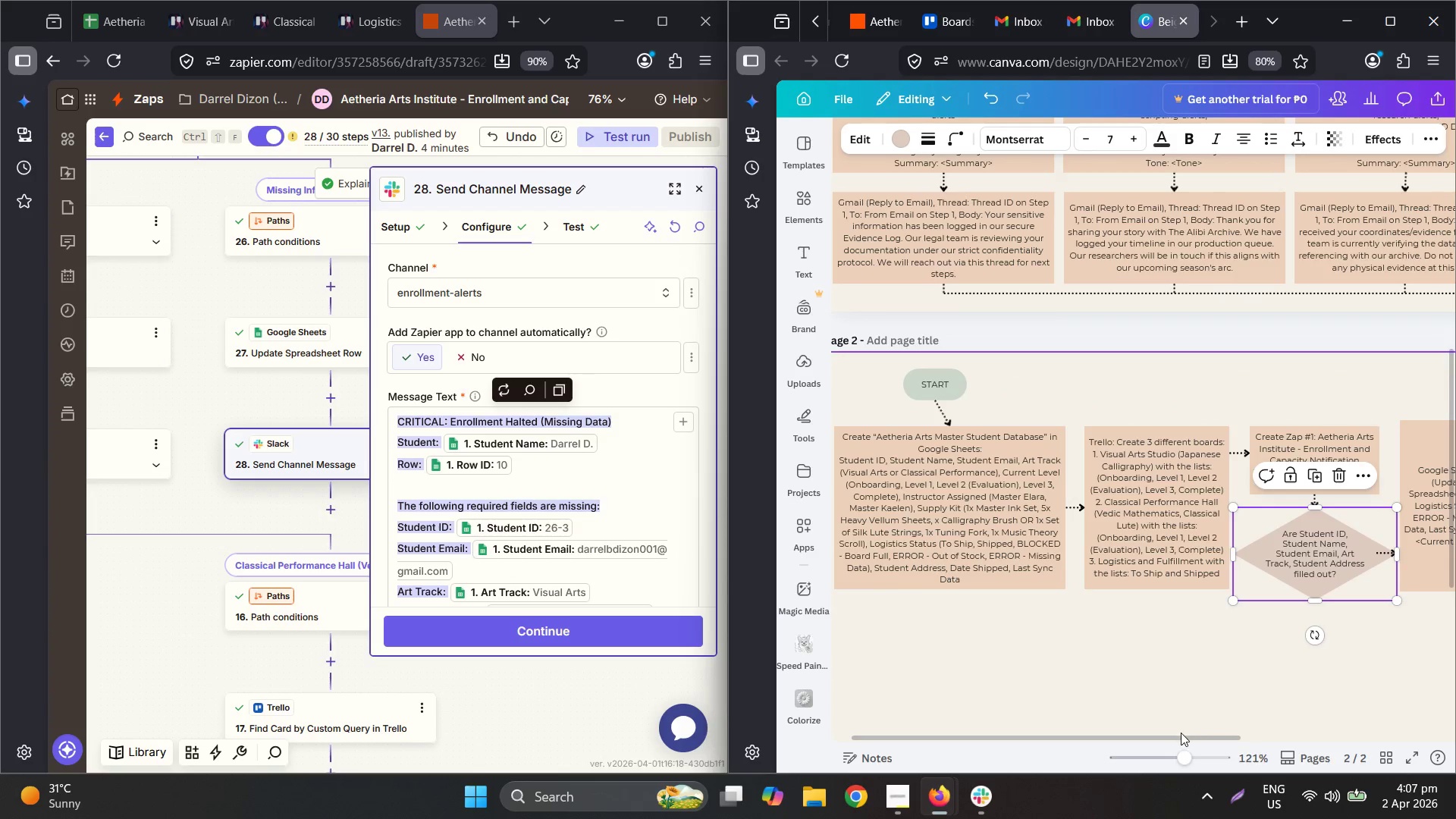 
left_click_drag(start_coordinate=[1174, 738], to_coordinate=[1429, 726])
 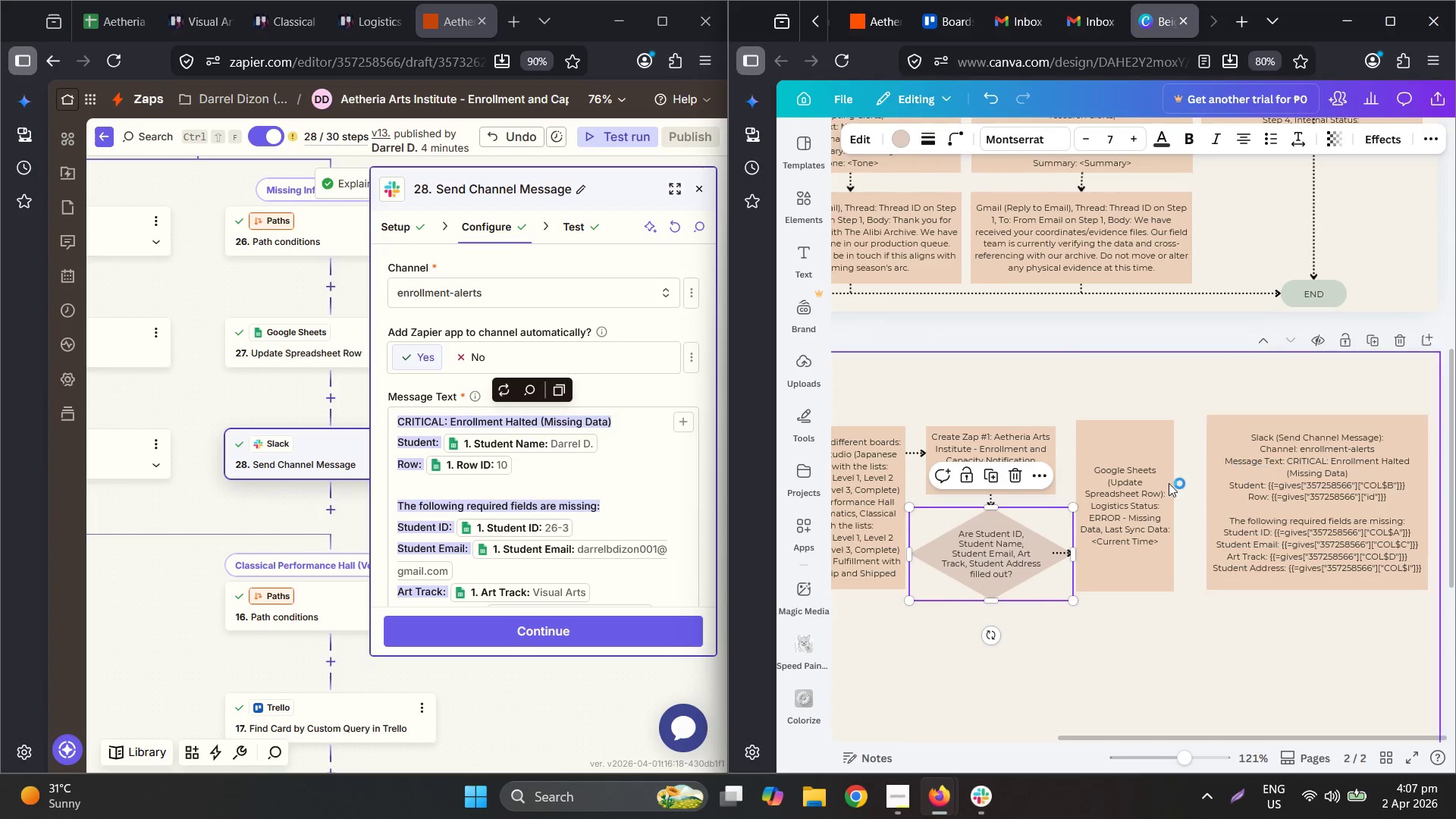 
left_click_drag(start_coordinate=[1125, 485], to_coordinate=[1143, 481])
 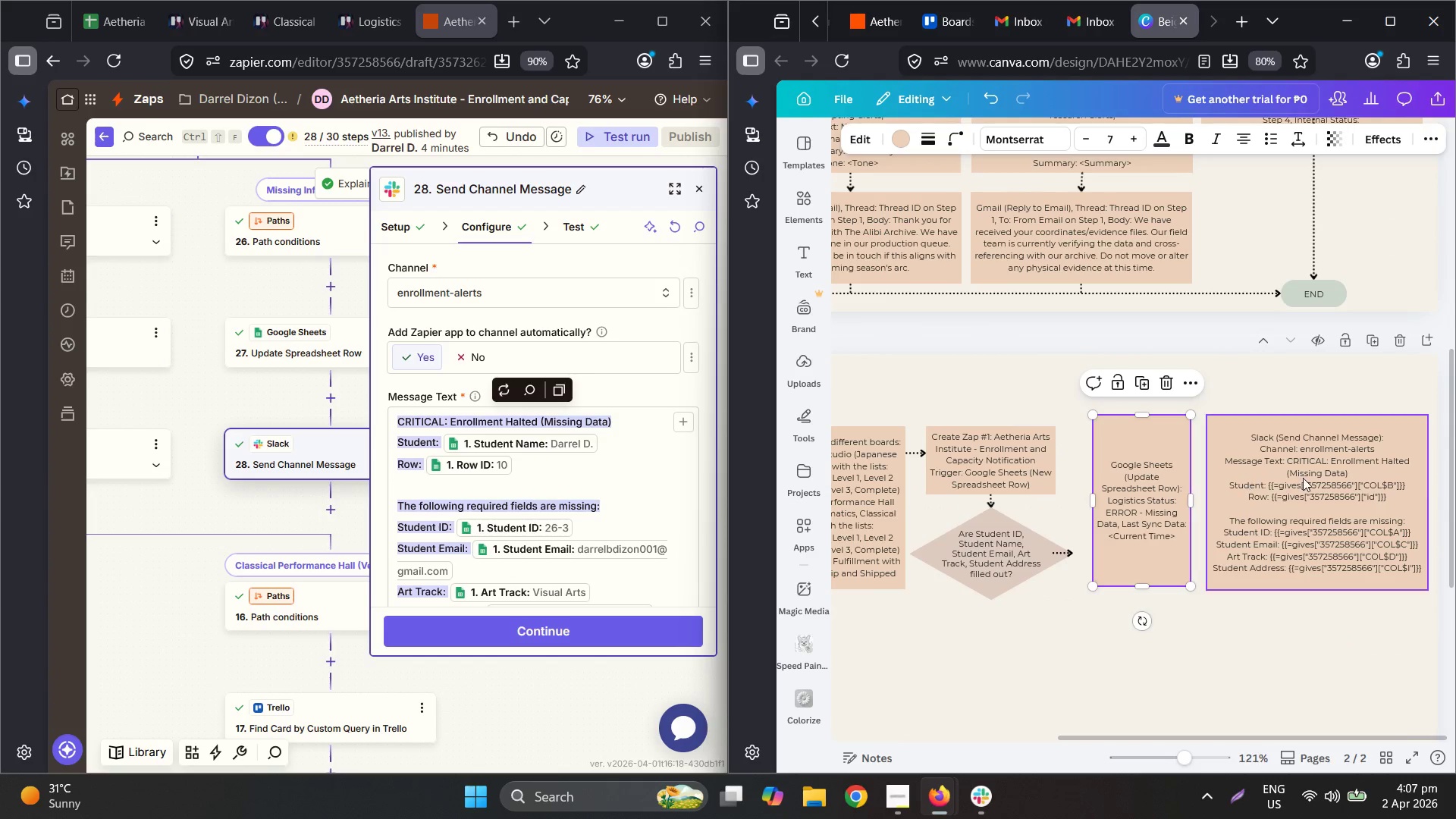 
left_click([1303, 478])
 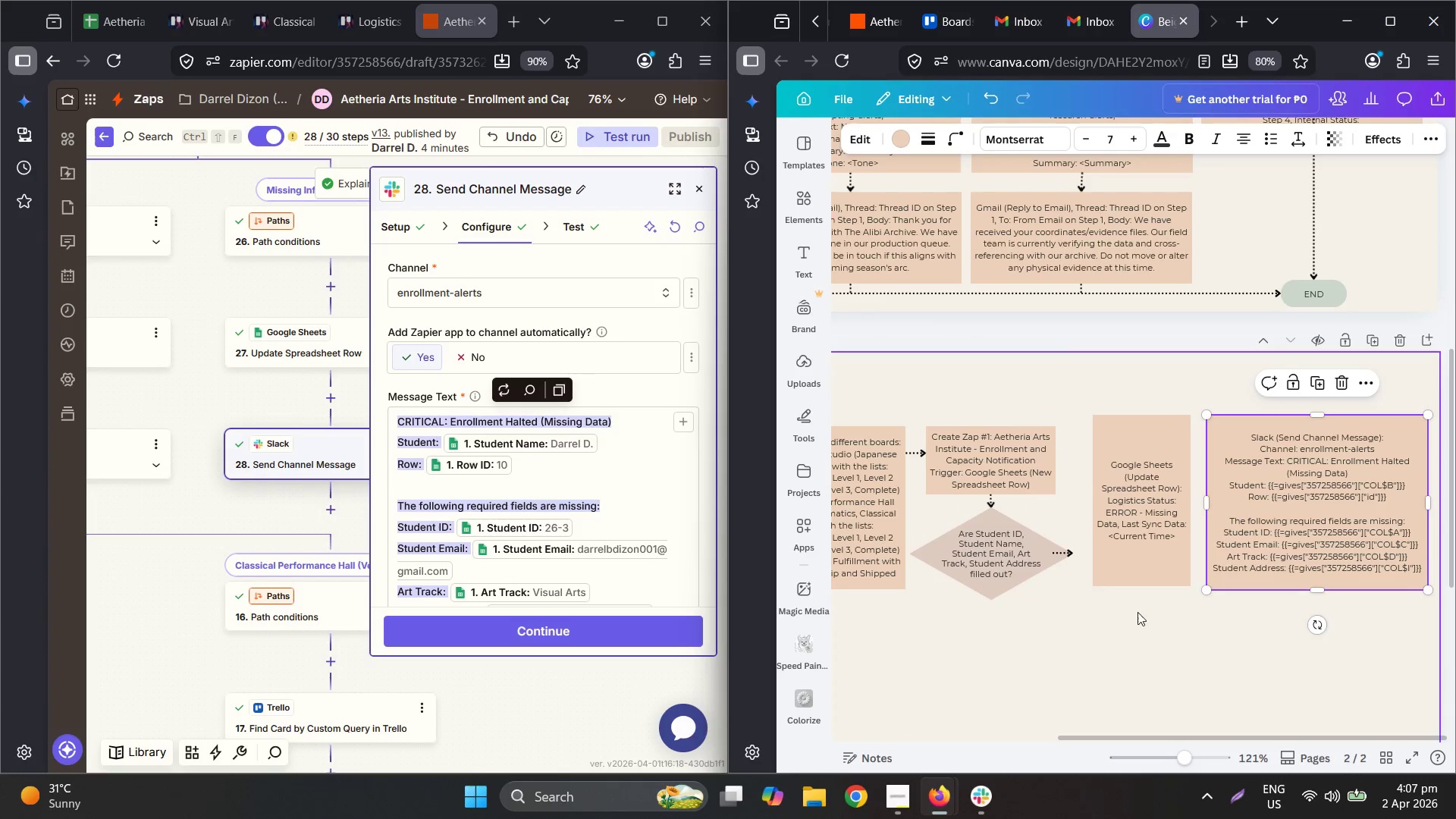 
hold_key(key=ControlLeft, duration=0.78)
hold_key(key=ControlLeft, duration=0.36)
scroll: coordinate [1270, 606], scroll_direction: up, amount: 3.0
 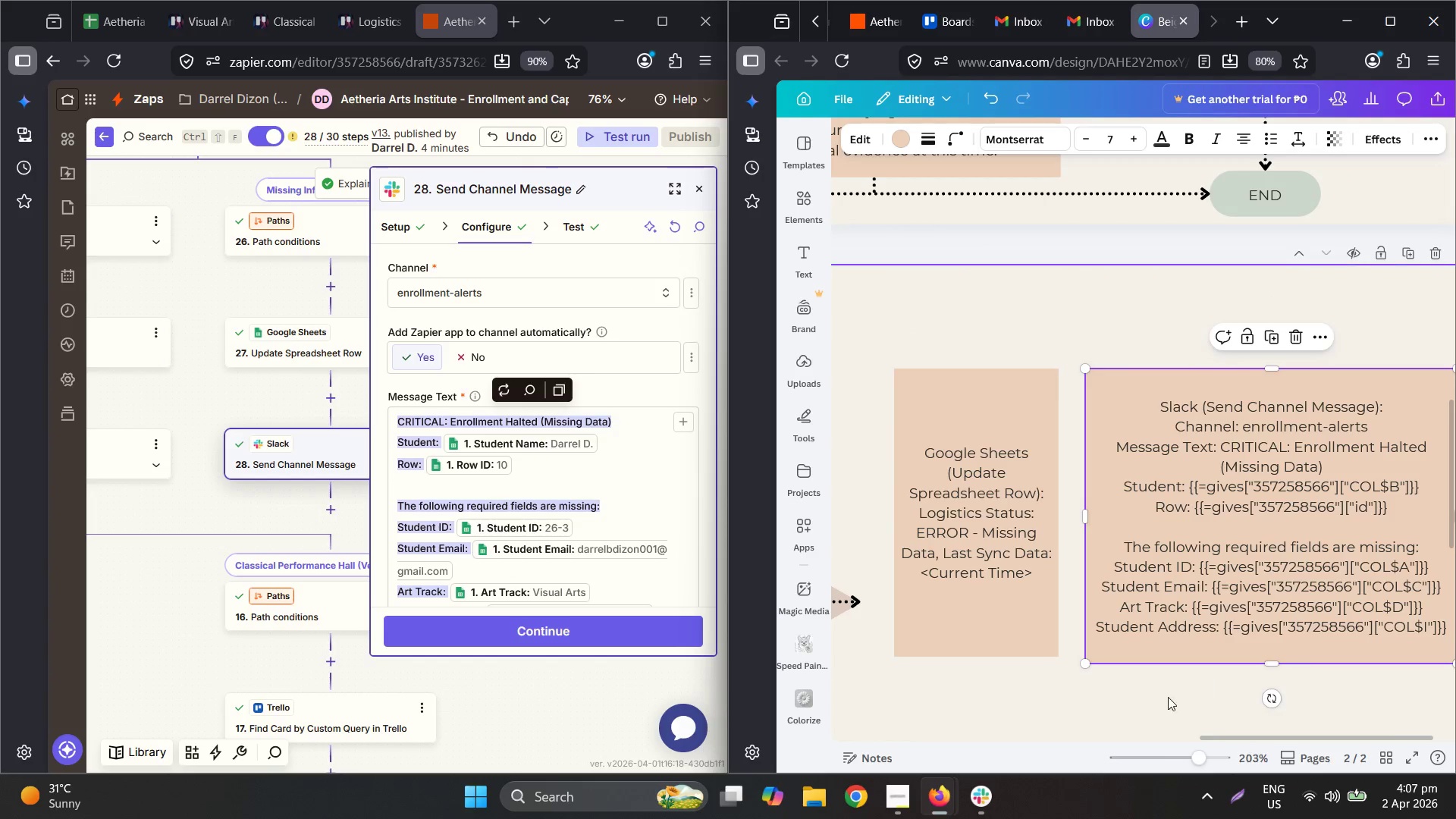 
left_click_drag(start_coordinate=[1236, 739], to_coordinate=[1382, 740])
 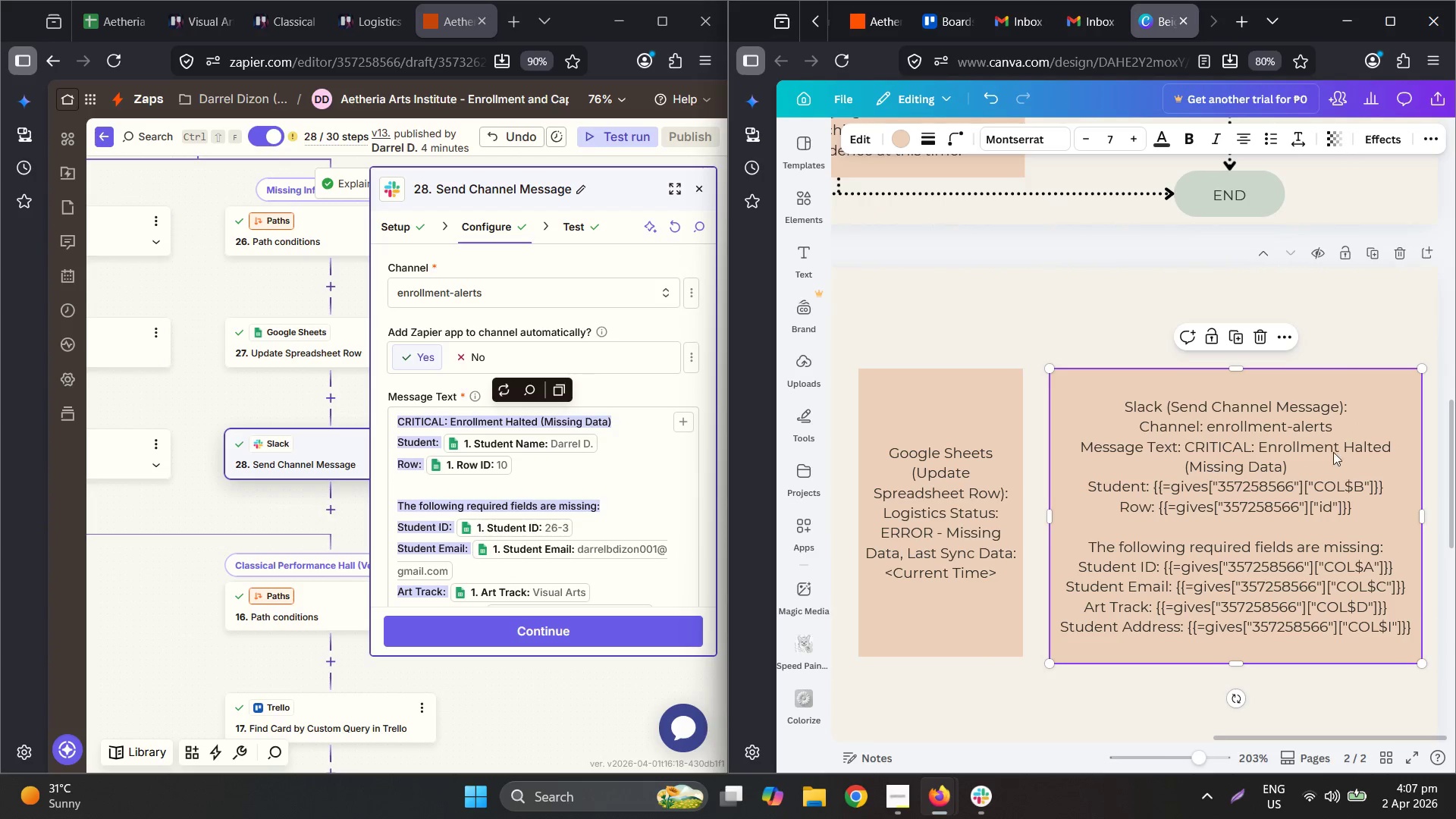 
left_click([1329, 448])
 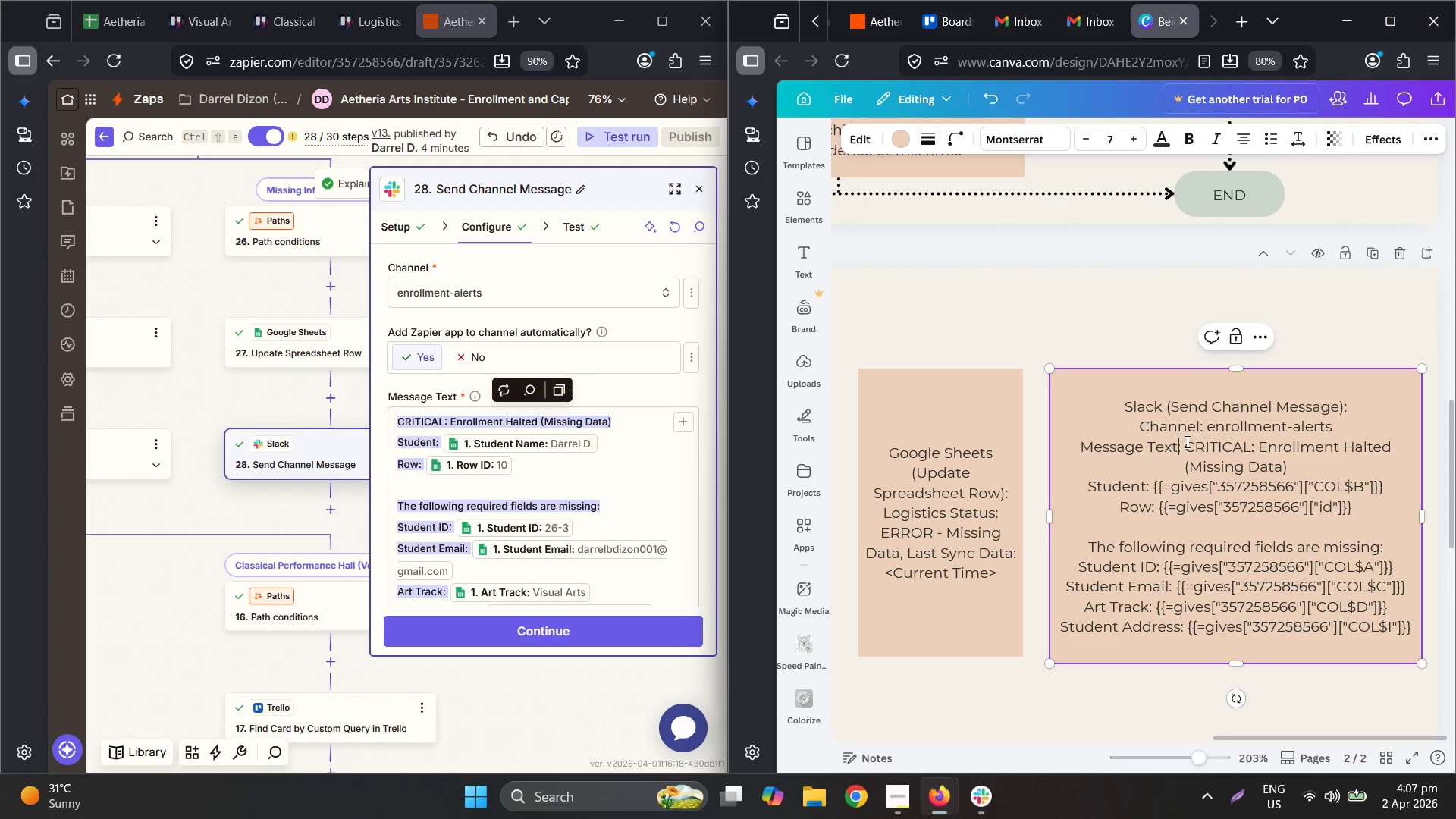 
left_click([1190, 444])
 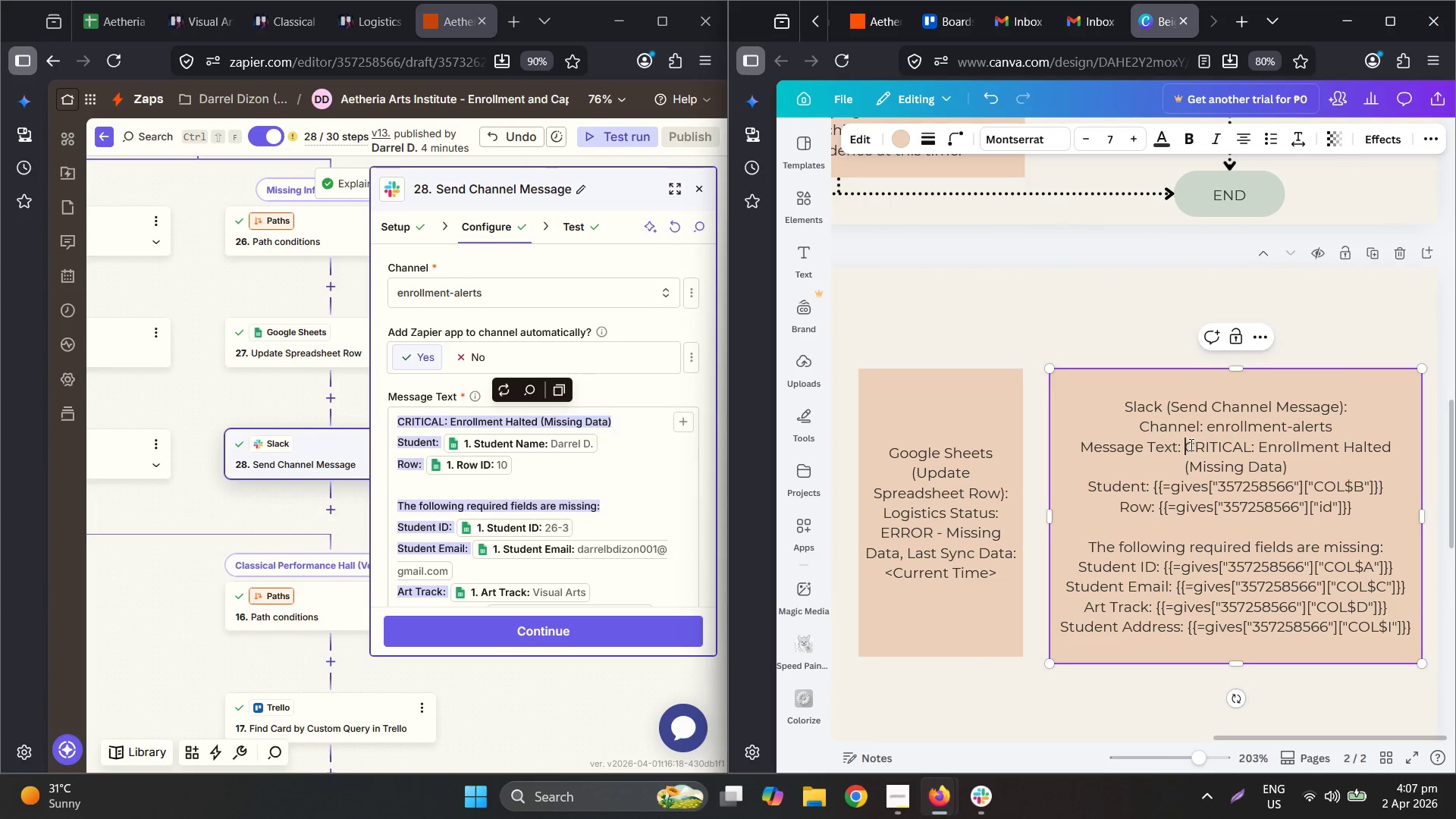 
key(Backspace)
 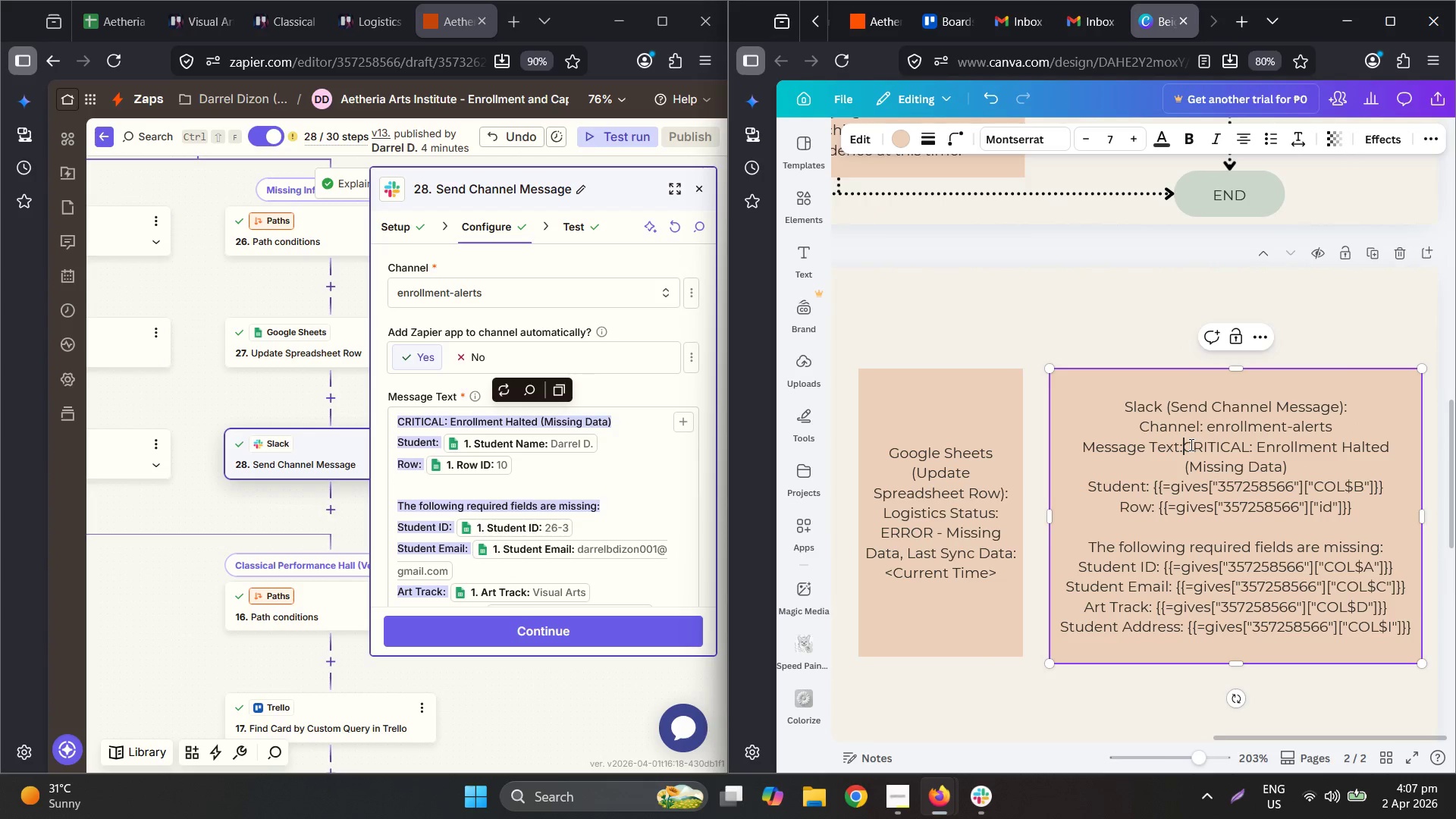 
key(Enter)
 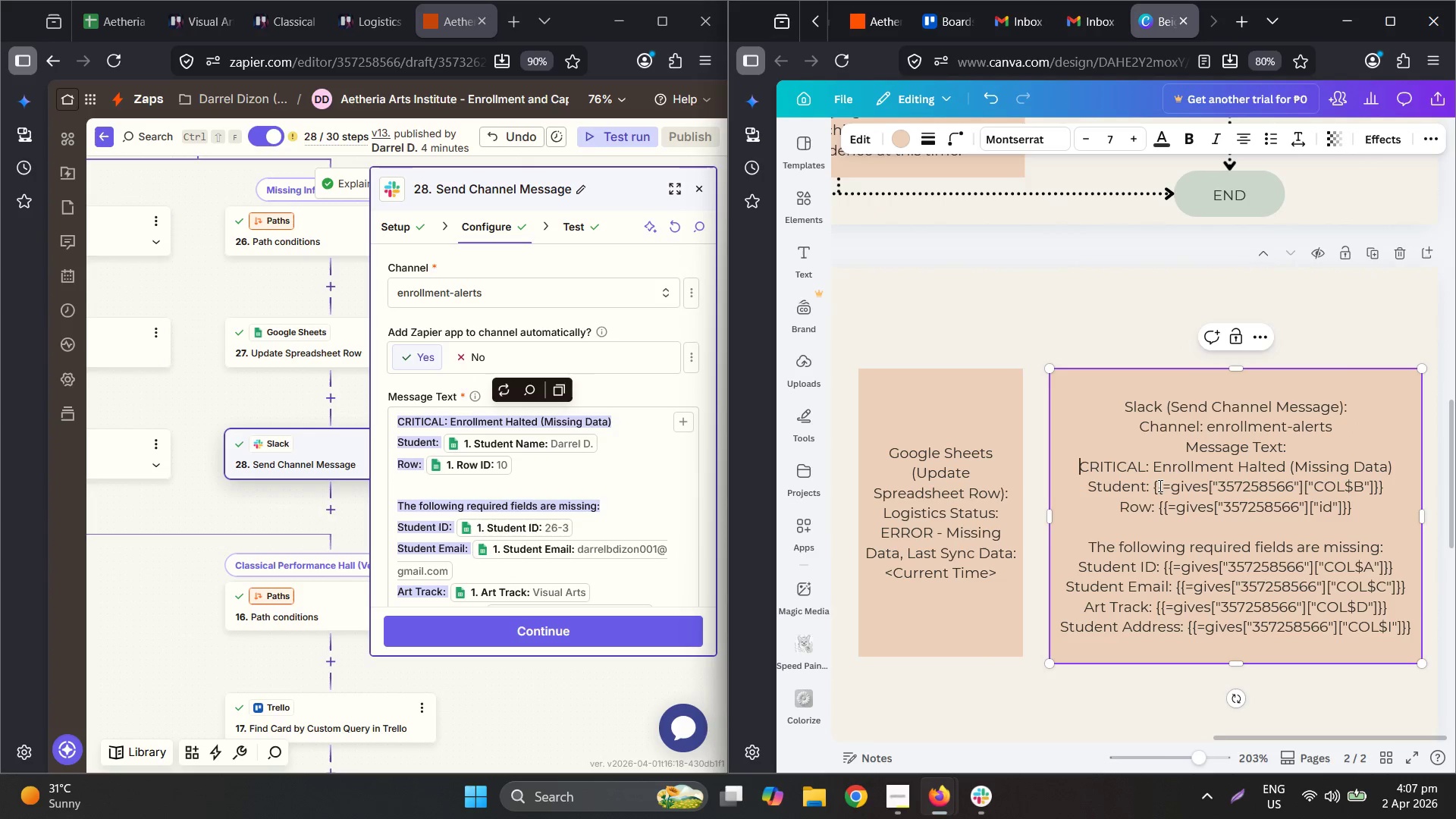 
left_click_drag(start_coordinate=[1155, 485], to_coordinate=[1426, 484])
 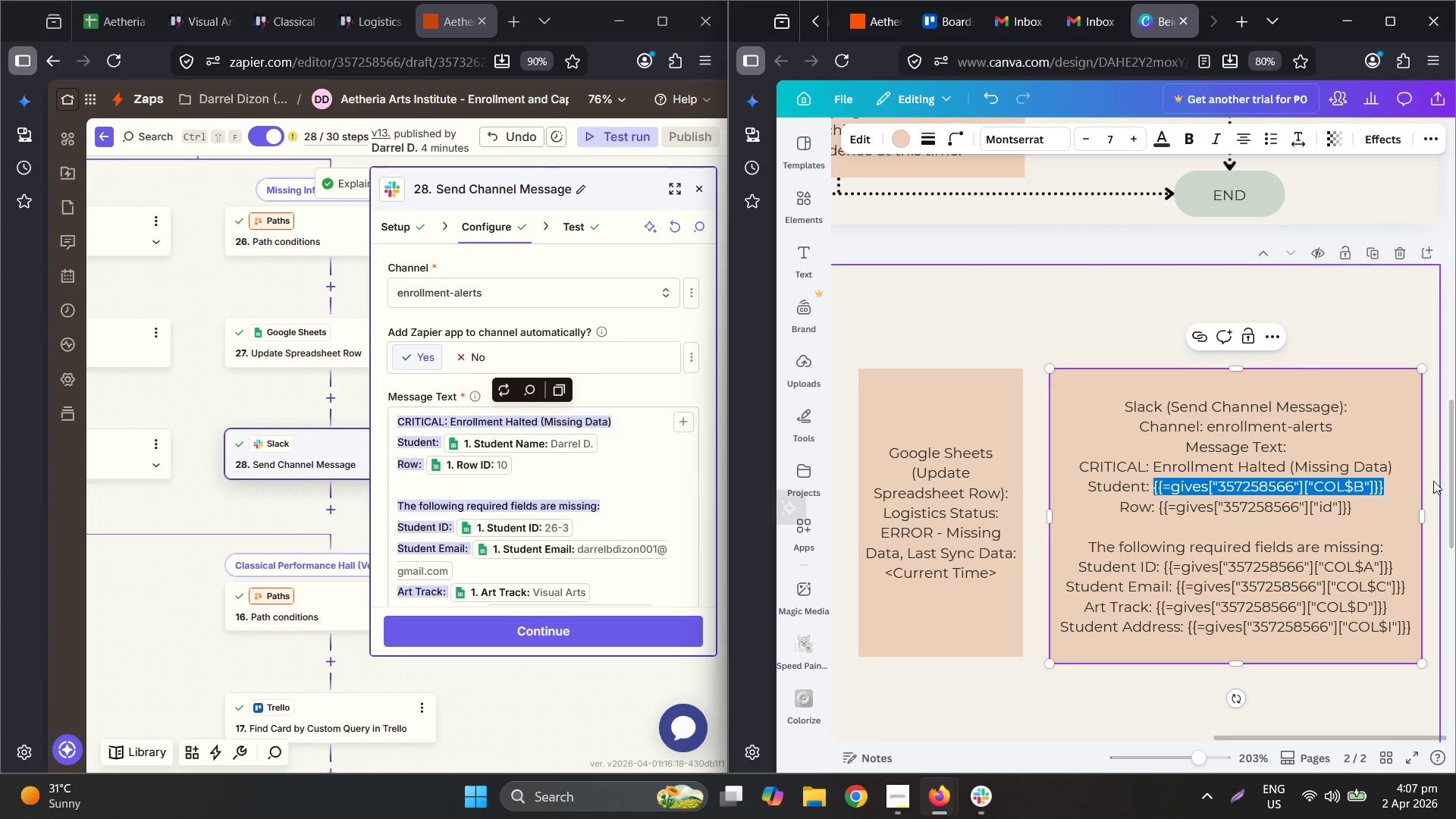 
type(<Student Name>)
 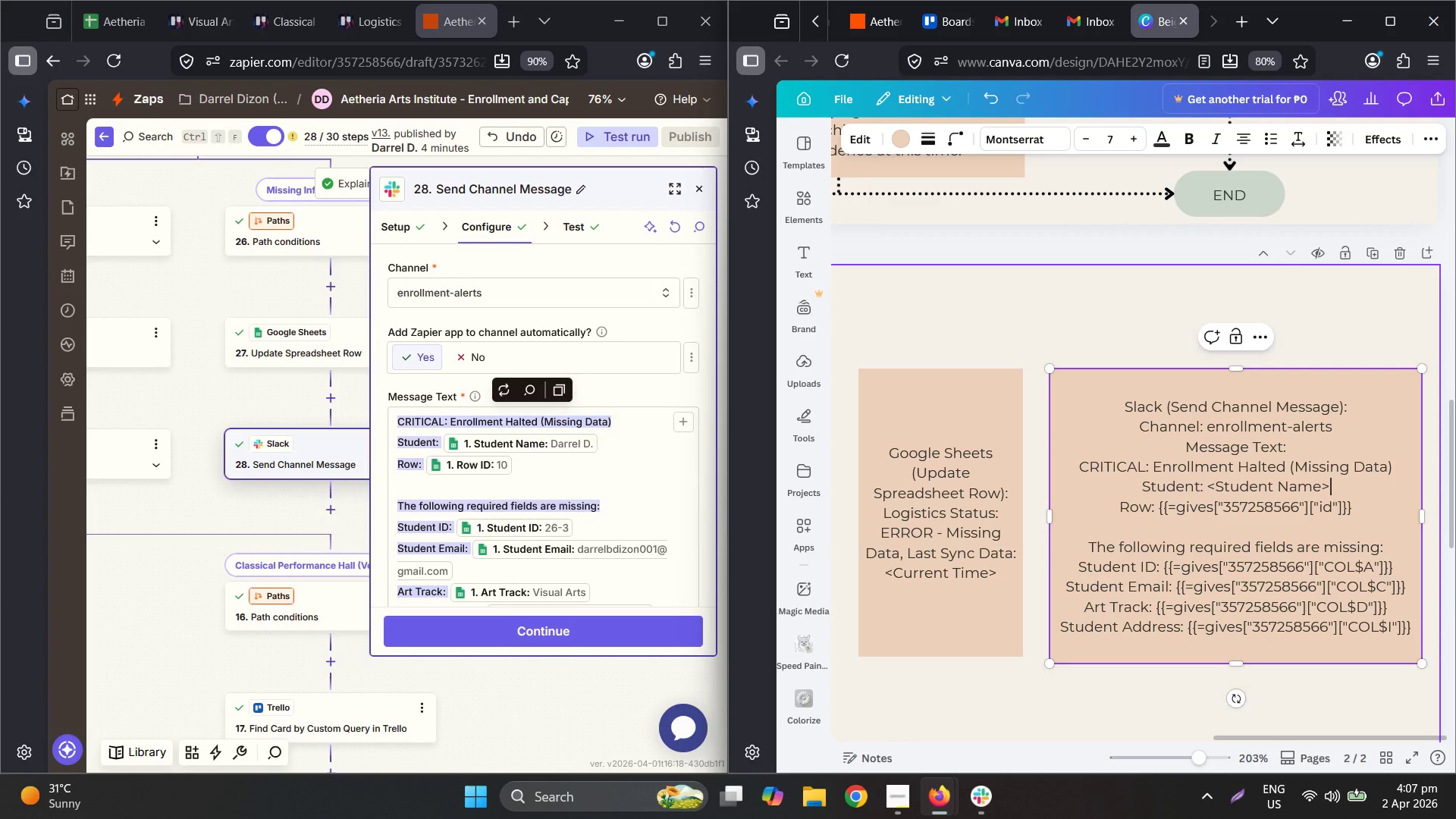 
left_click_drag(start_coordinate=[1372, 507], to_coordinate=[1160, 508])
 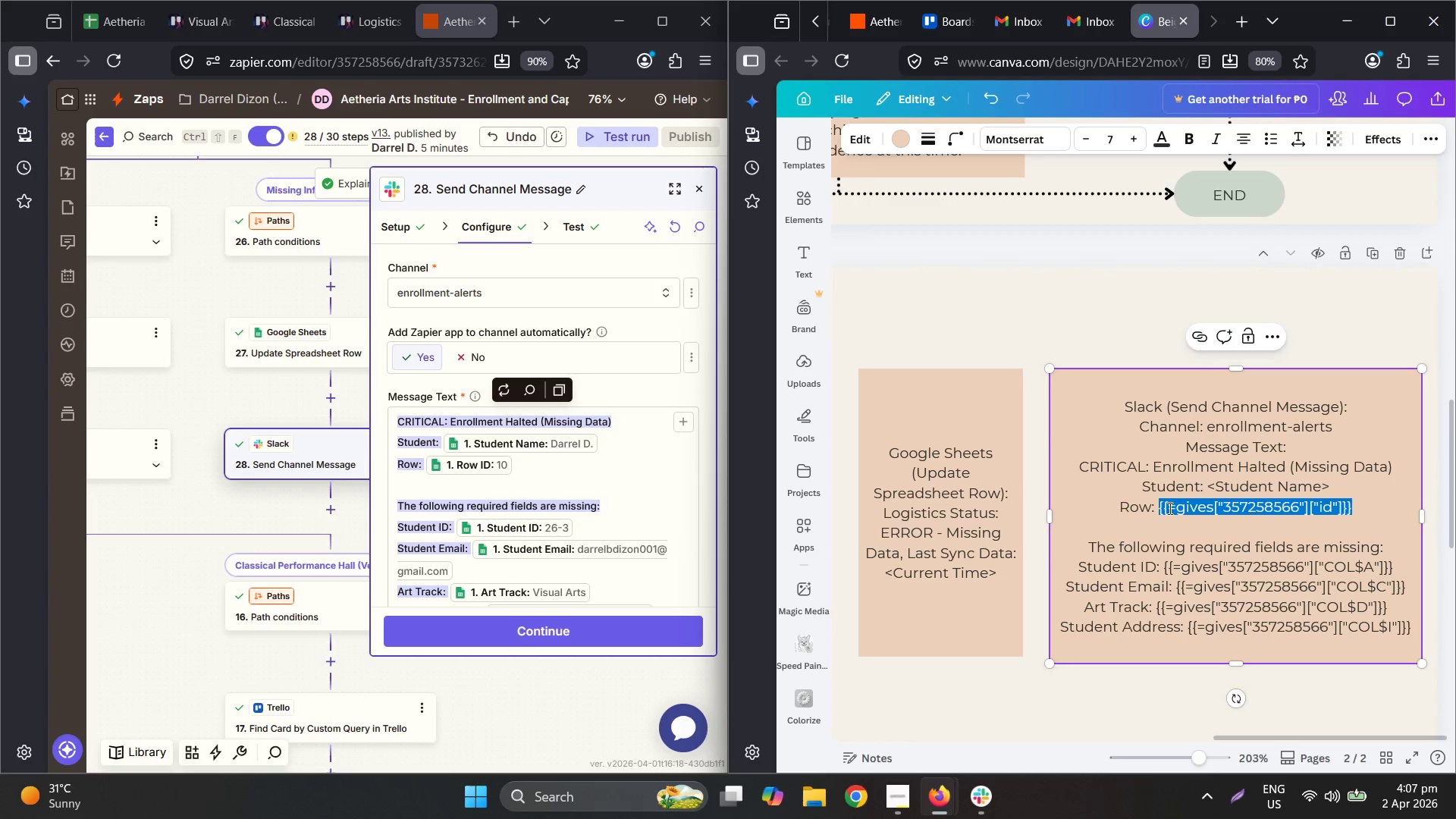 
type(<Row Number>)
 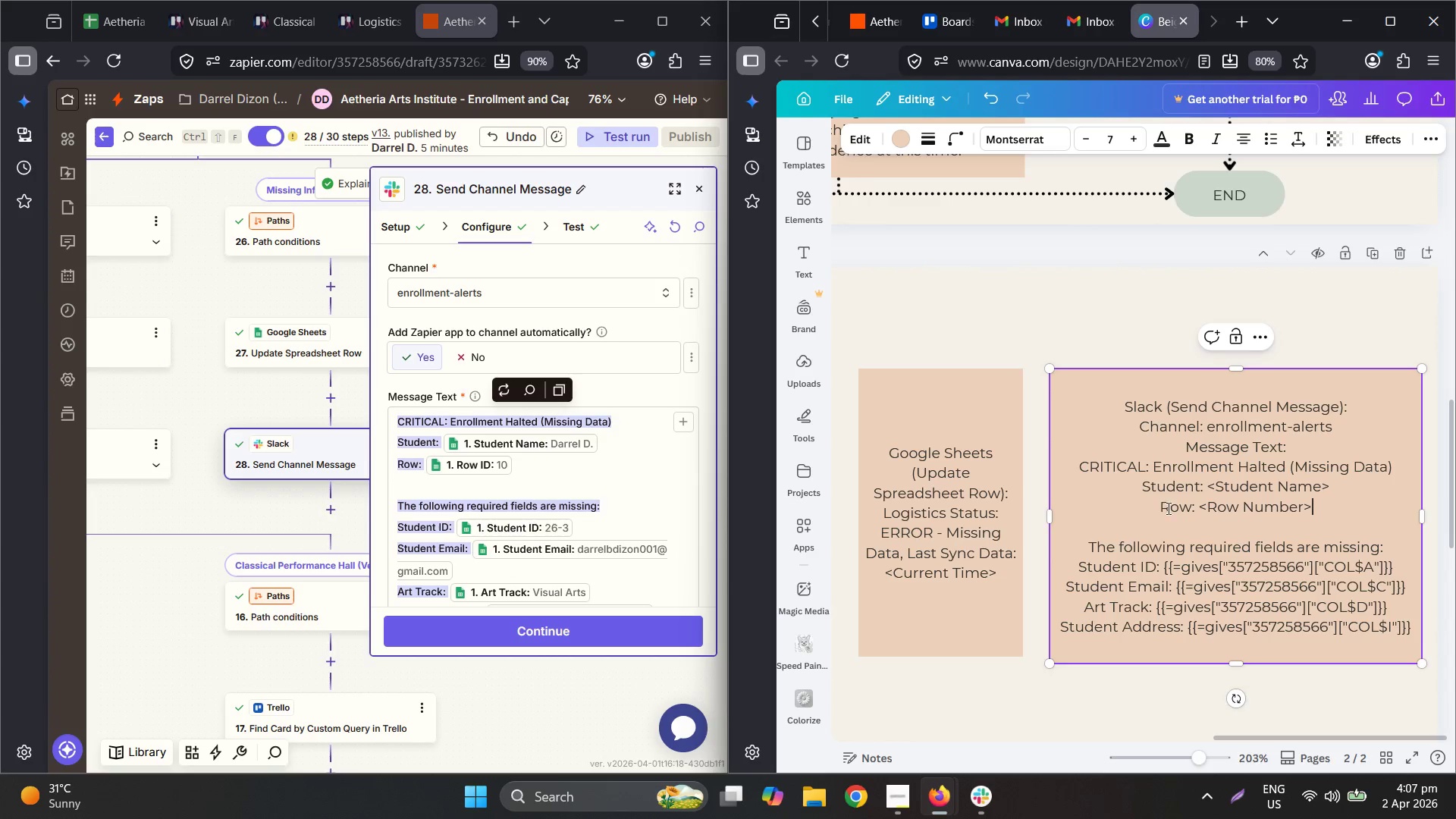 
left_click_drag(start_coordinate=[1164, 566], to_coordinate=[1410, 557])
 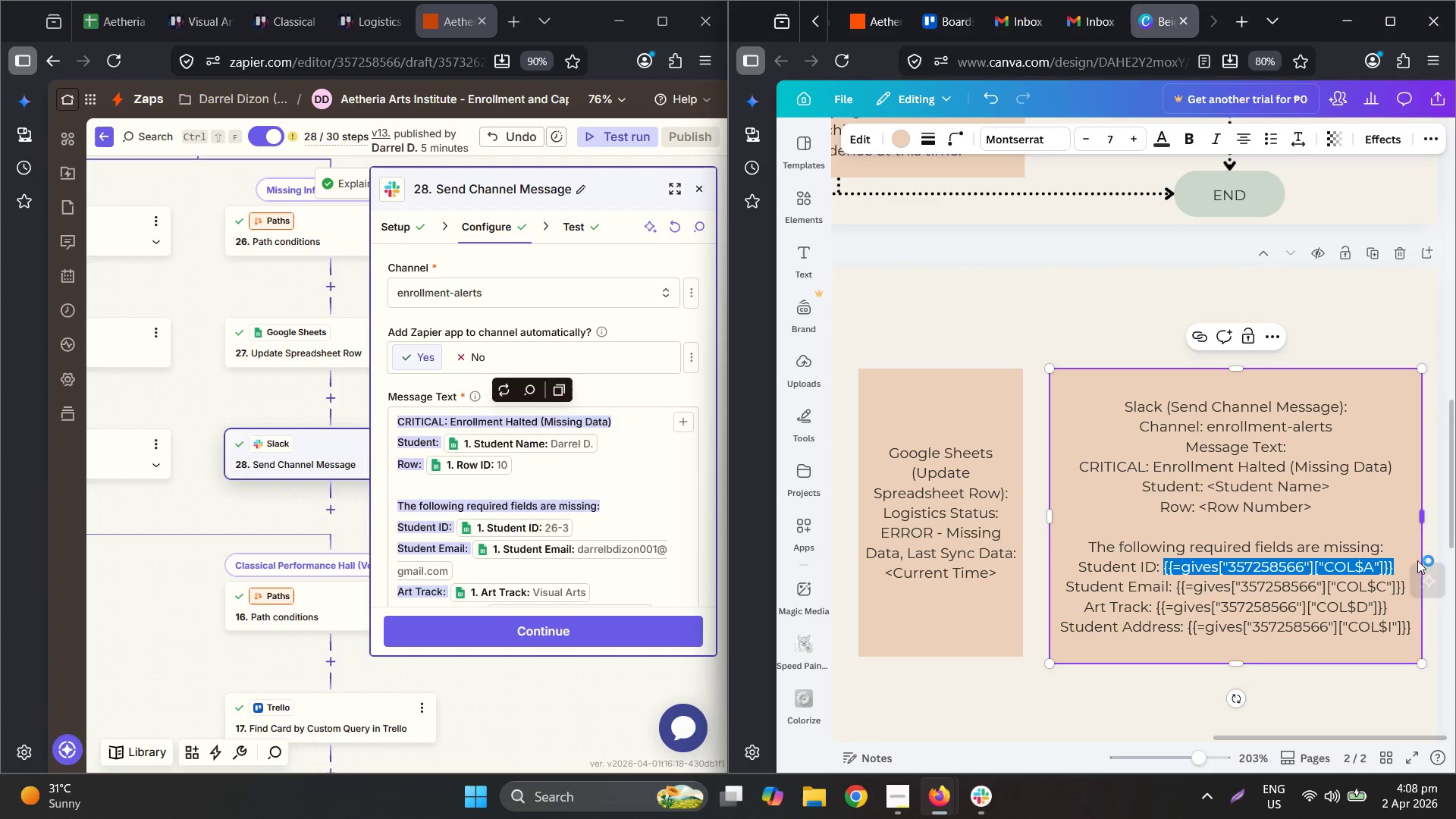 
type(<Student ID?)
key(Backspace)
type(>)
 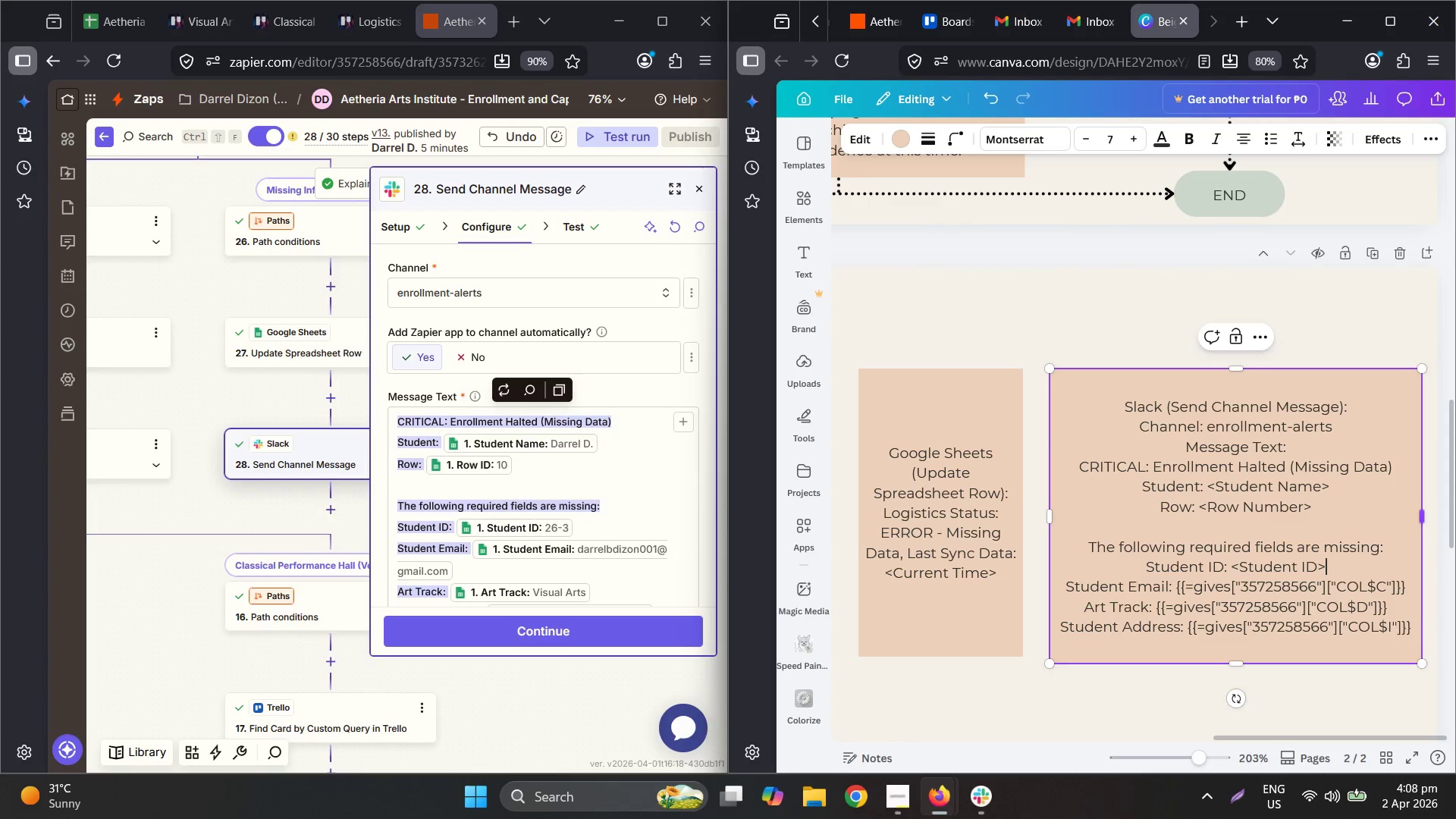 
wait(5.56)
 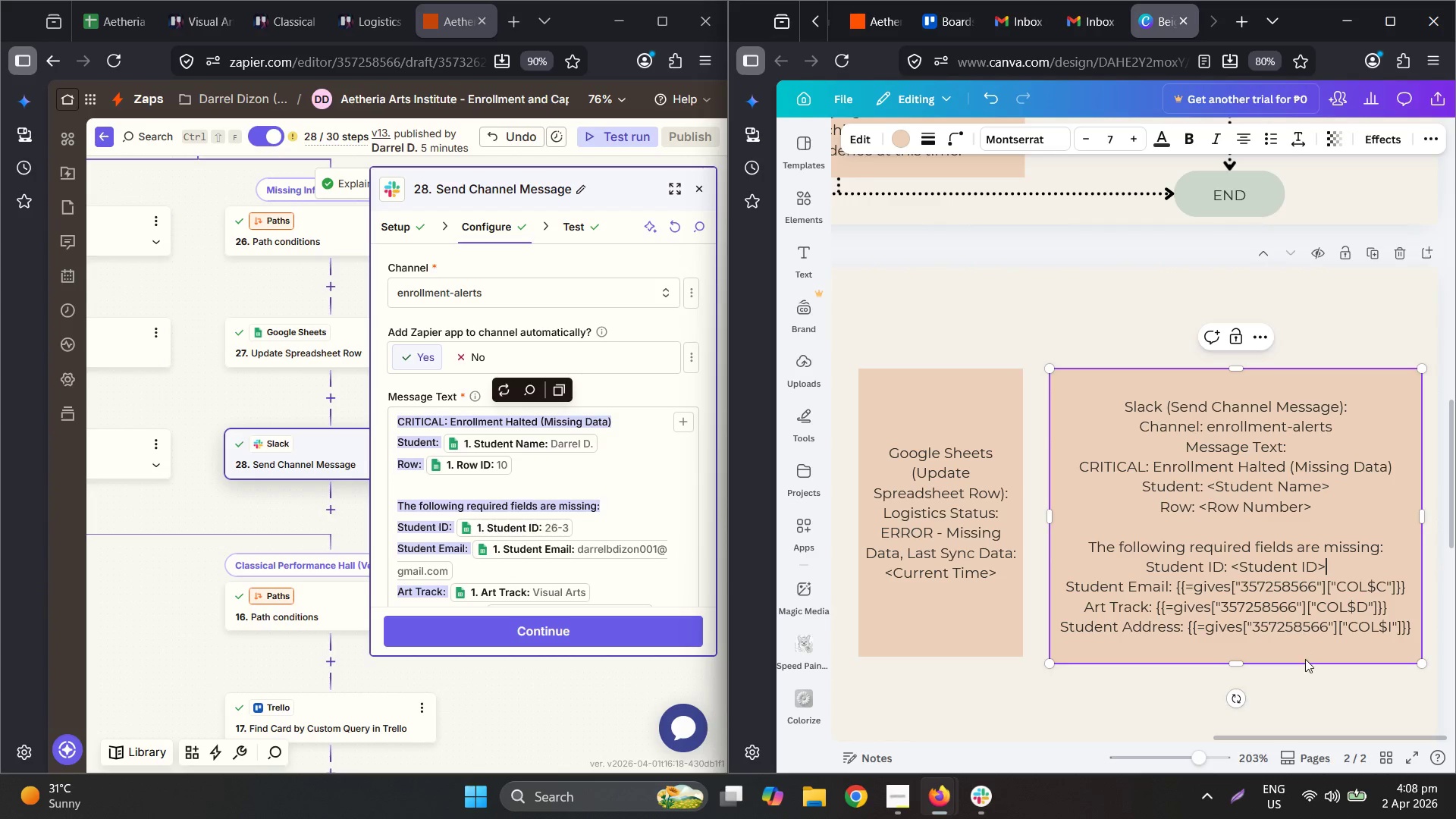 
left_click_drag(start_coordinate=[1177, 584], to_coordinate=[1417, 594])
 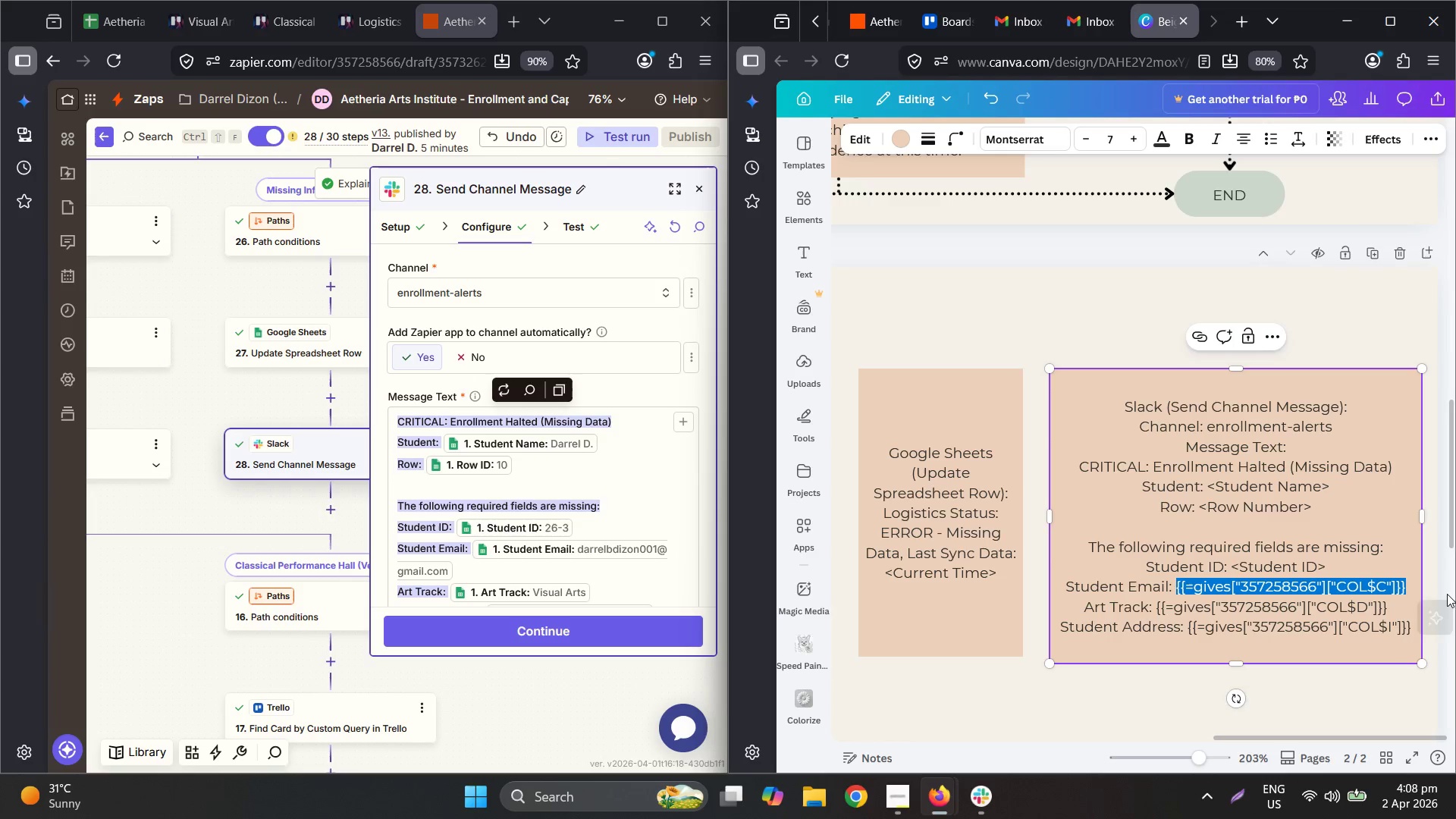 
type(<Student Email>)
 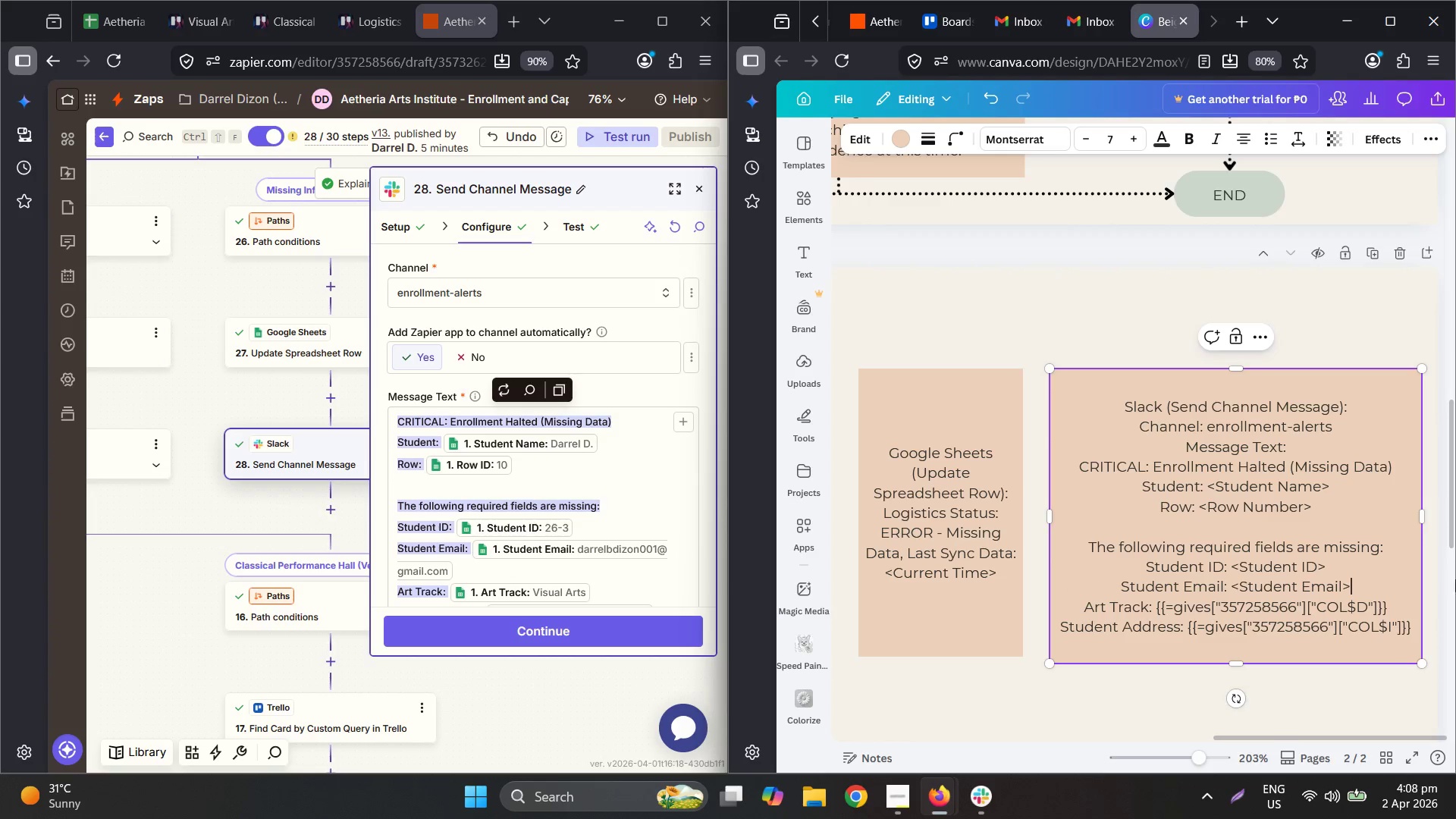 
left_click_drag(start_coordinate=[1158, 608], to_coordinate=[1421, 605])
 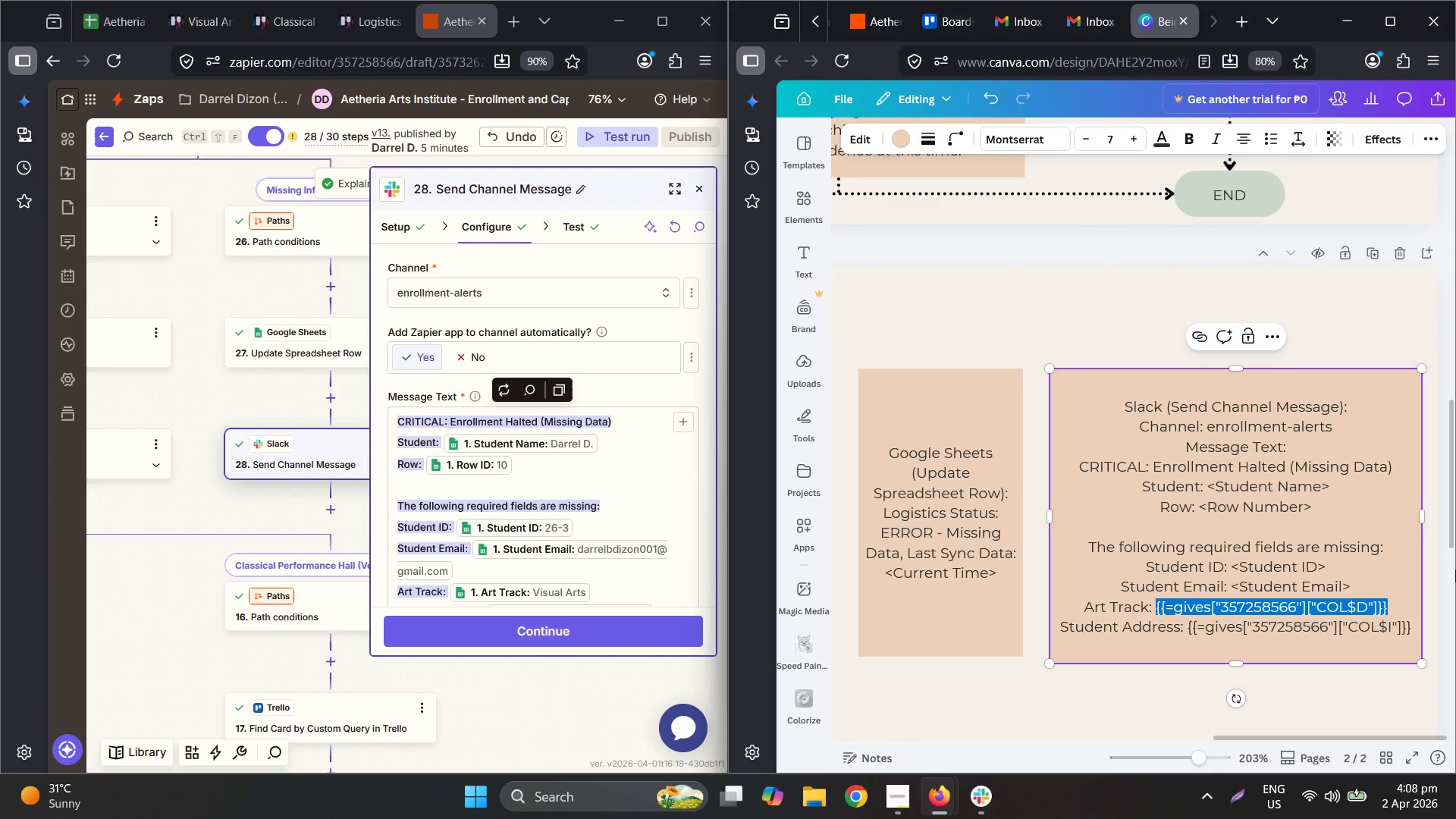 
type(<Art Track>)
 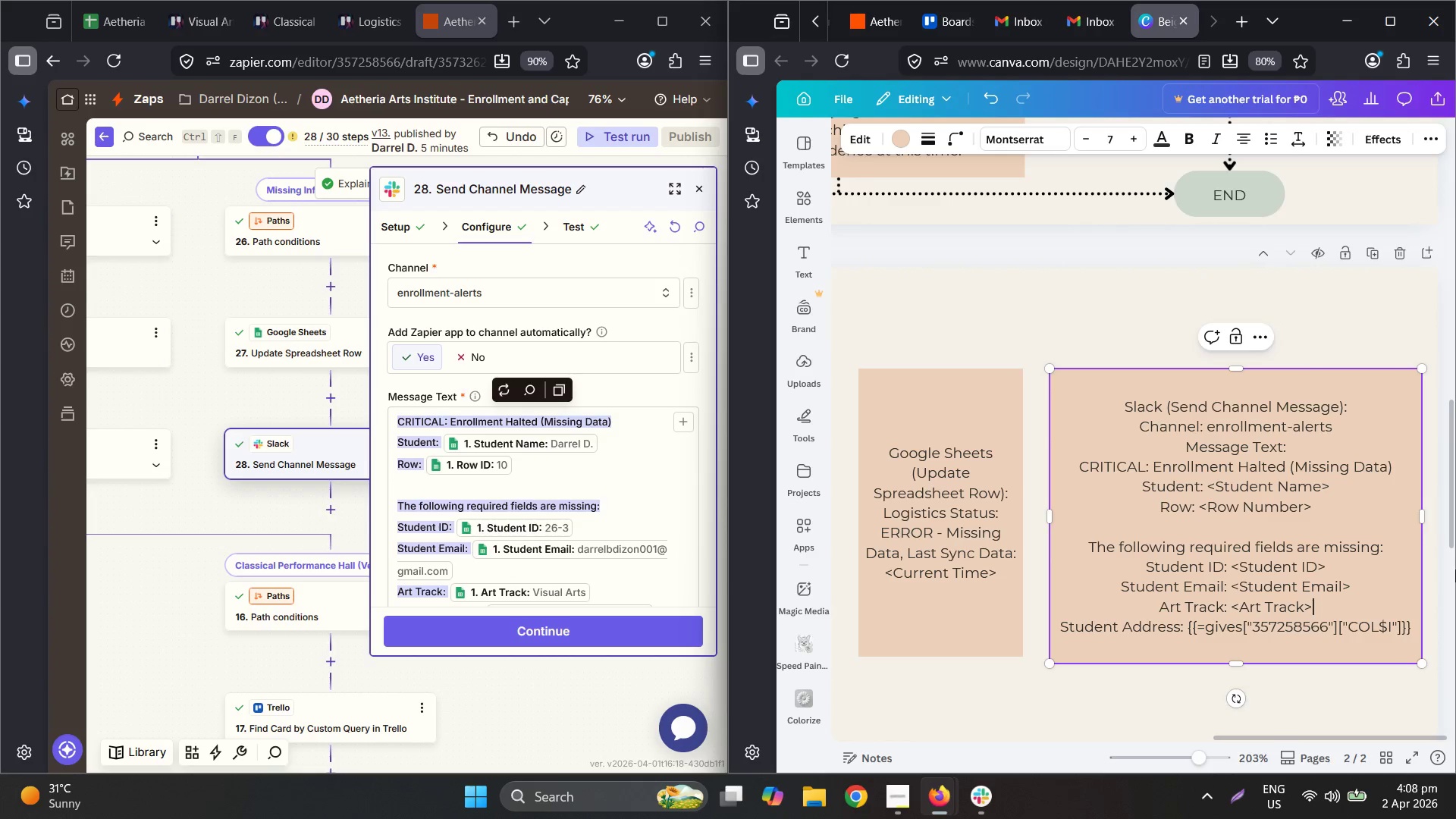 
left_click_drag(start_coordinate=[1190, 630], to_coordinate=[1434, 636])
 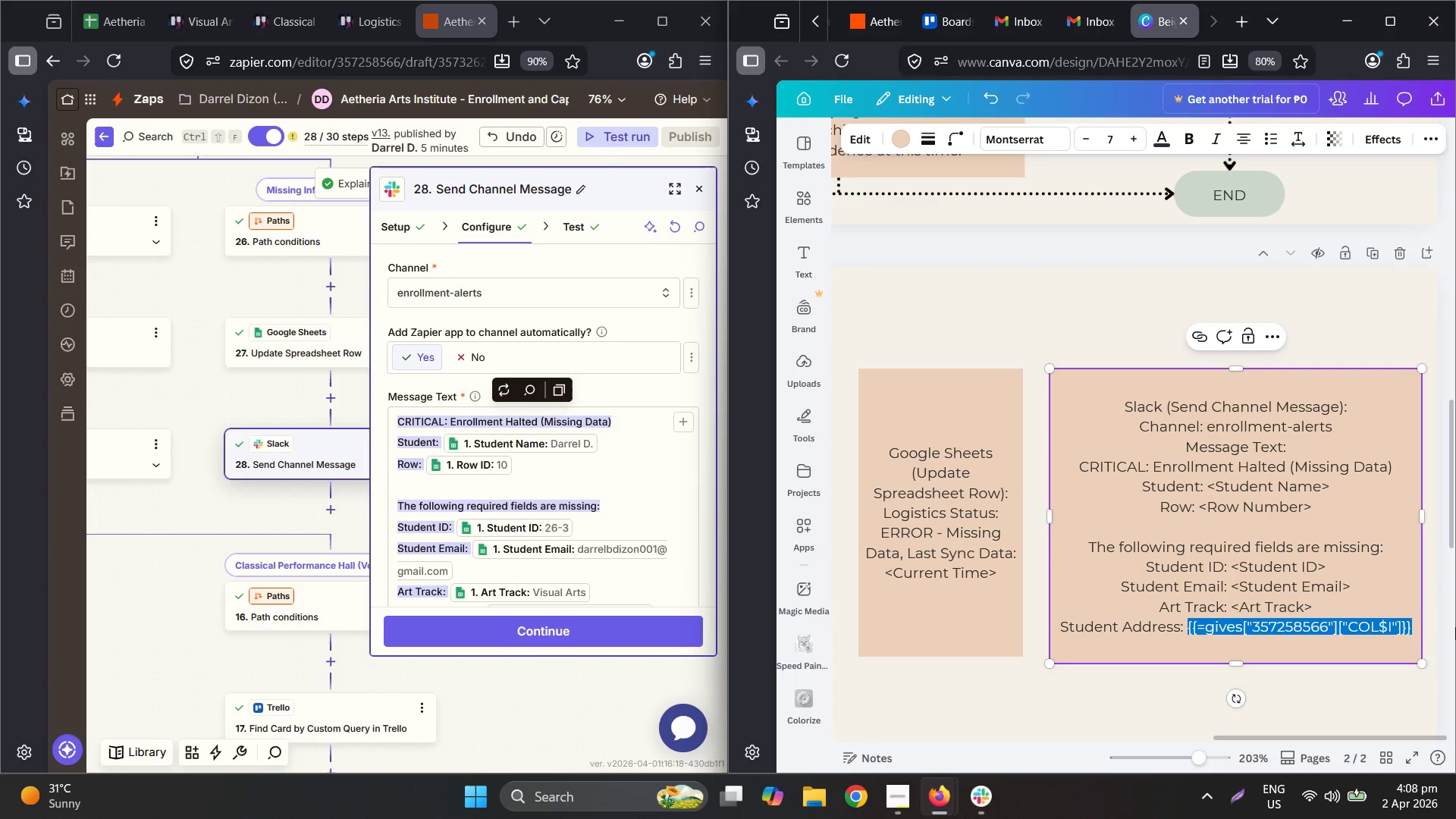 
type(<Student Address>)
 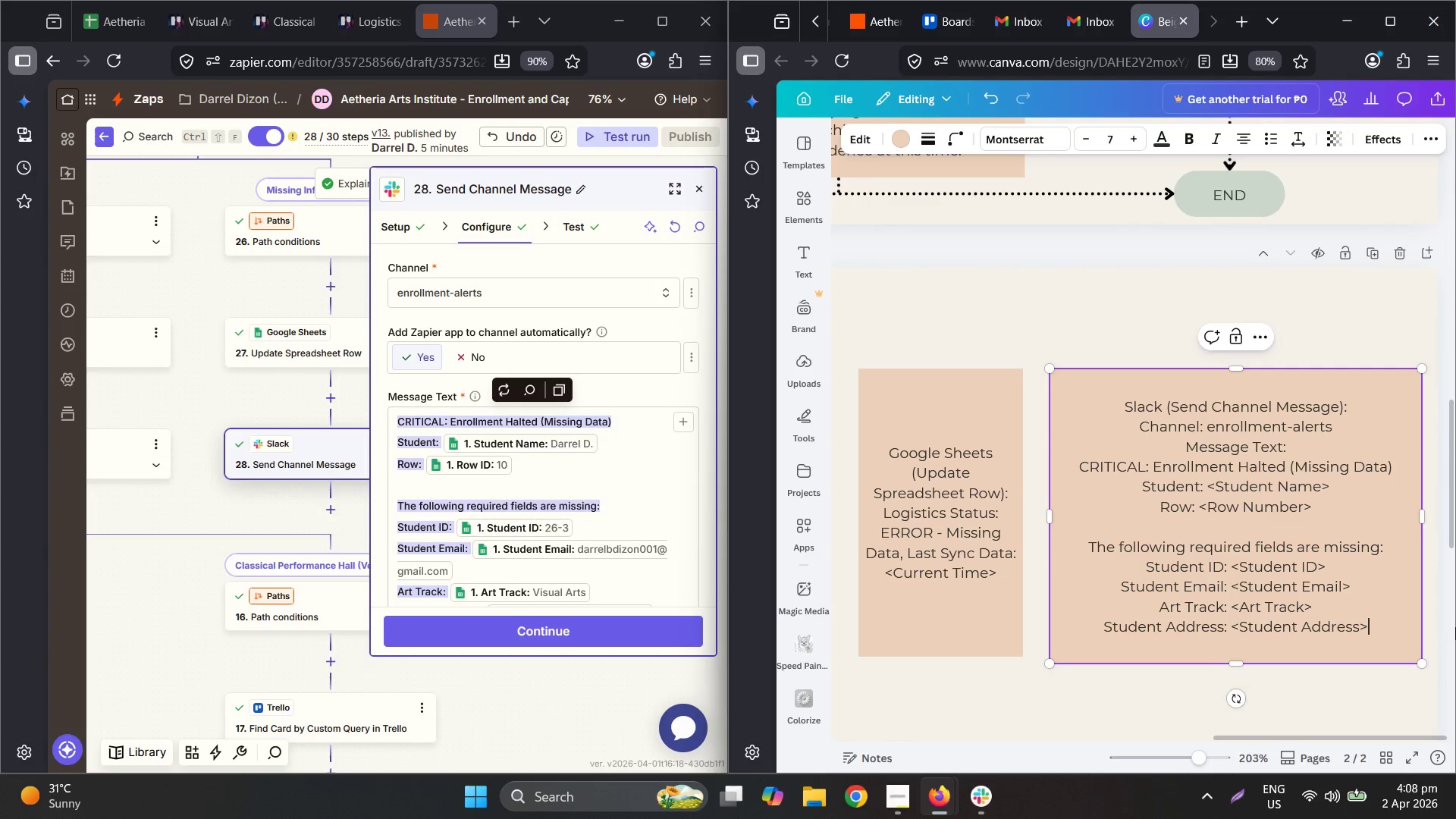 
left_click([1137, 734])
 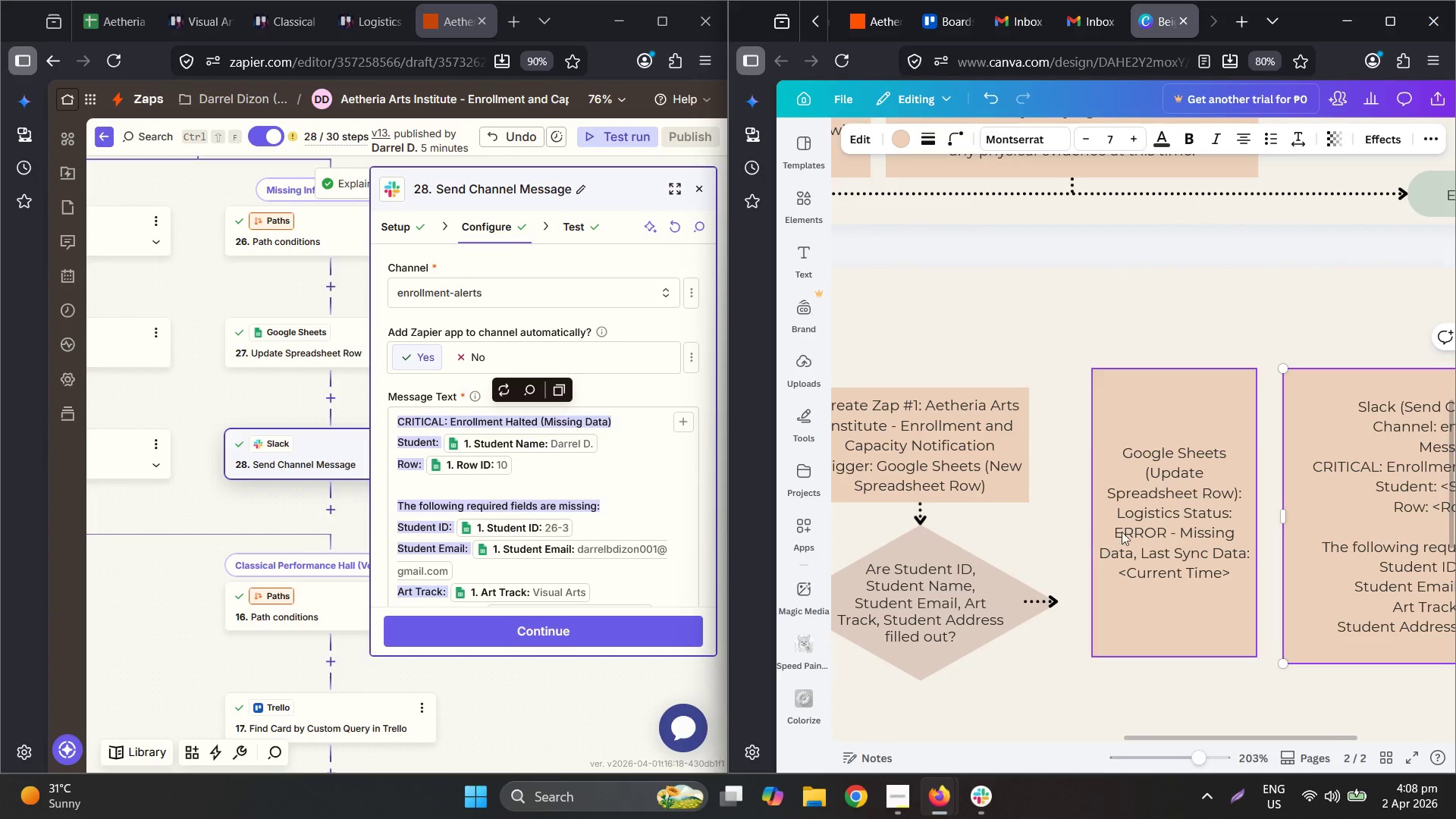 
hold_key(key=ControlLeft, duration=1.55)
scroll: coordinate [1218, 608], scroll_direction: down, amount: 5.0
 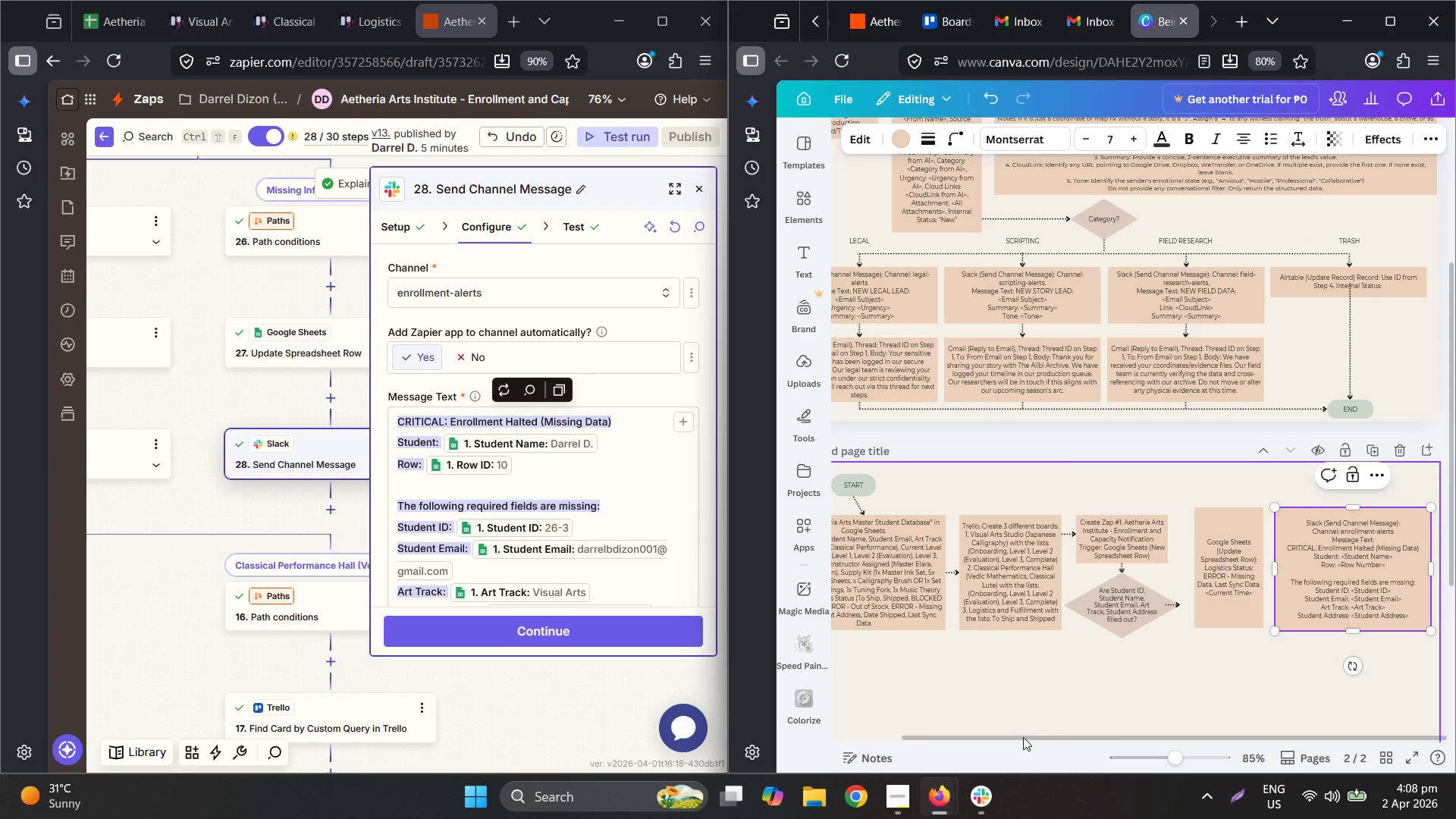 
left_click_drag(start_coordinate=[1012, 738], to_coordinate=[970, 737])
 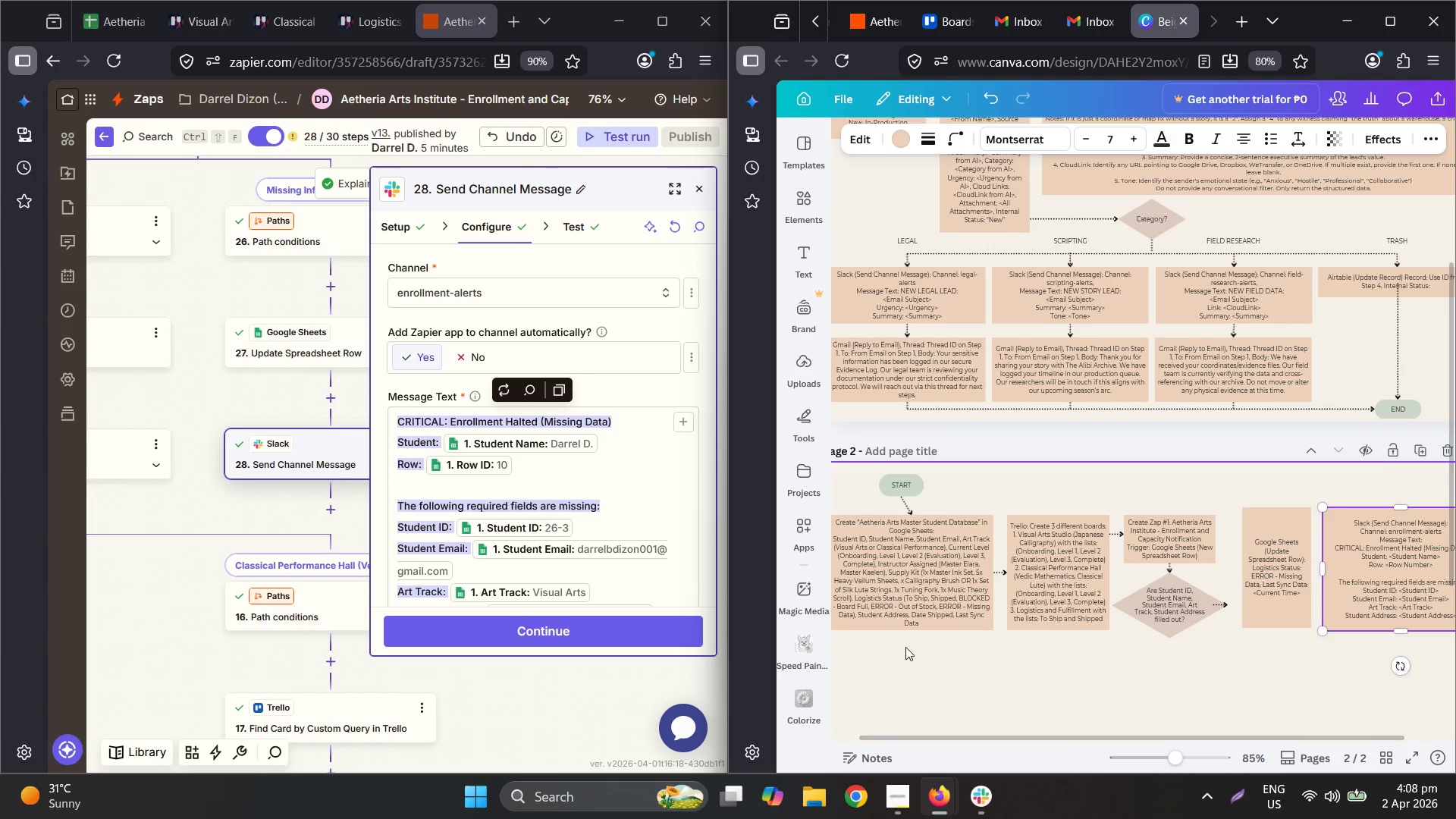 
left_click([868, 588])
 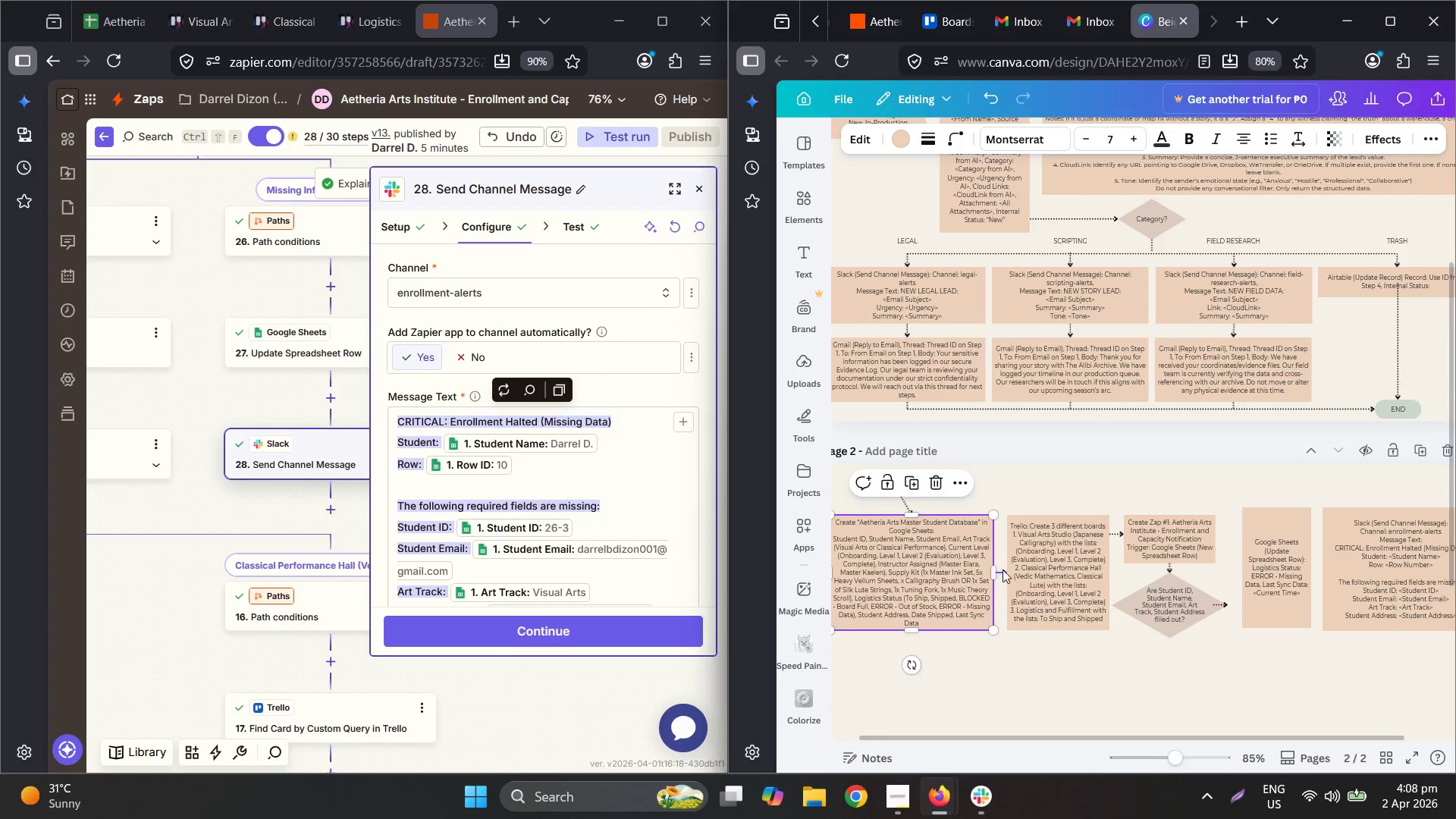 
left_click_drag(start_coordinate=[992, 571], to_coordinate=[1001, 571])
 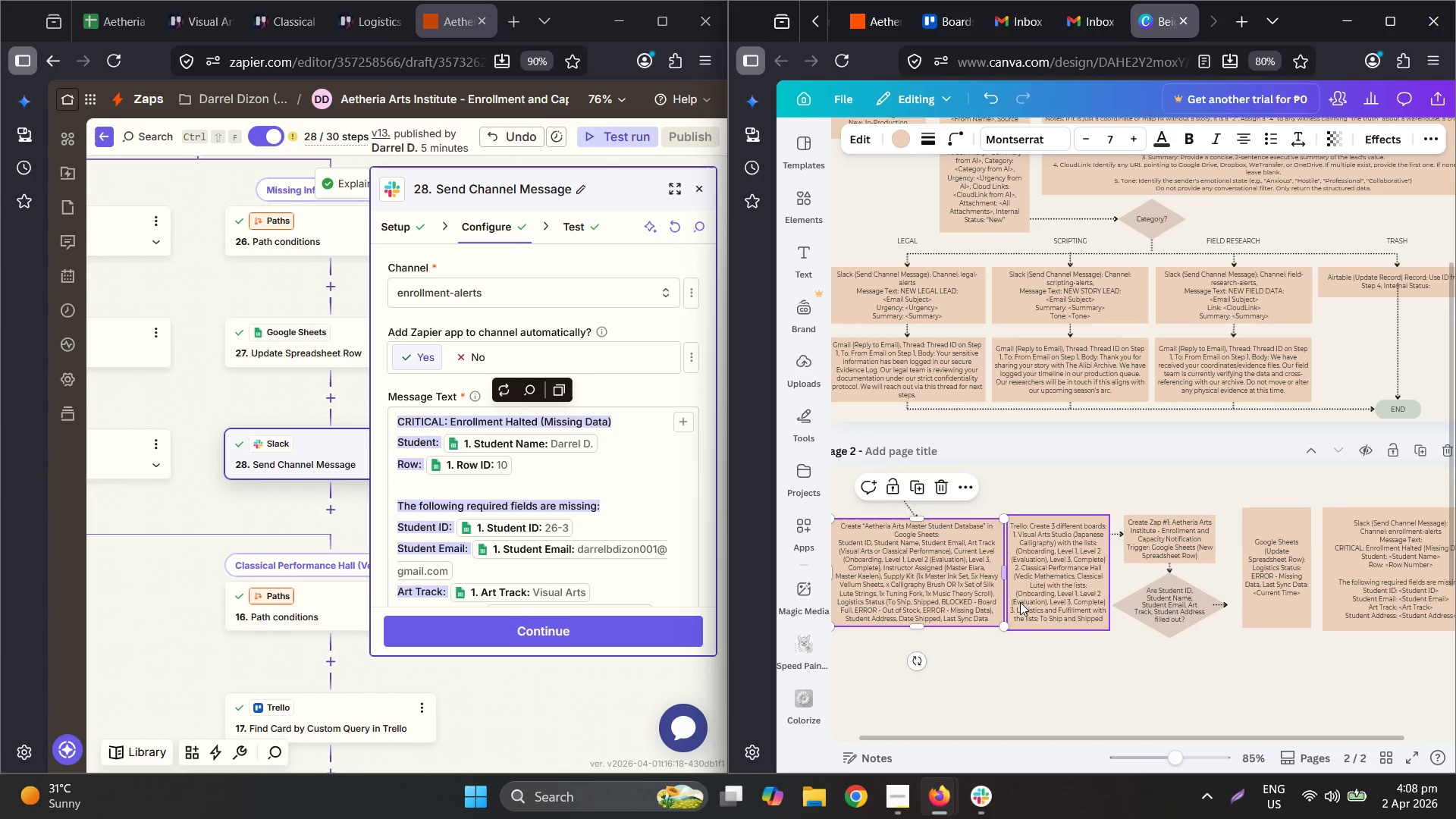 
hold_key(key=ControlLeft, duration=0.59)
 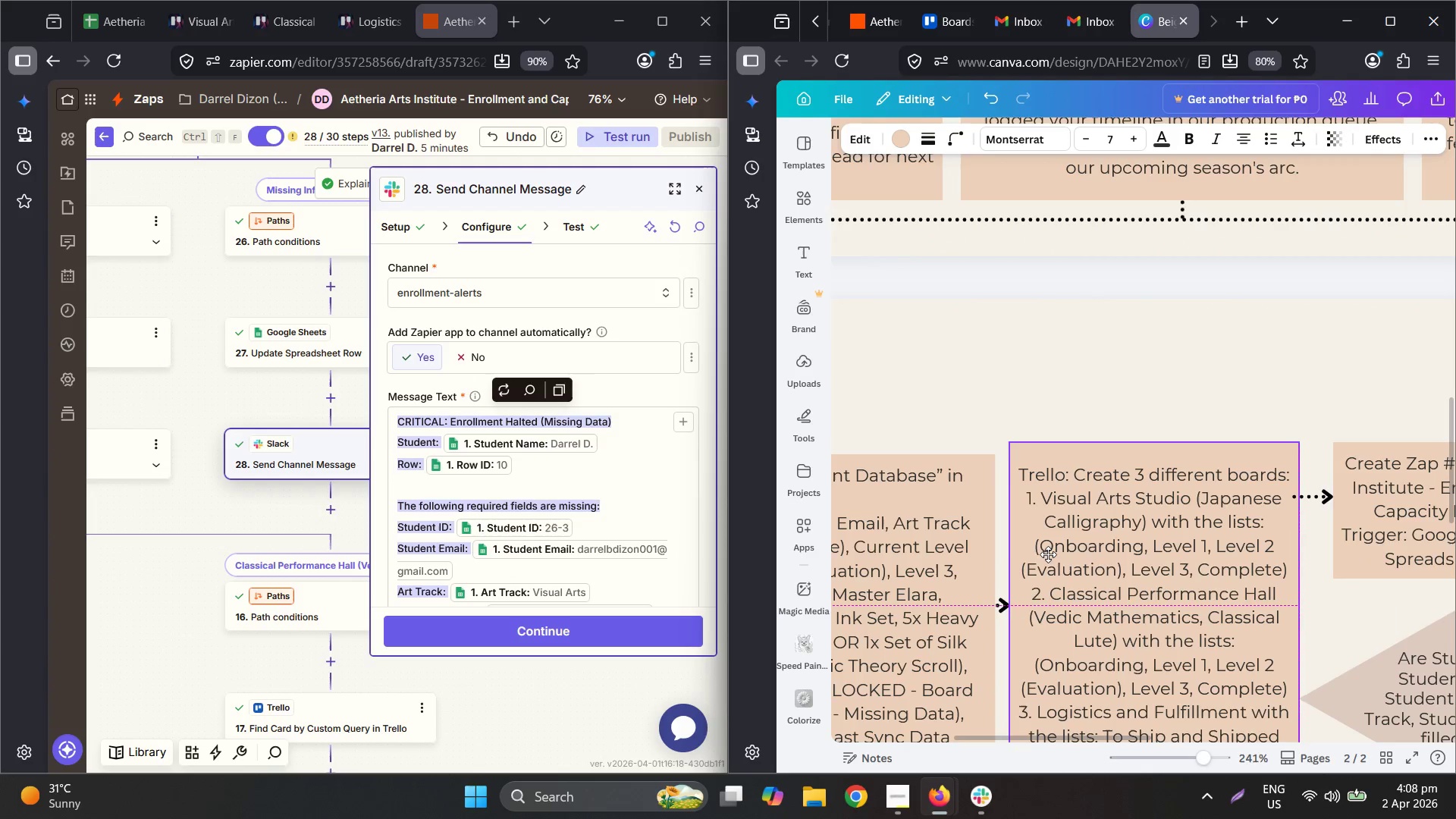 
left_click_drag(start_coordinate=[1040, 555], to_coordinate=[1075, 555])
 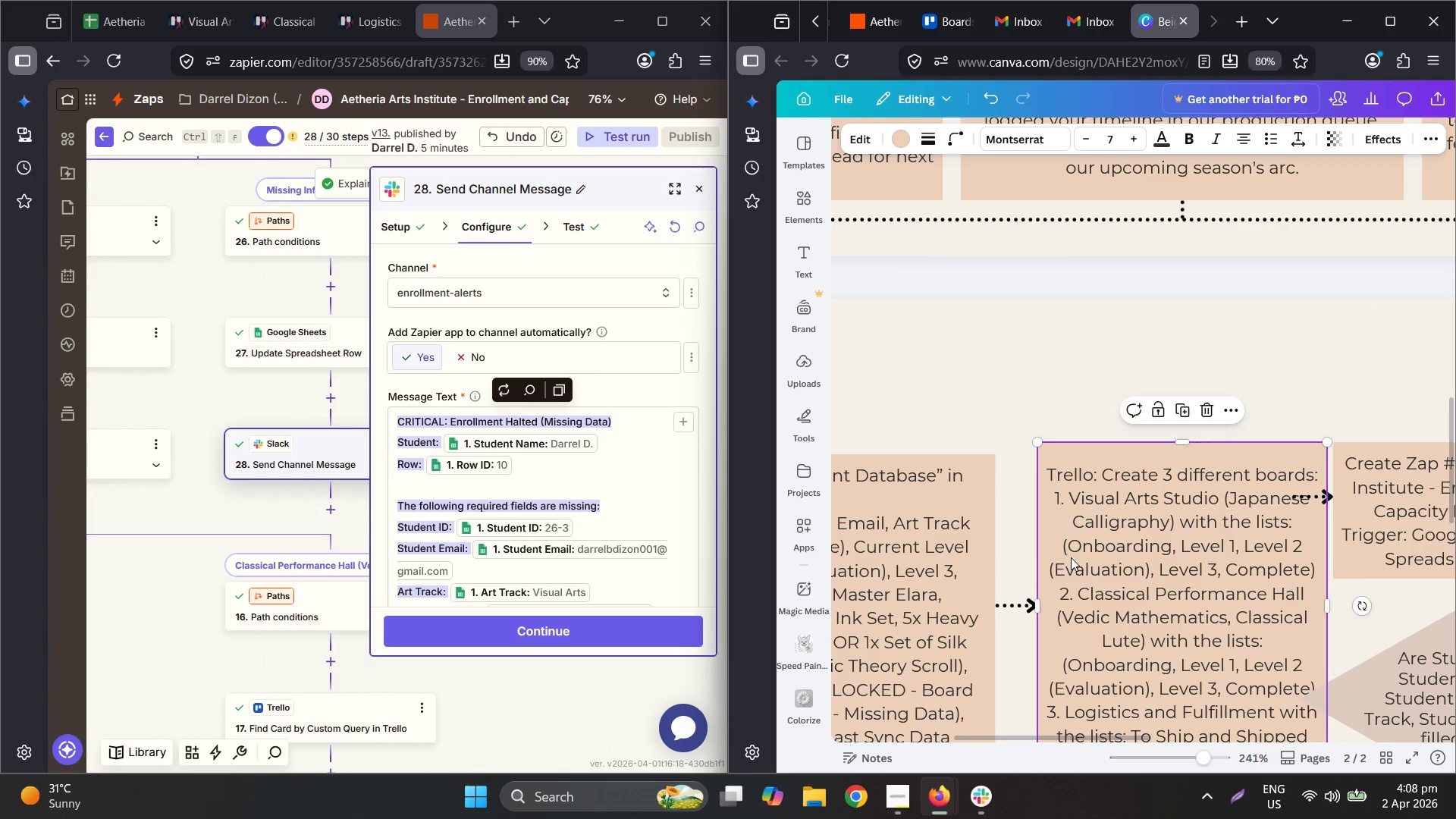 
scroll: coordinate [1029, 548], scroll_direction: up, amount: 7.0
 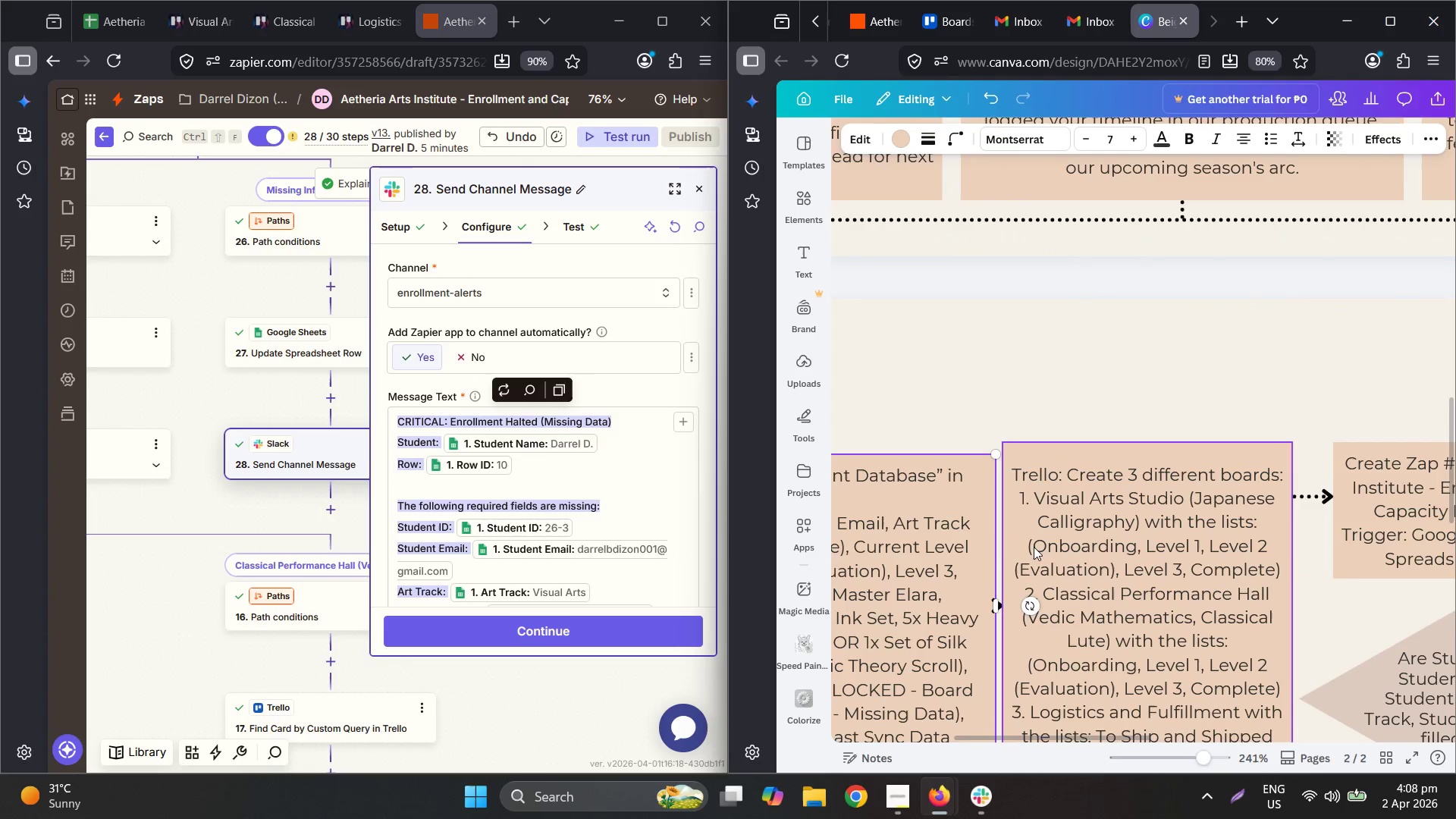 
hold_key(key=ControlLeft, duration=0.44)
scroll: coordinate [1041, 566], scroll_direction: down, amount: 2.0
 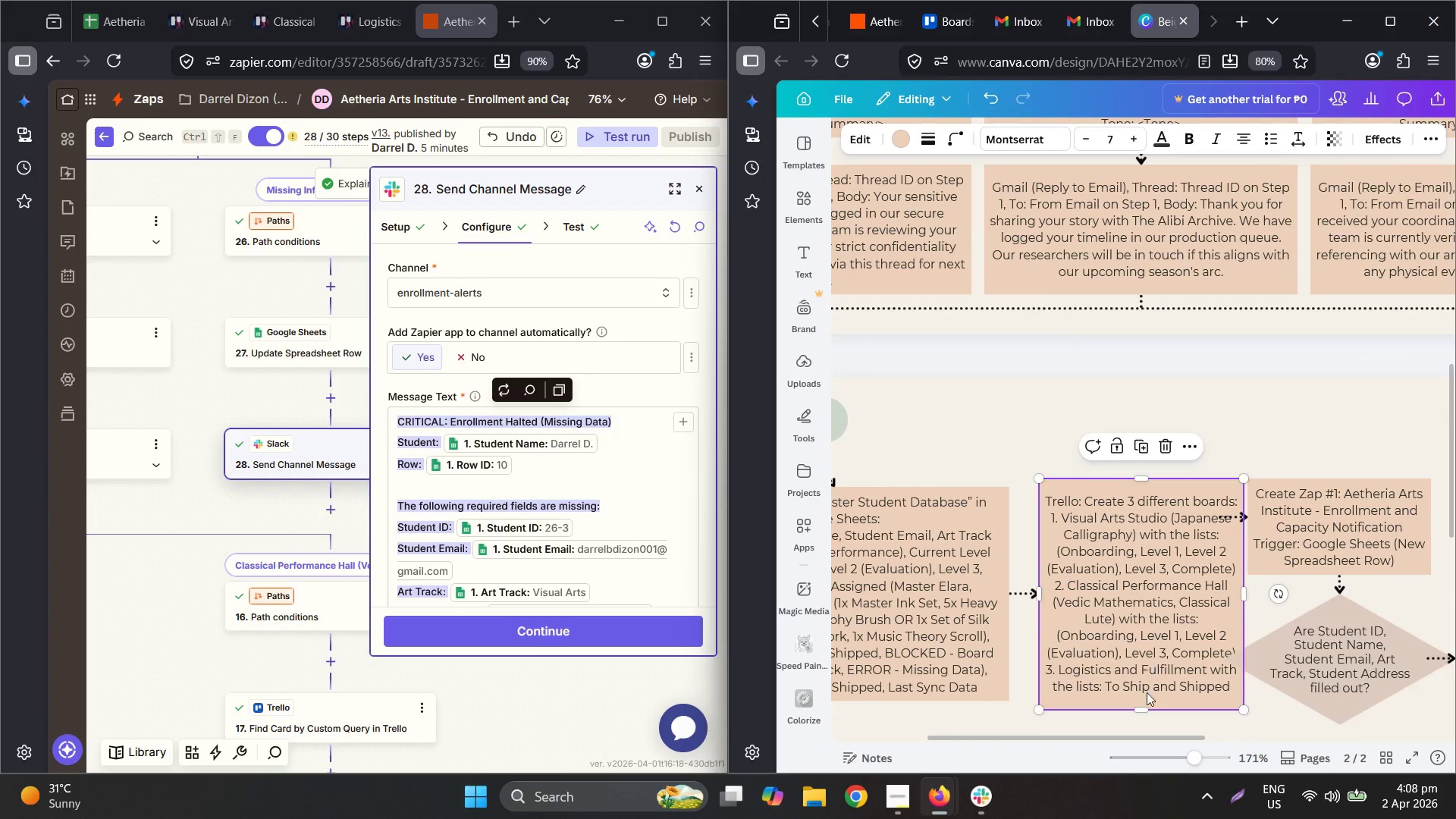 
left_click_drag(start_coordinate=[1143, 708], to_coordinate=[1139, 685])
 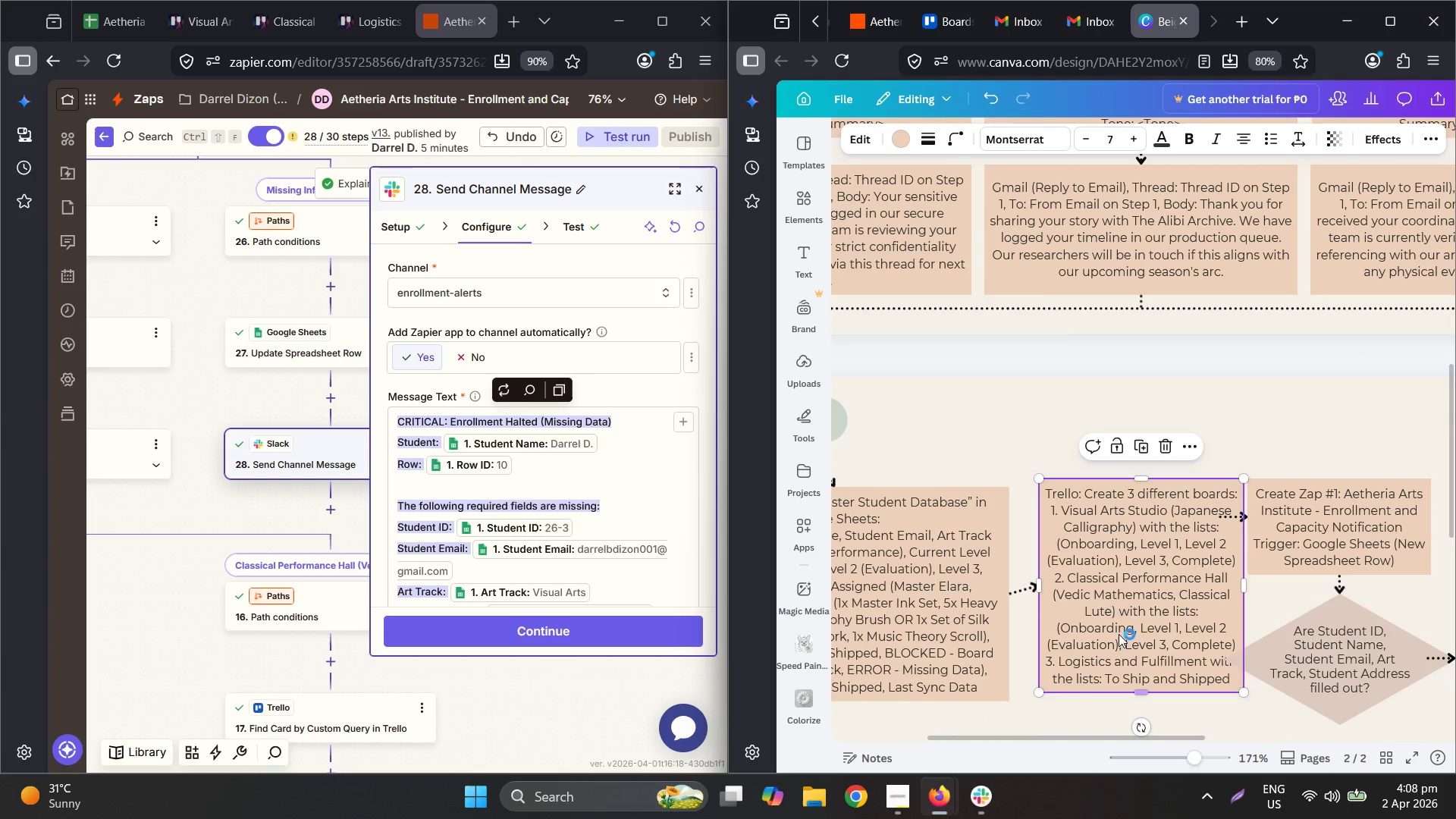 
left_click_drag(start_coordinate=[1109, 605], to_coordinate=[1103, 614])
 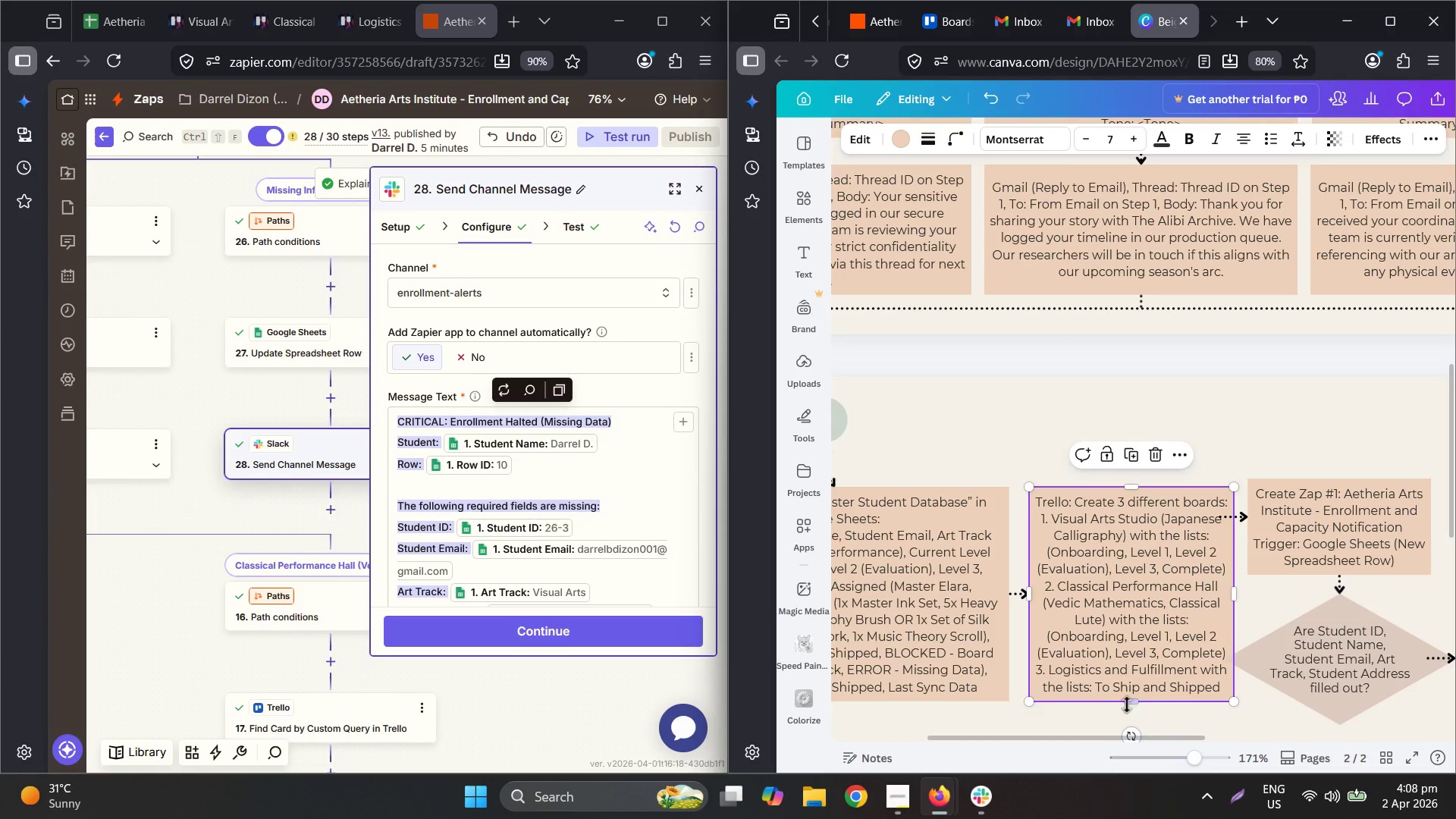 
left_click_drag(start_coordinate=[1127, 704], to_coordinate=[1128, 688])
 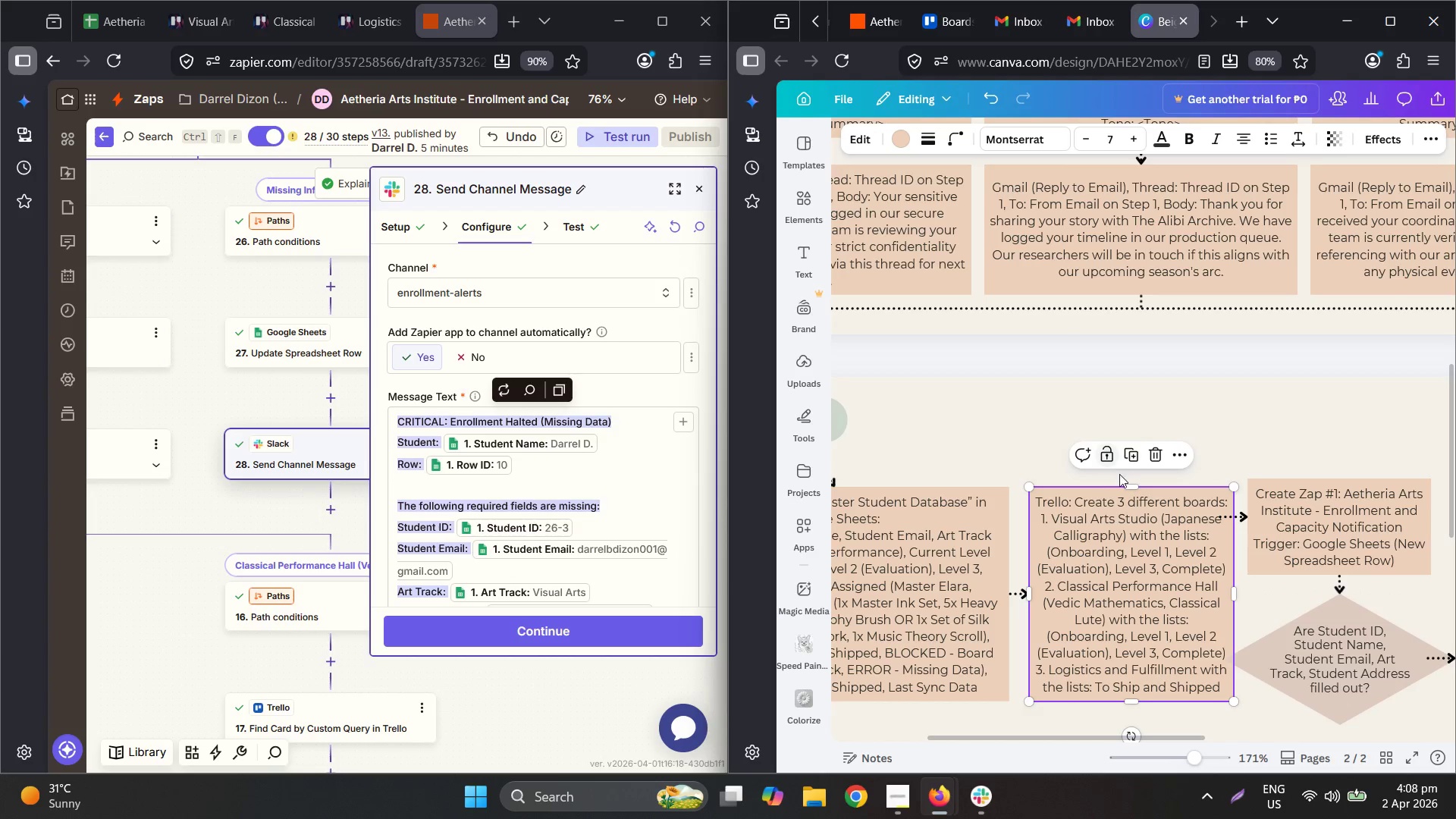 
left_click_drag(start_coordinate=[1123, 488], to_coordinate=[1121, 507])
 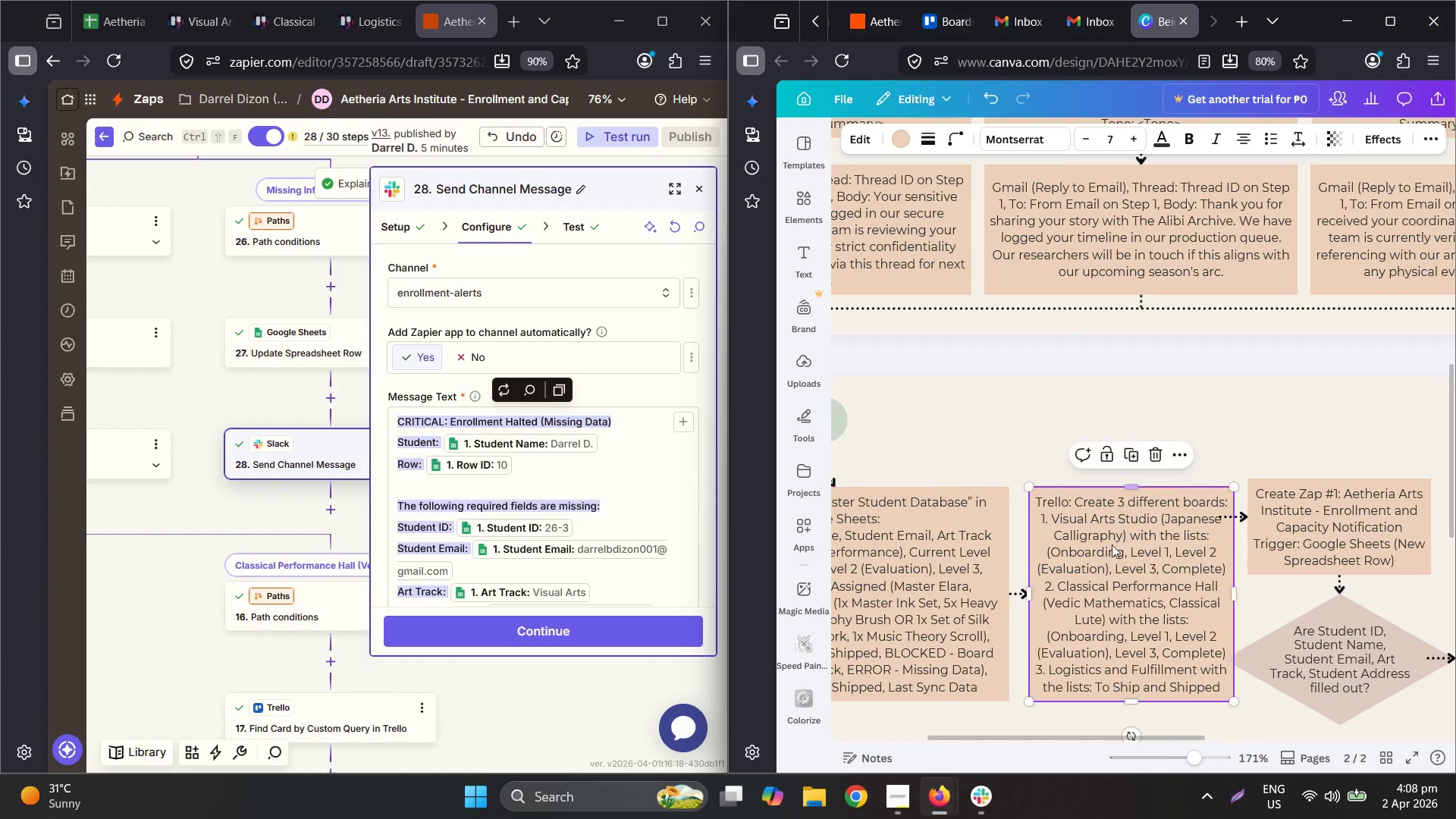 
left_click_drag(start_coordinate=[1102, 572], to_coordinate=[1110, 571])
 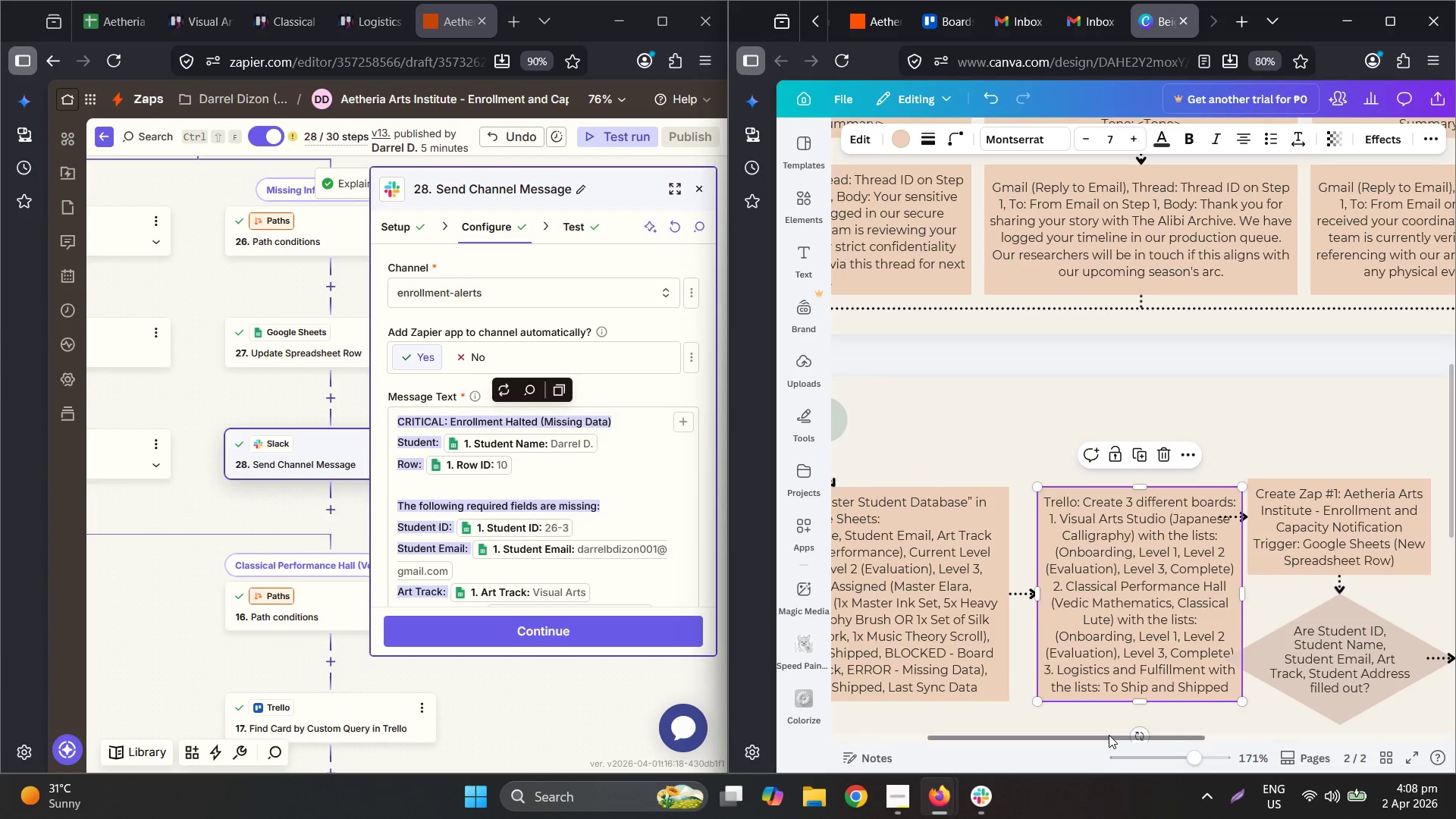 
left_click_drag(start_coordinate=[1109, 735], to_coordinate=[1246, 730])
 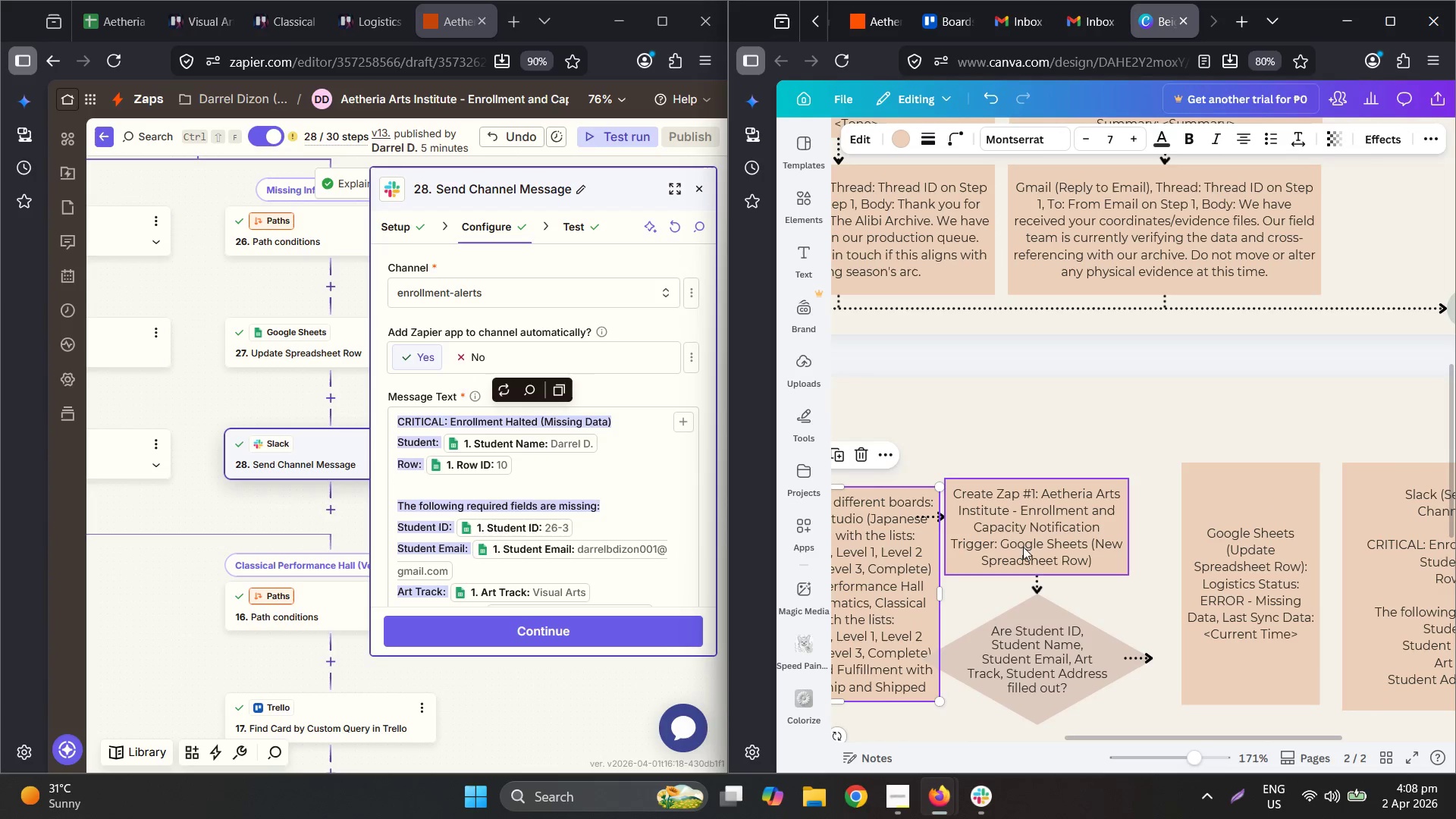 
left_click_drag(start_coordinate=[1015, 539], to_coordinate=[1036, 539])
 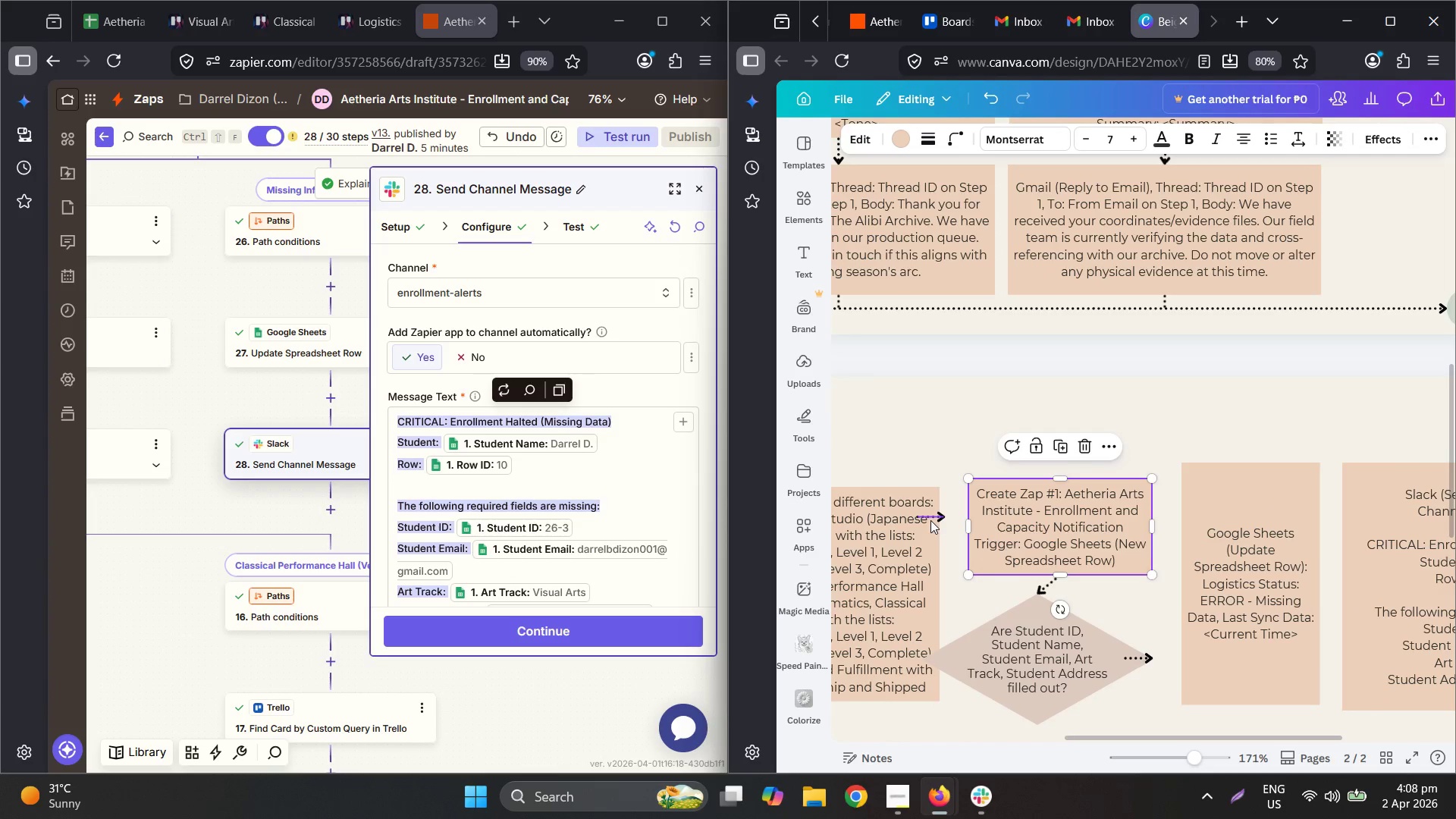 
left_click_drag(start_coordinate=[928, 519], to_coordinate=[952, 522])
 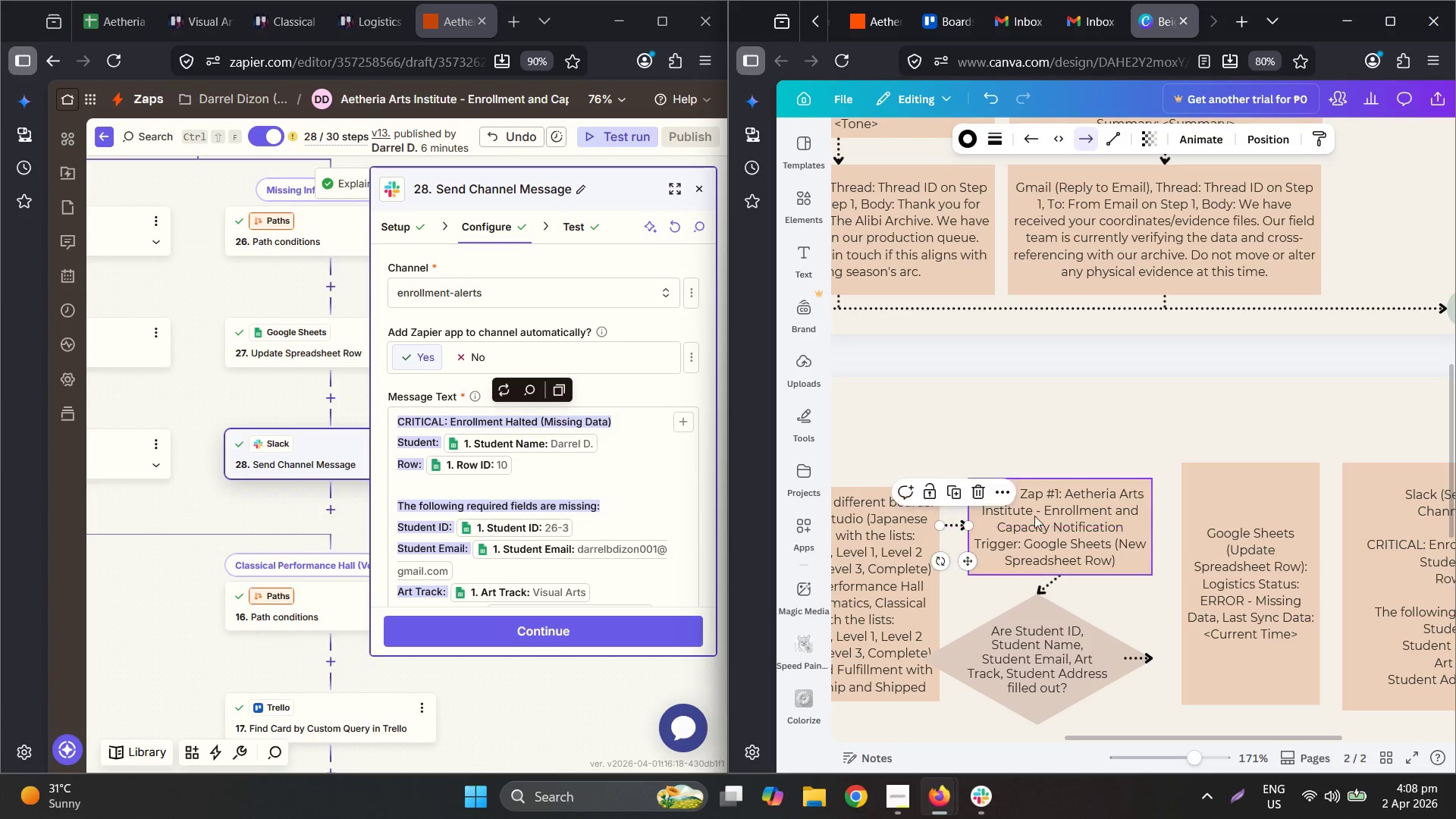 
left_click_drag(start_coordinate=[1041, 513], to_coordinate=[1039, 527])
 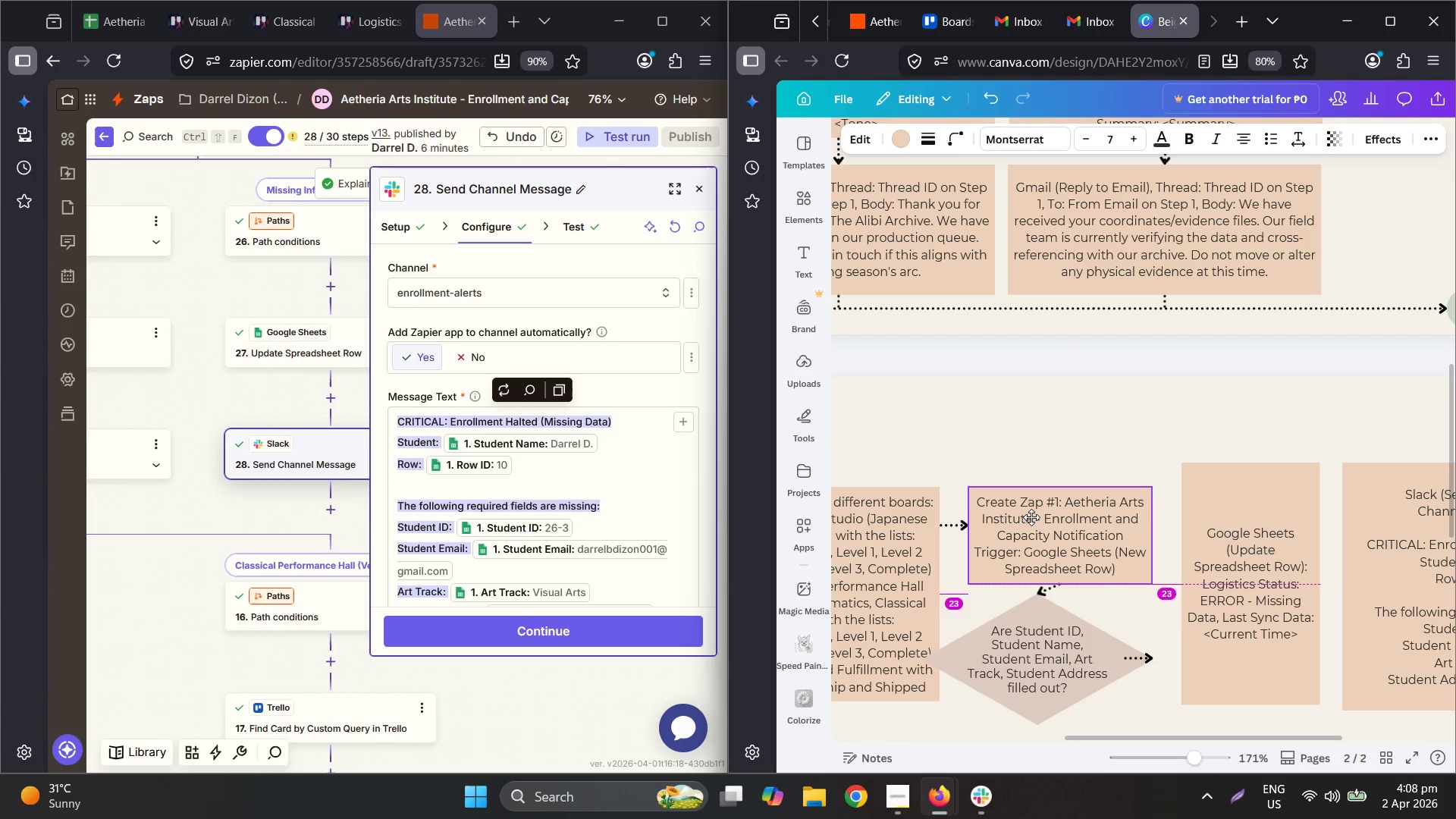 
hold_key(key=ControlLeft, duration=1.25)
scroll: coordinate [1009, 561], scroll_direction: down, amount: 3.0
 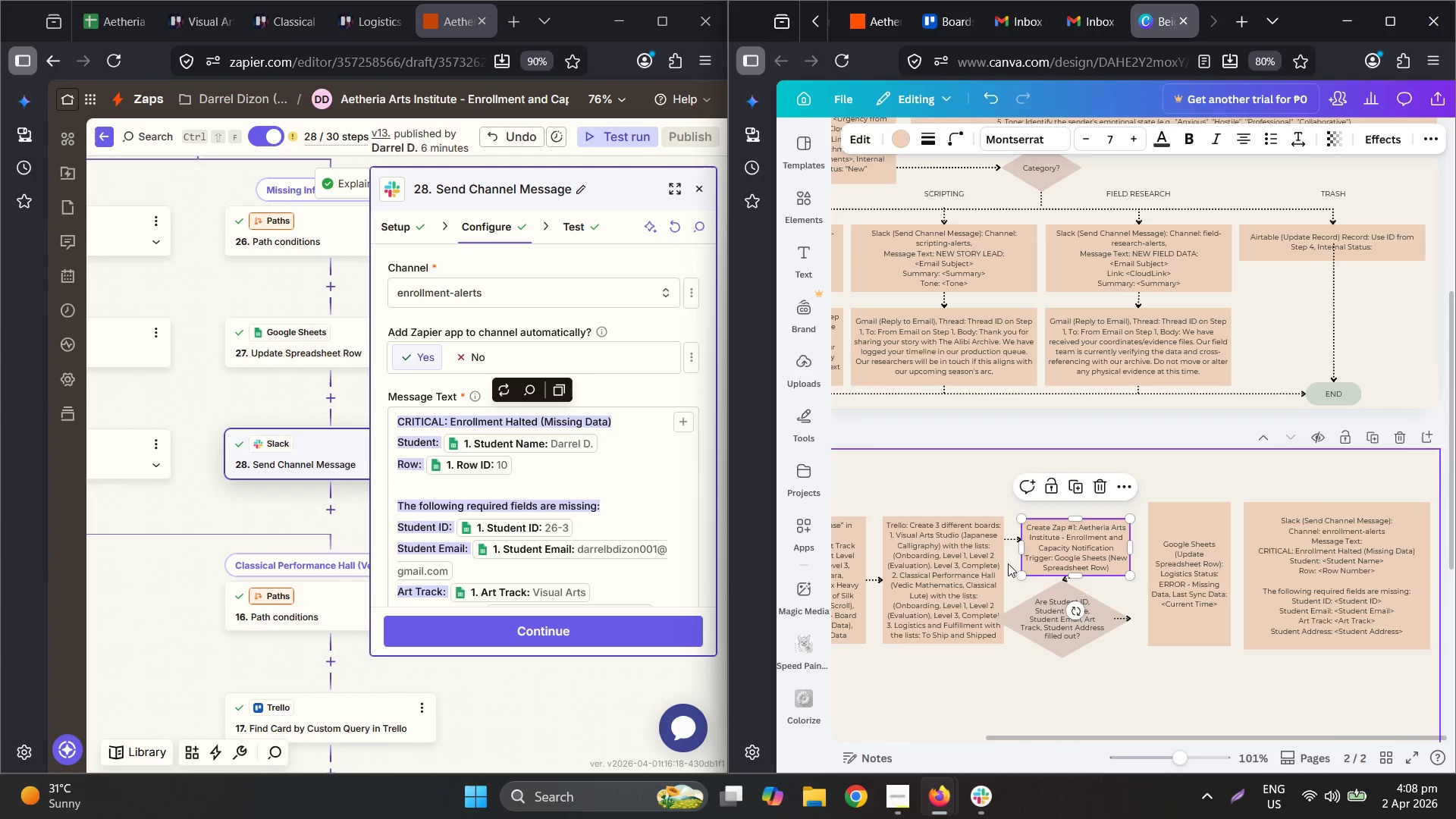 
scroll: coordinate [1024, 542], scroll_direction: up, amount: 5.0
 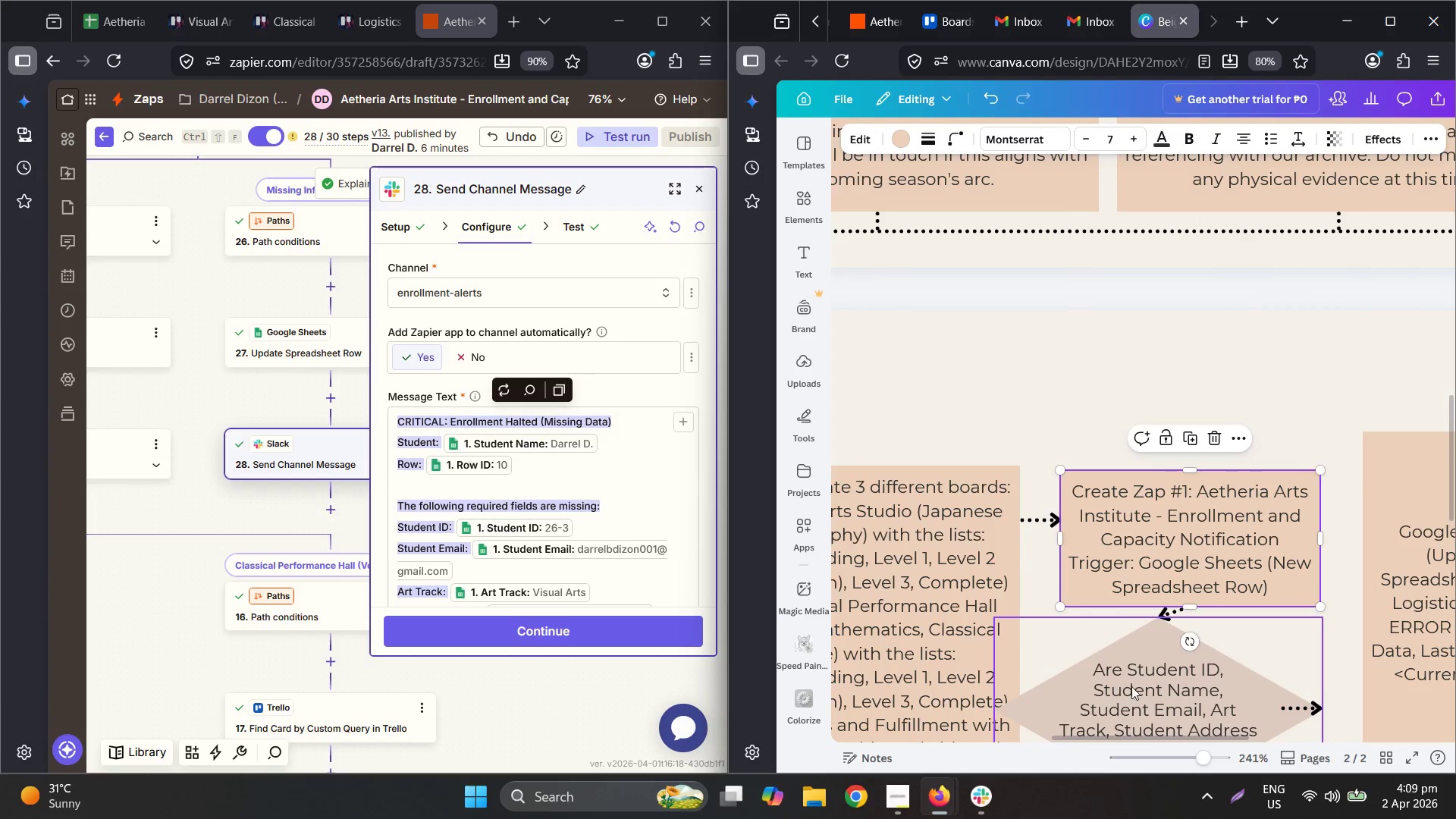 
left_click_drag(start_coordinate=[1157, 671], to_coordinate=[1188, 681])
 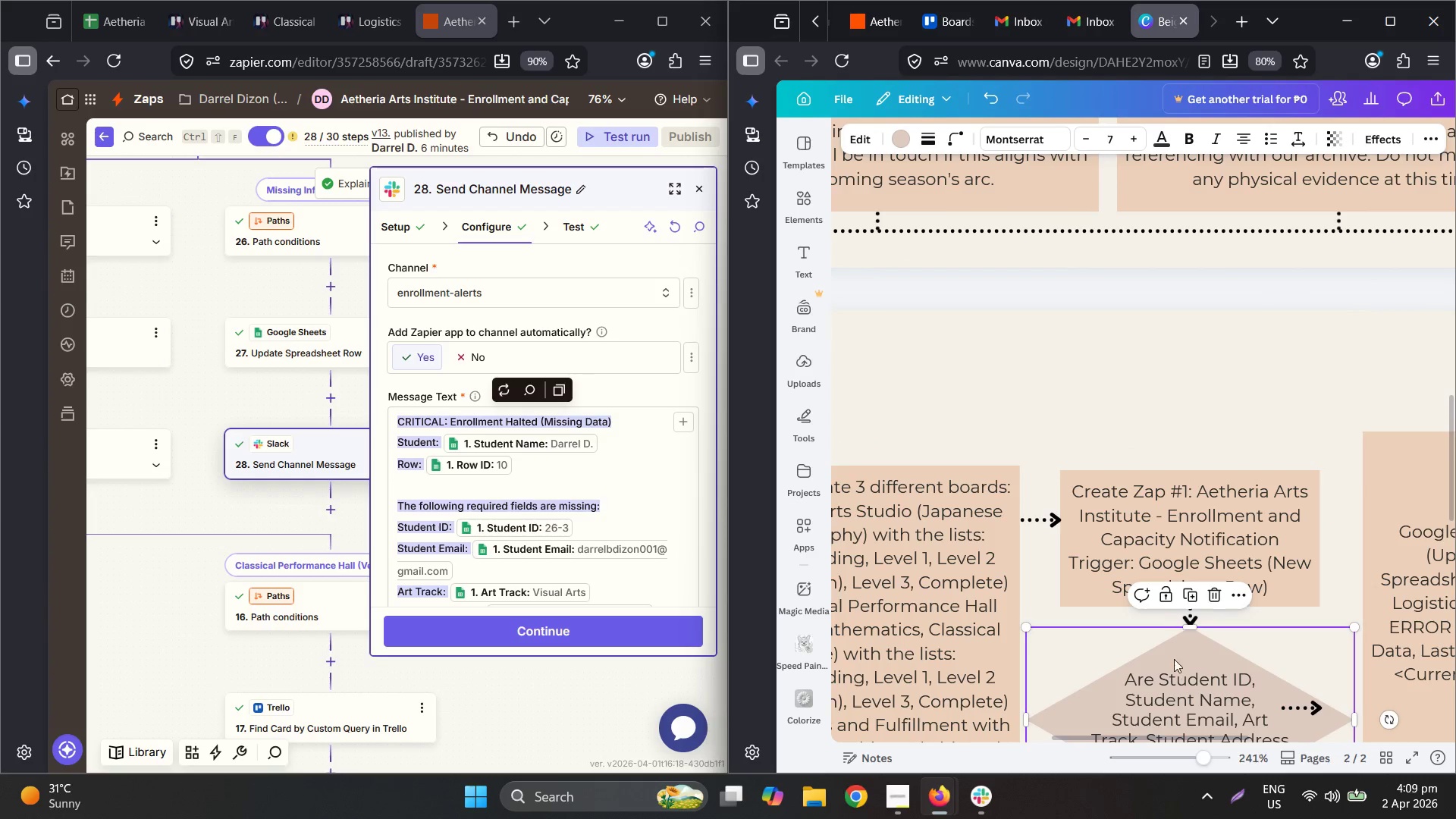 
left_click_drag(start_coordinate=[1162, 381], to_coordinate=[1160, 375])
 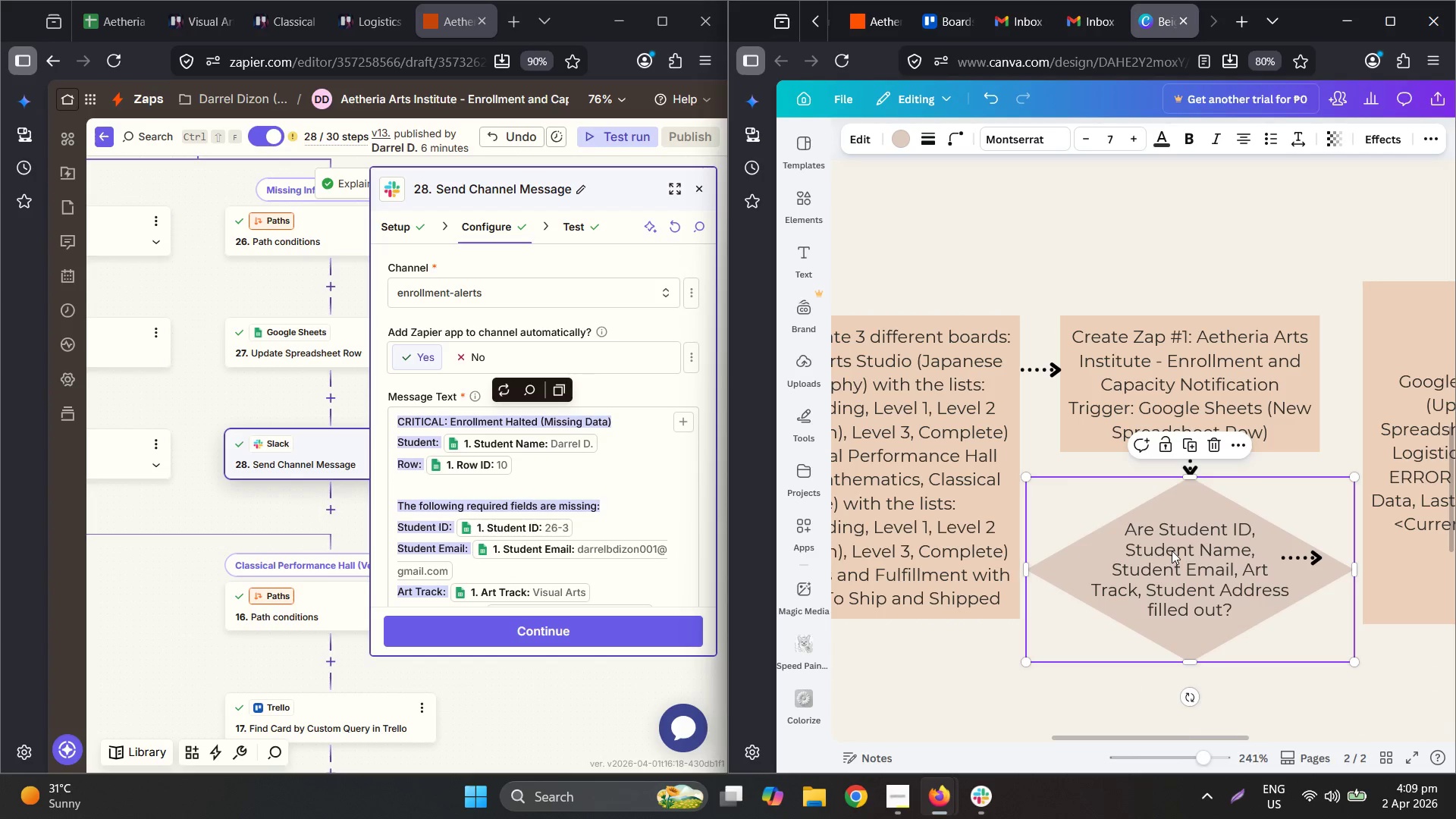 
scroll: coordinate [1160, 606], scroll_direction: down, amount: 3.0
 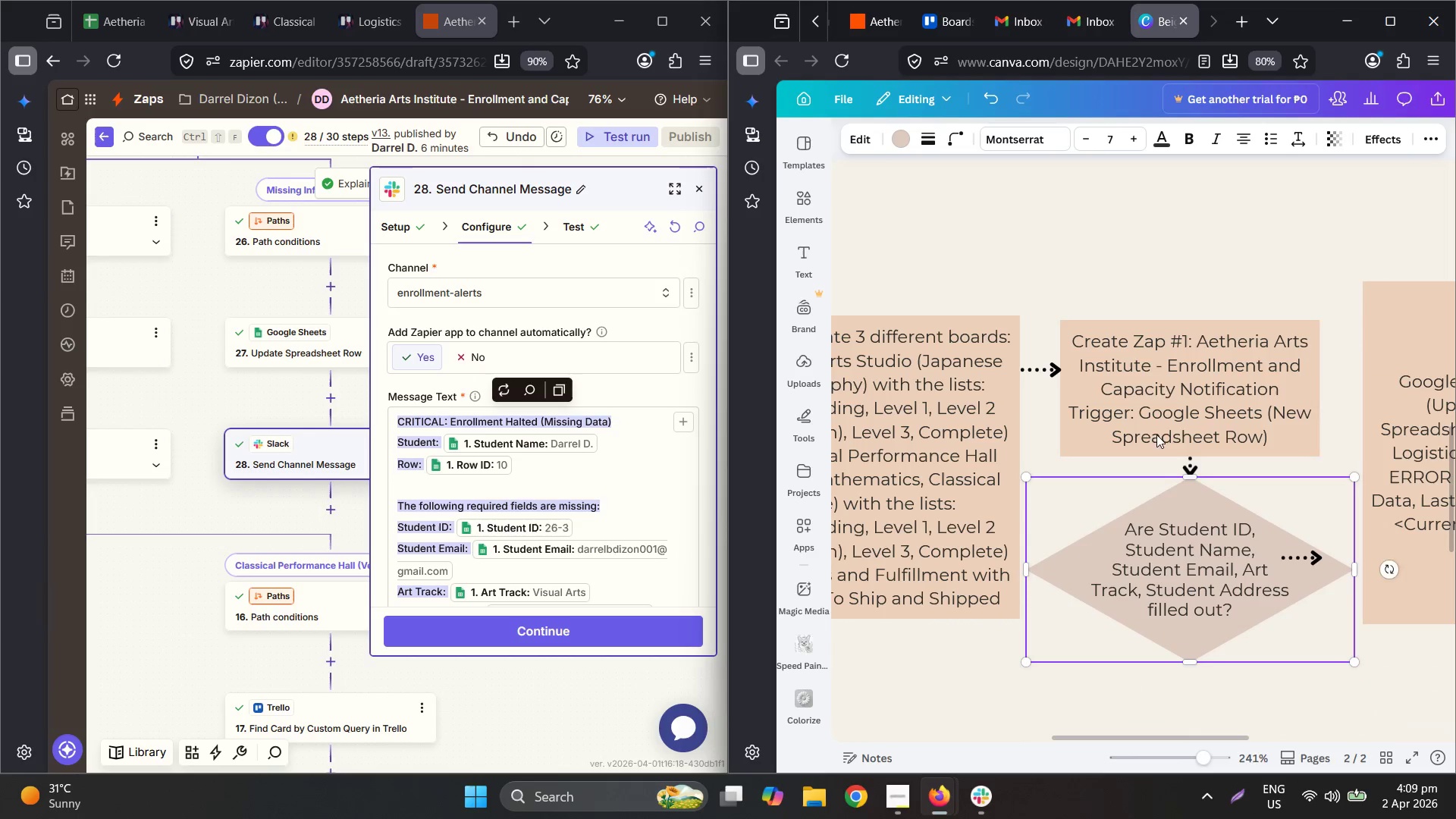 
left_click([1172, 551])
 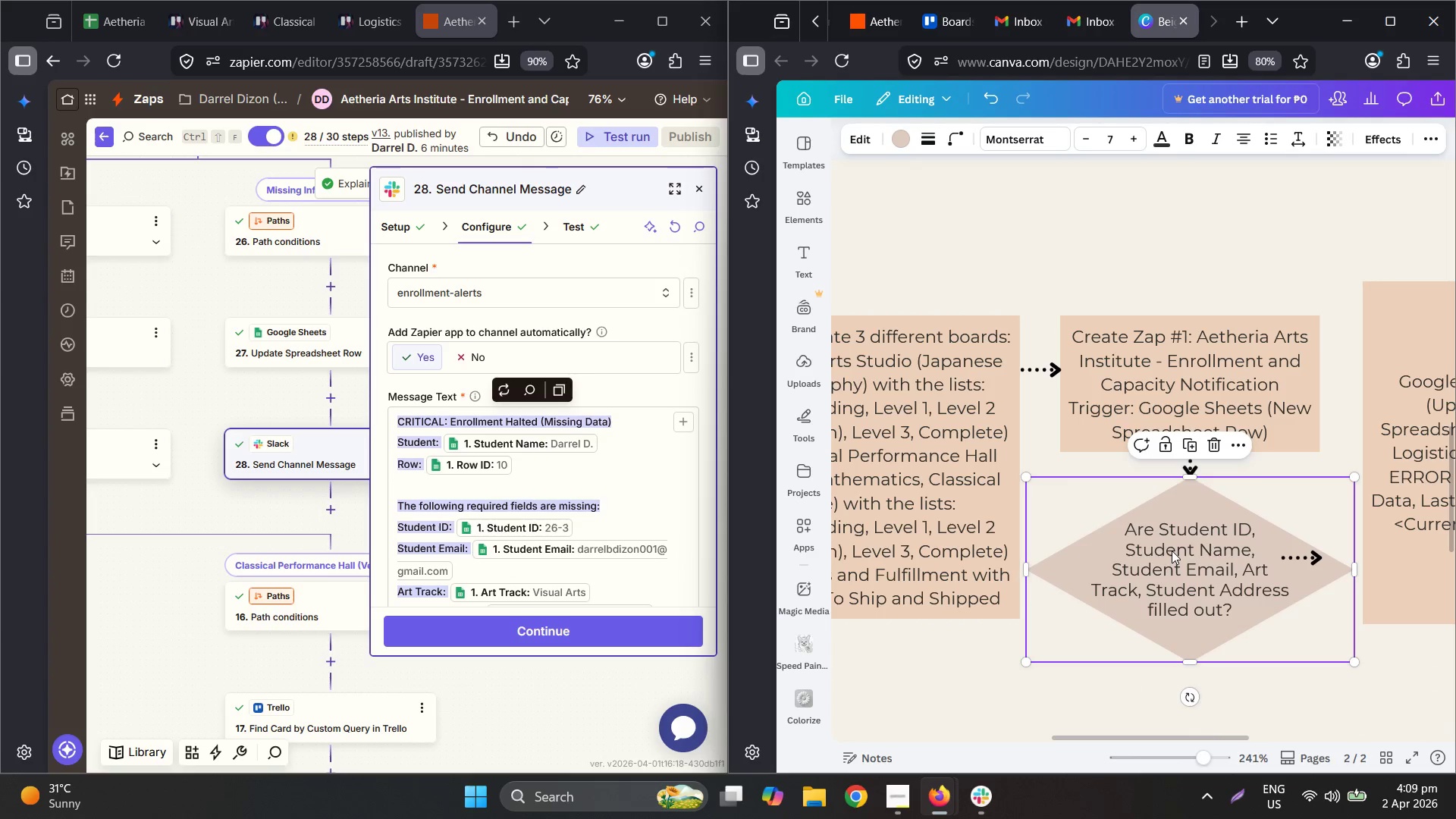 
hold_key(key=ControlLeft, duration=0.64)
scroll: coordinate [1164, 558], scroll_direction: down, amount: 1.0
 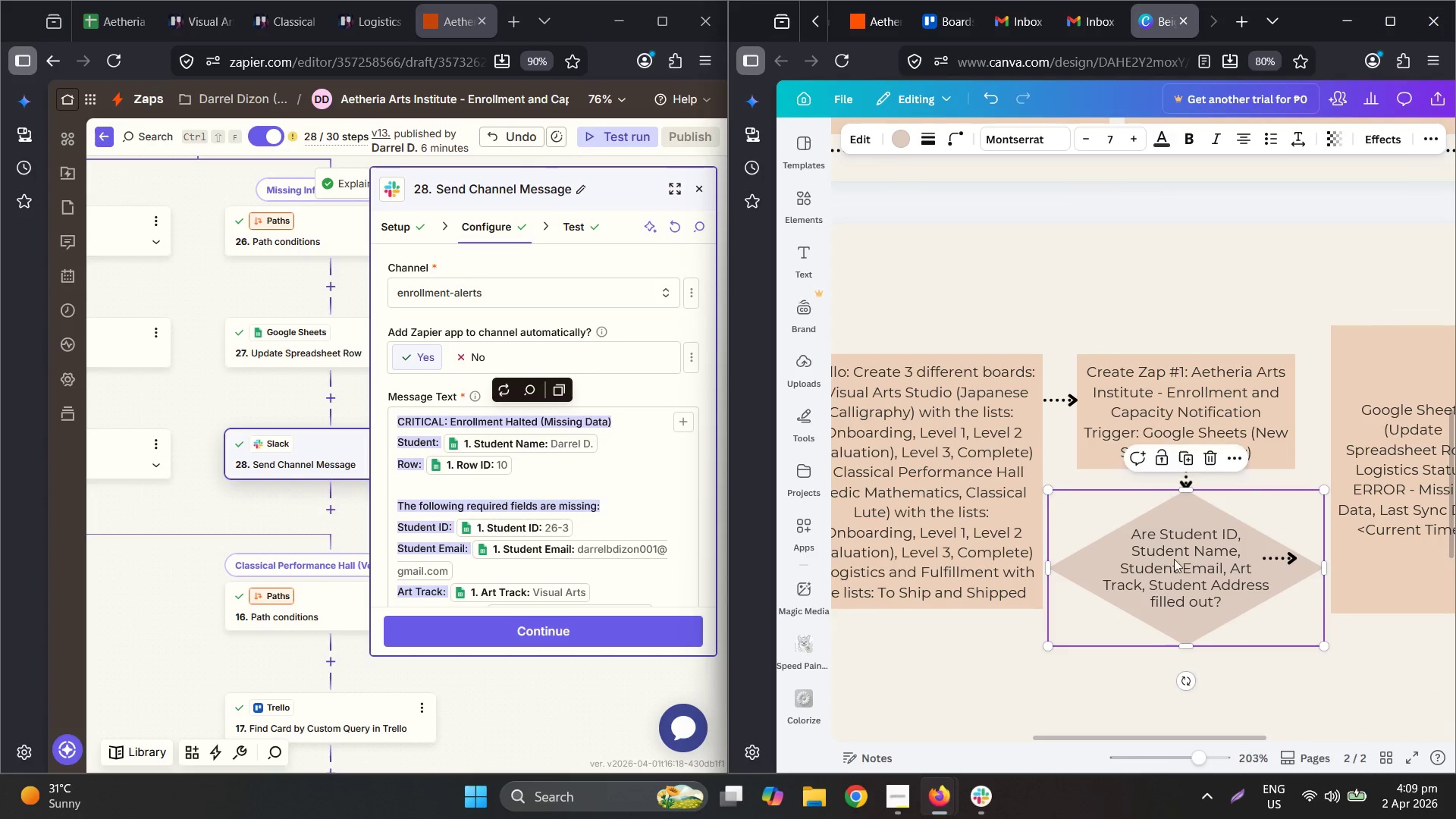 
left_click([1198, 560])
 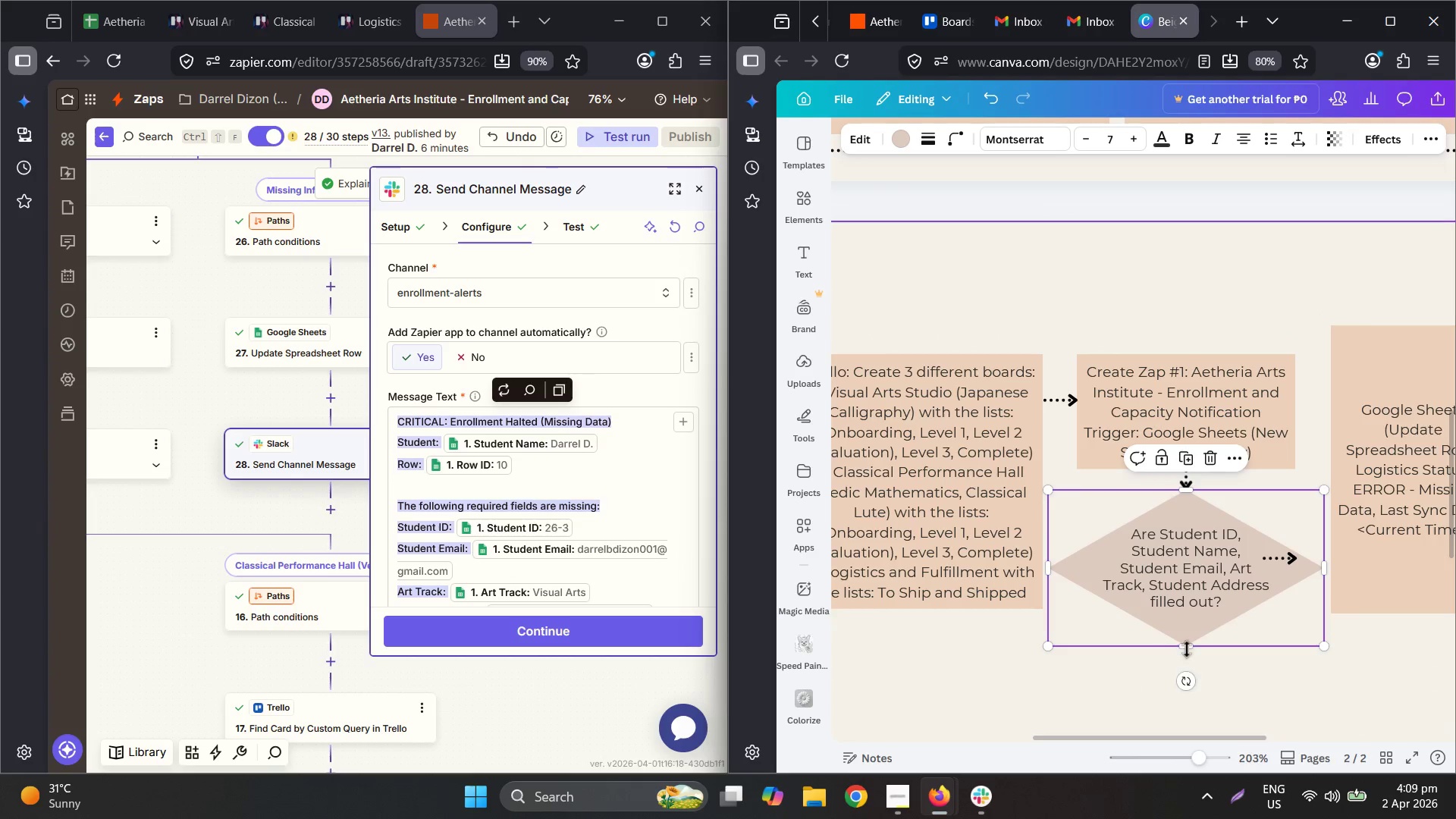 
left_click_drag(start_coordinate=[1188, 642], to_coordinate=[1188, 612])
 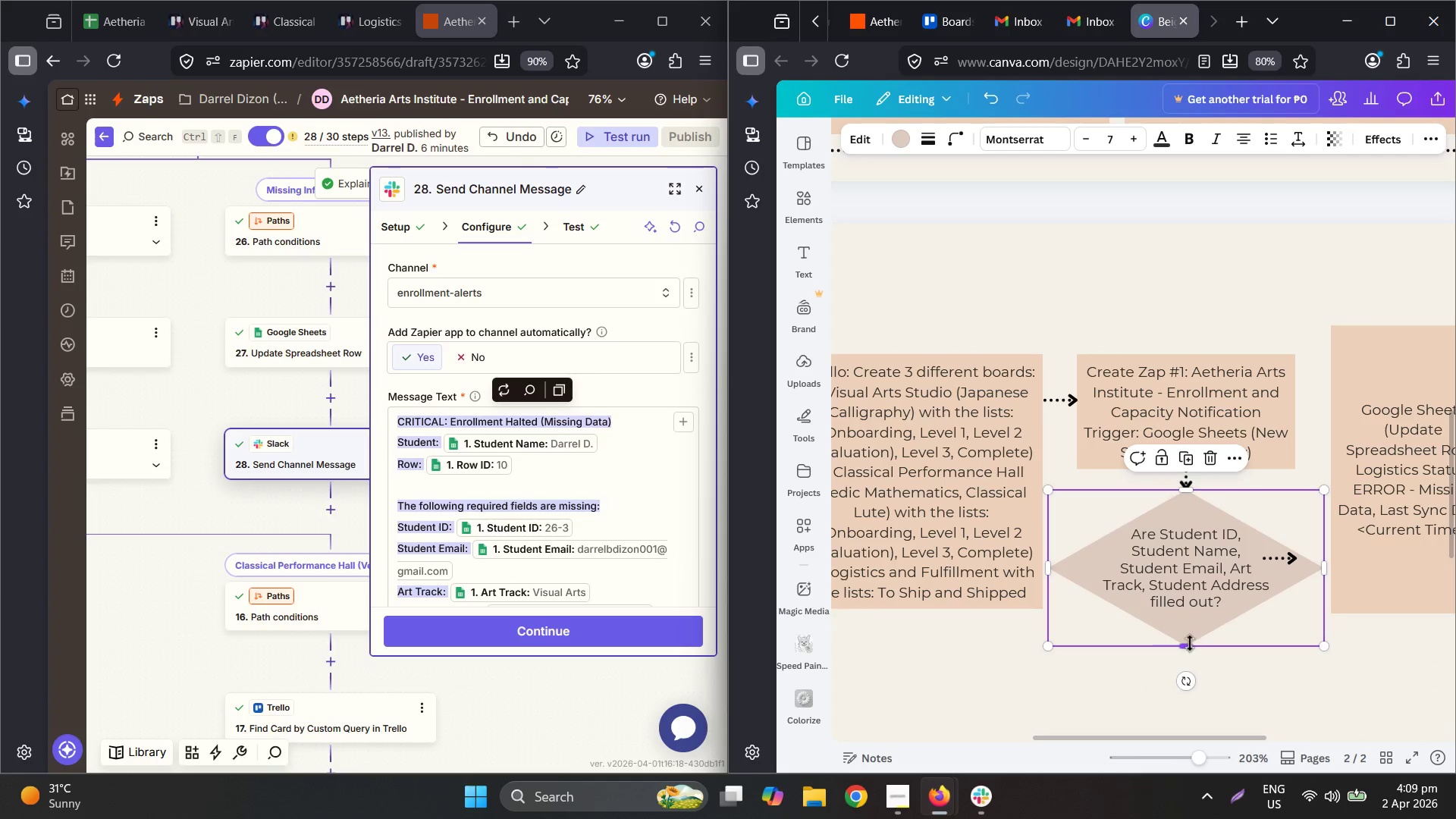 
left_click_drag(start_coordinate=[1190, 643], to_coordinate=[1197, 599])
 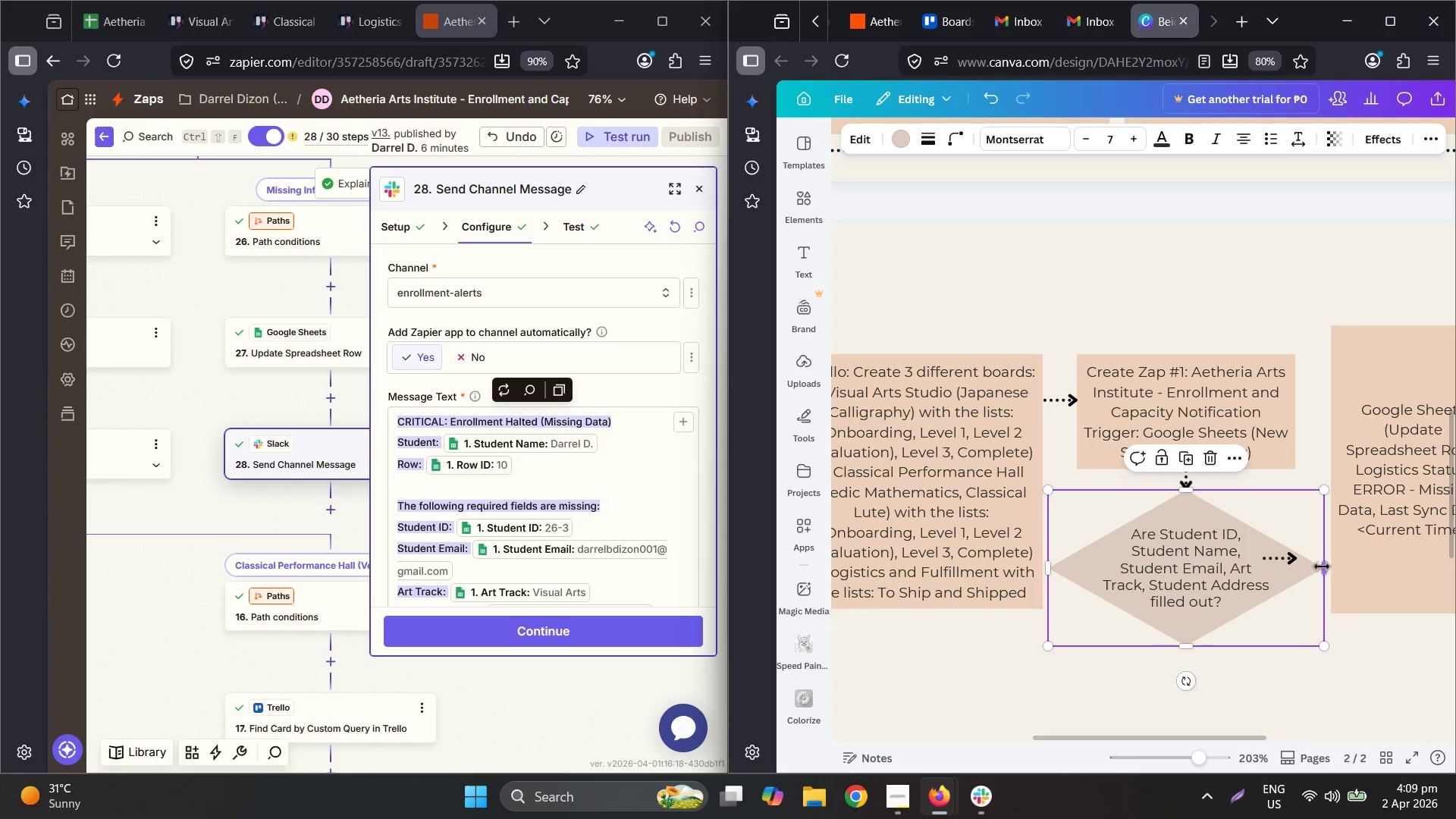 
left_click_drag(start_coordinate=[1326, 566], to_coordinate=[1335, 565])
 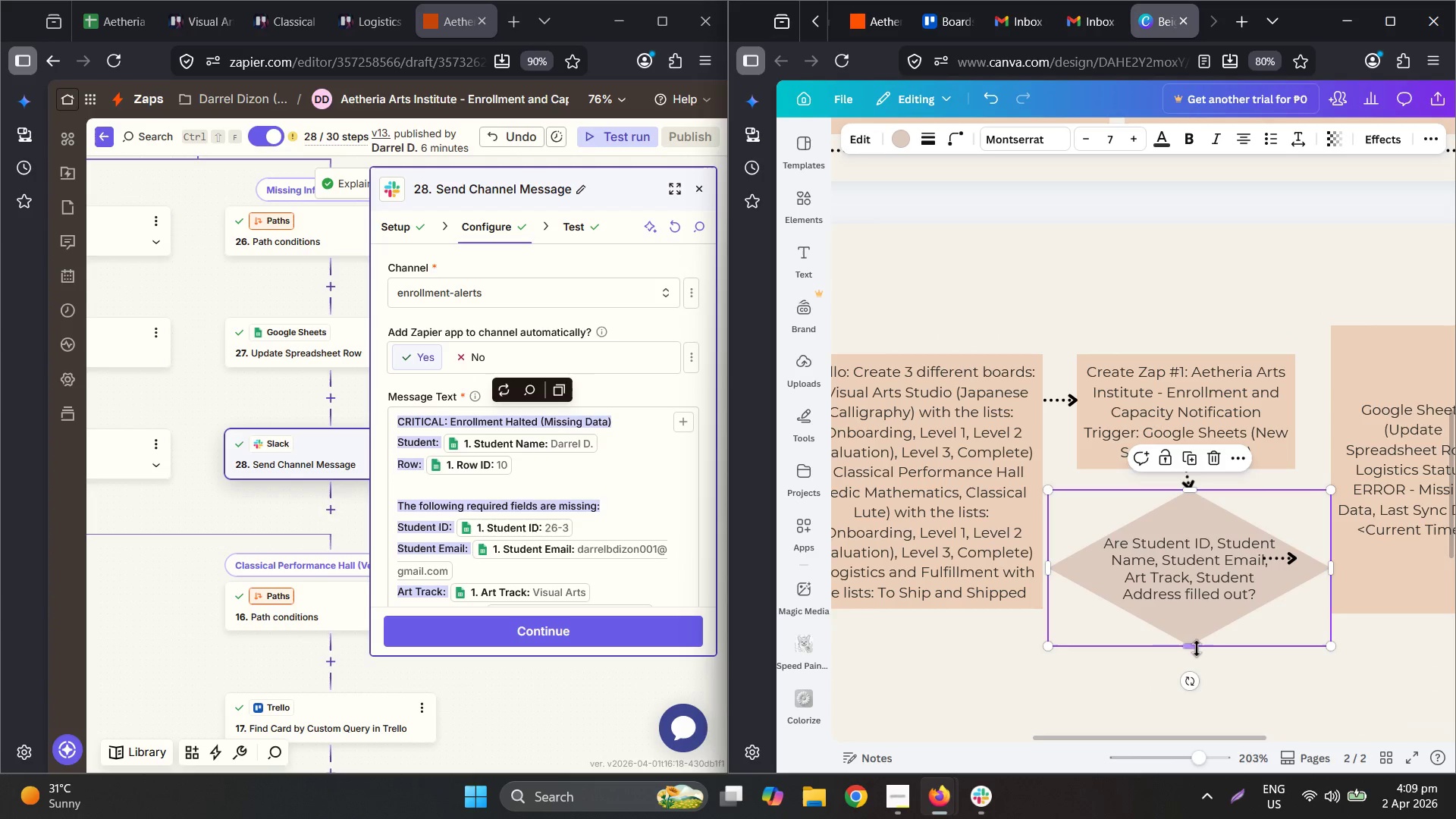 
left_click_drag(start_coordinate=[1196, 649], to_coordinate=[1199, 605])
 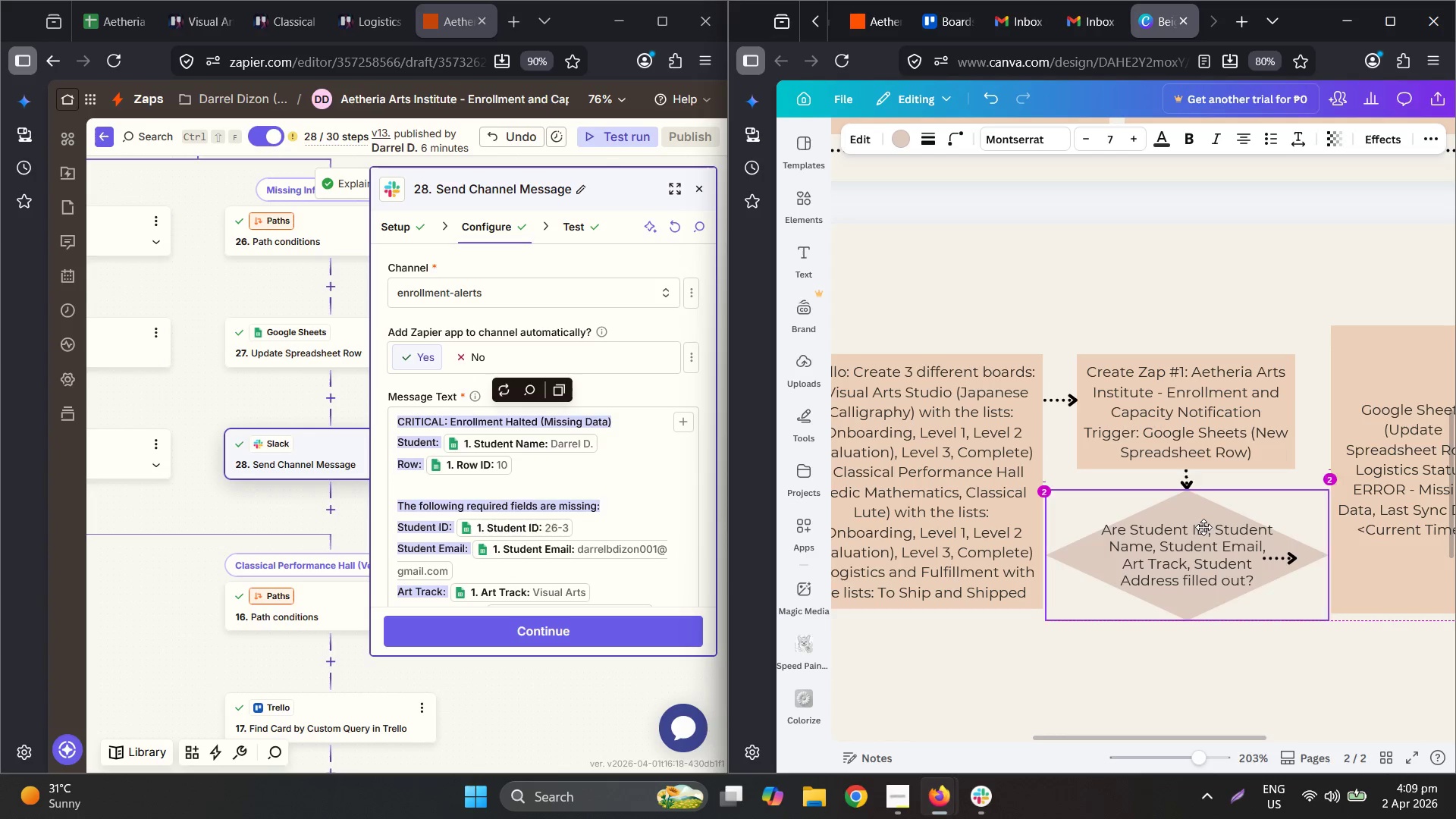 
left_click([1339, 616])
 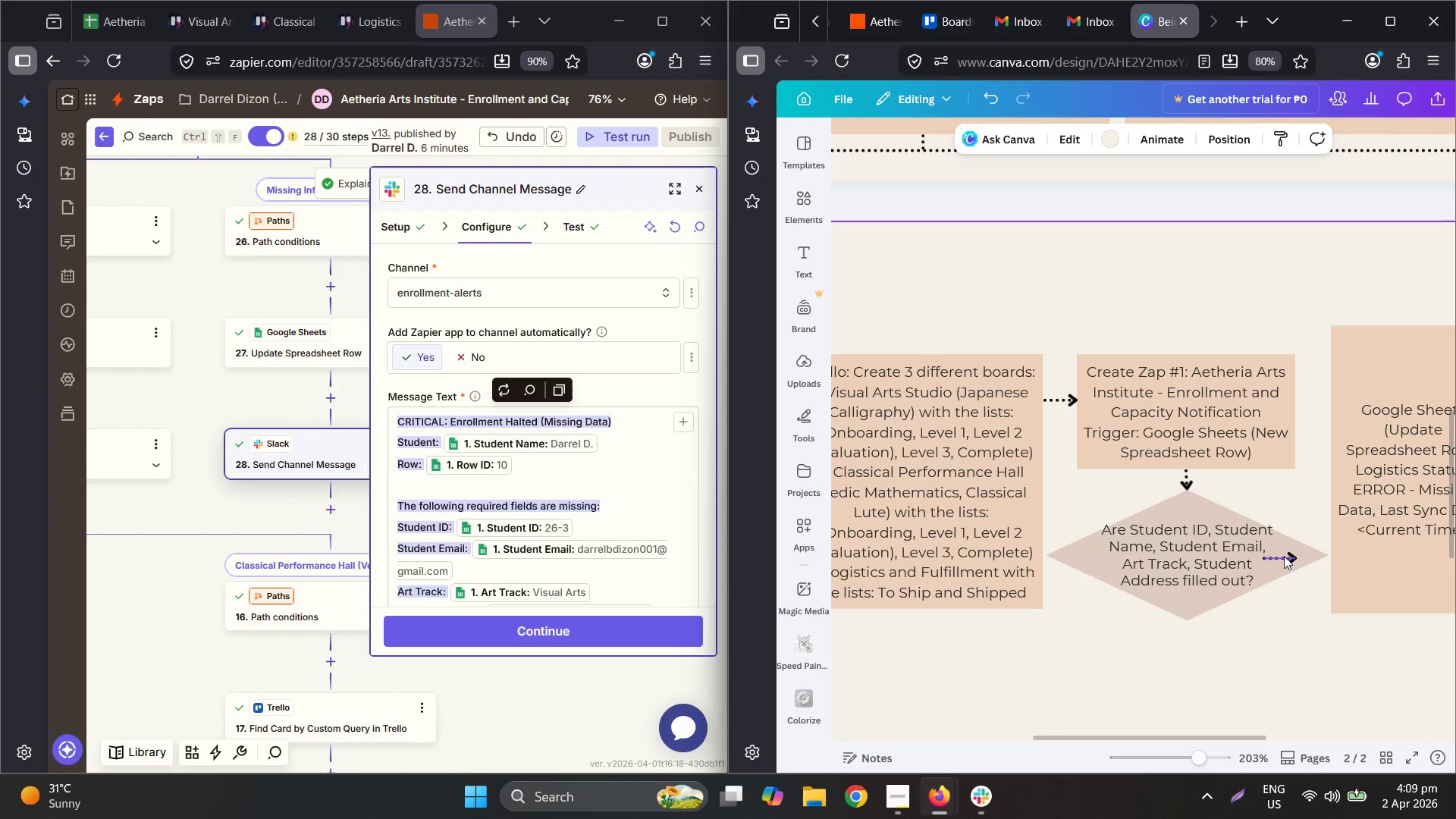 
left_click_drag(start_coordinate=[1277, 554], to_coordinate=[1338, 551])
 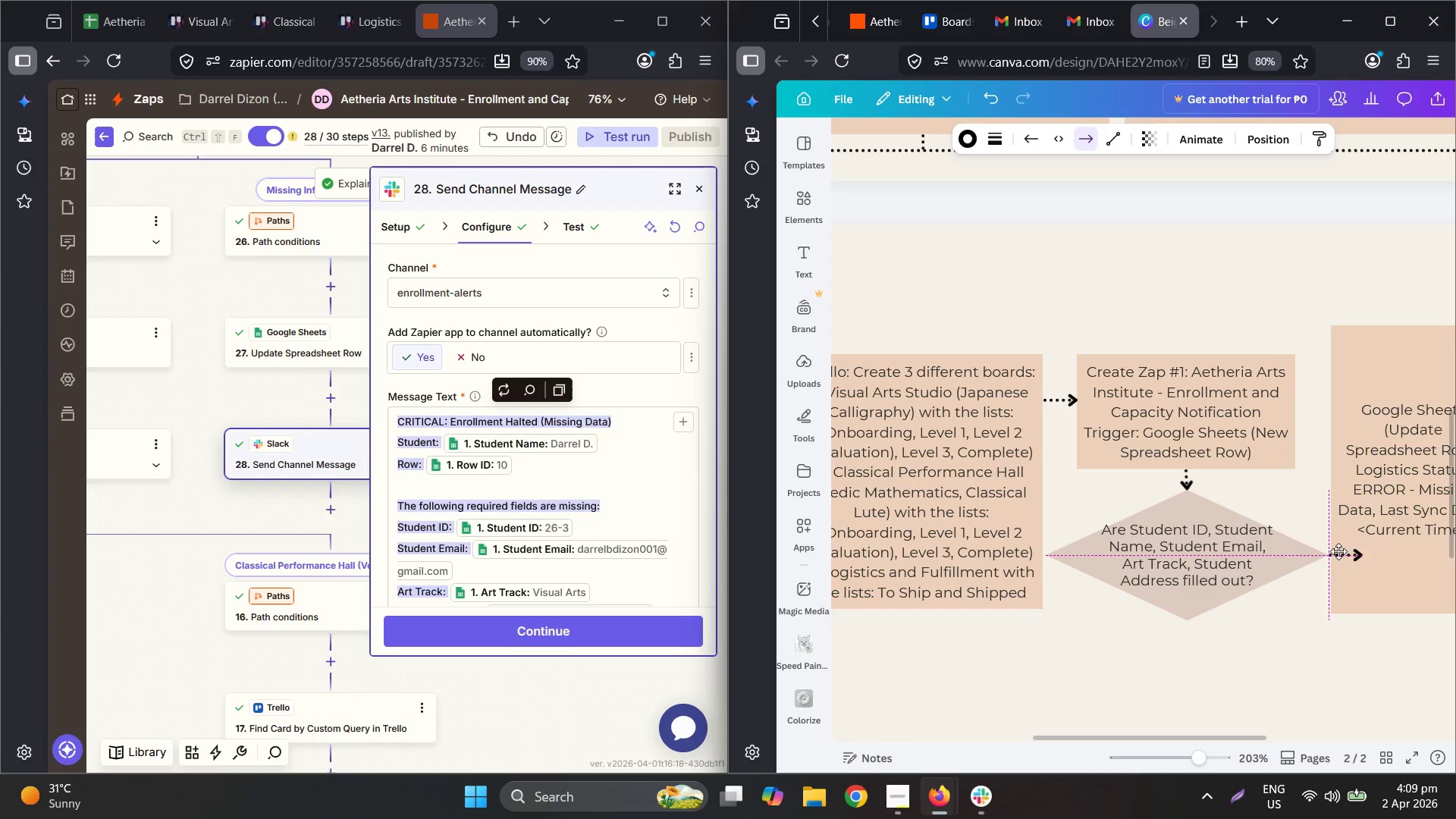 
hold_key(key=ControlLeft, duration=0.5)
scroll: coordinate [1150, 575], scroll_direction: down, amount: 4.0
 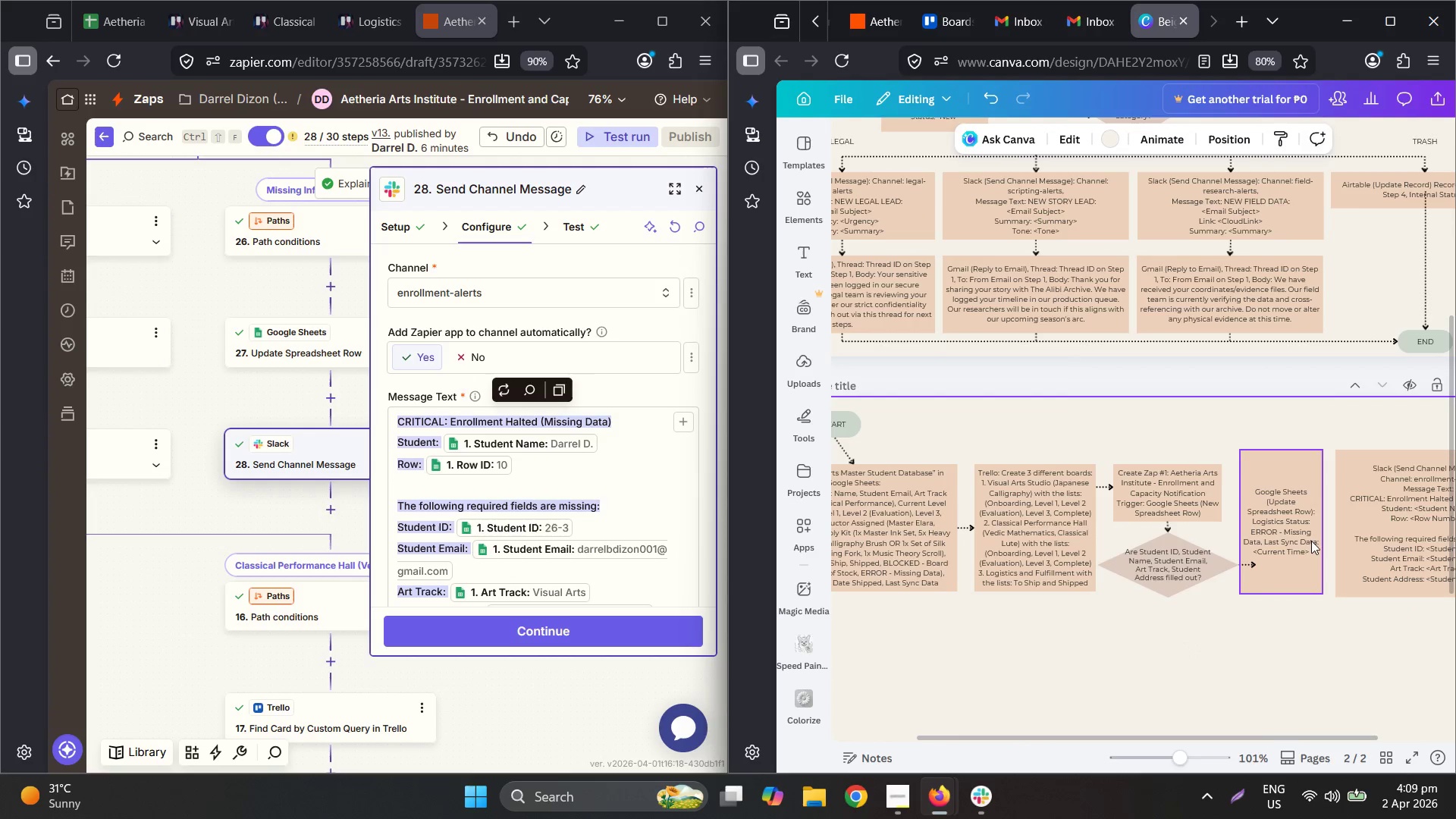 
left_click_drag(start_coordinate=[1295, 539], to_coordinate=[1313, 542])
 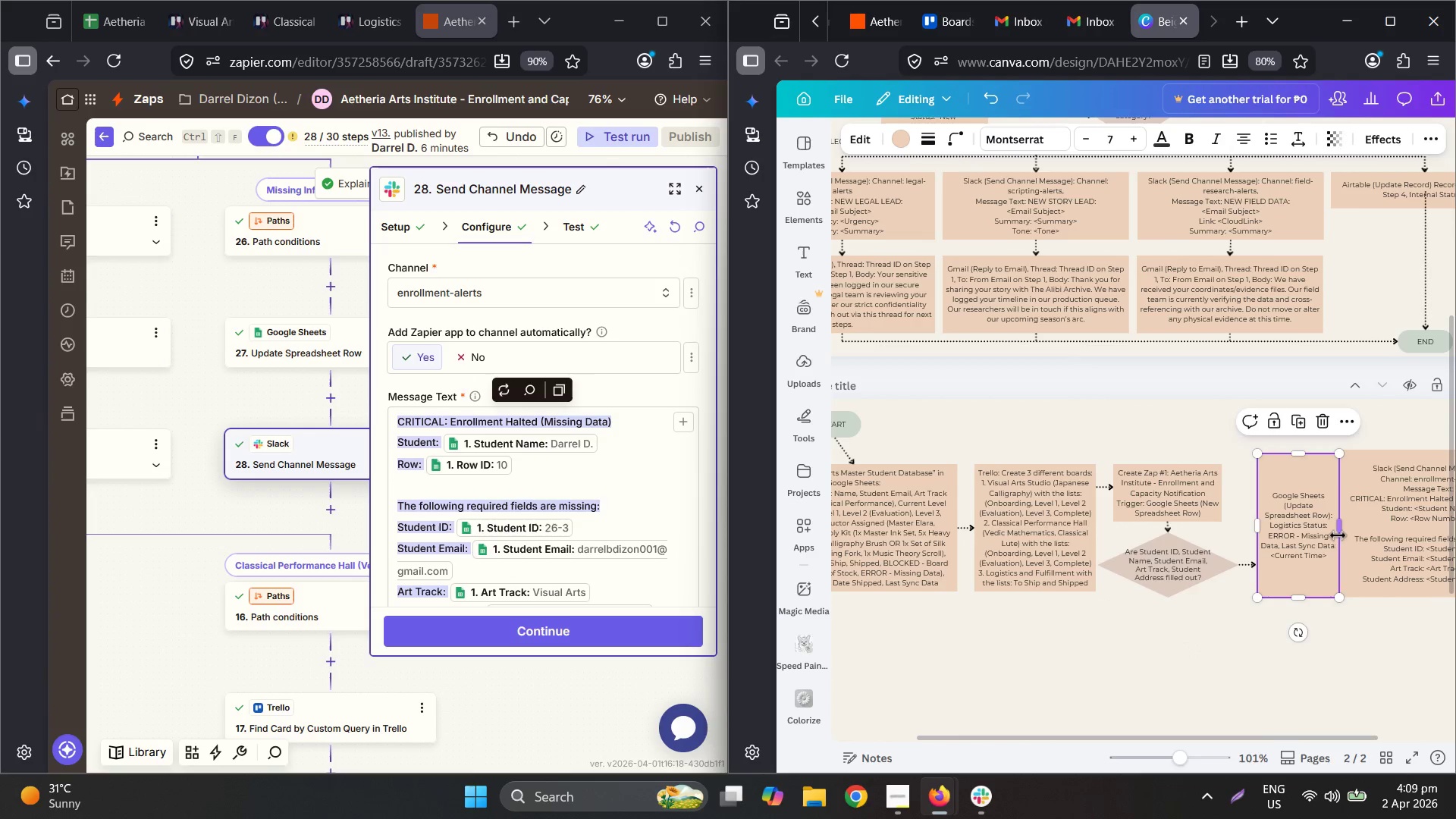 
left_click_drag(start_coordinate=[1337, 532], to_coordinate=[1315, 532])
 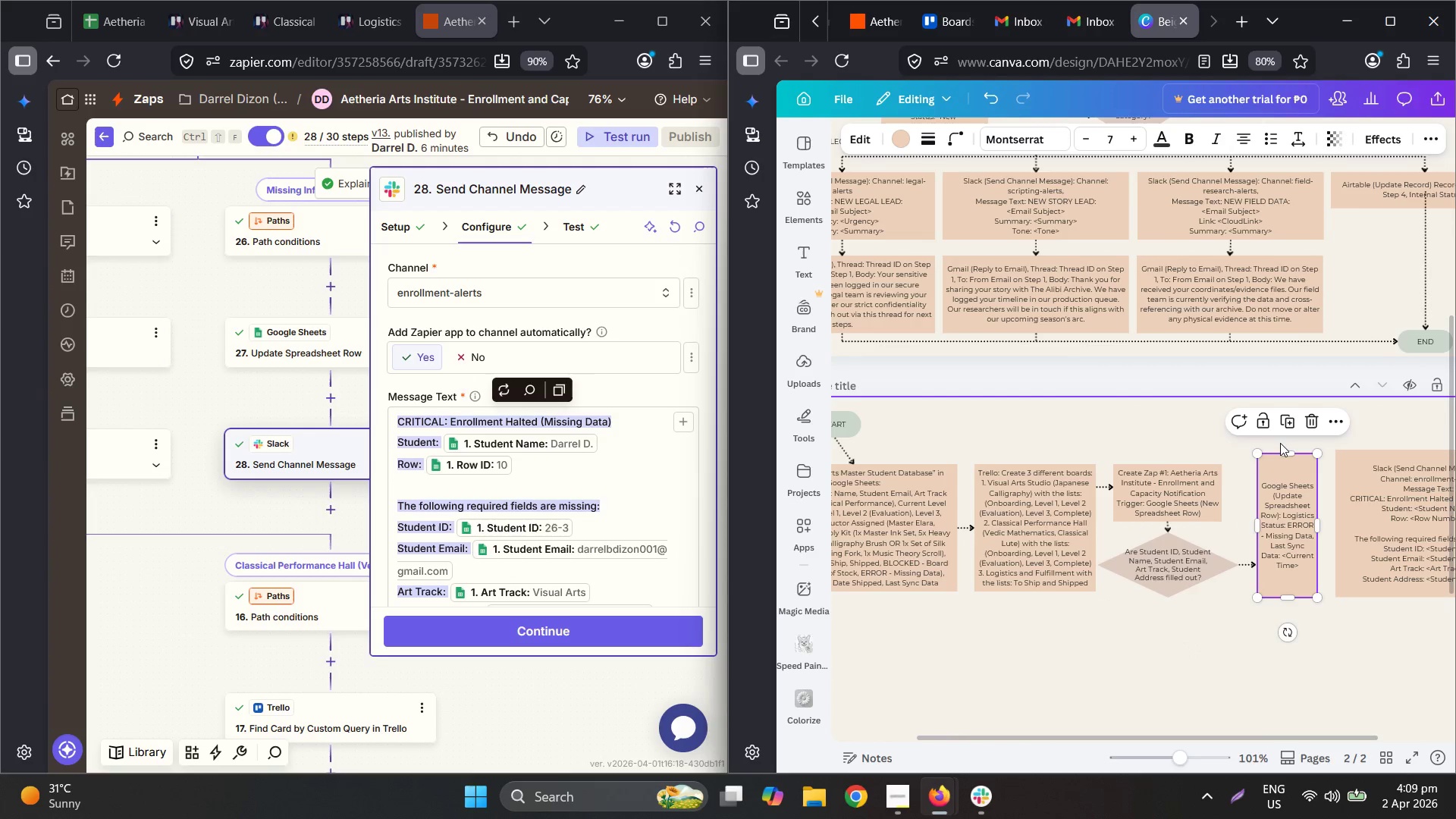 
left_click_drag(start_coordinate=[1286, 450], to_coordinate=[1285, 571])
 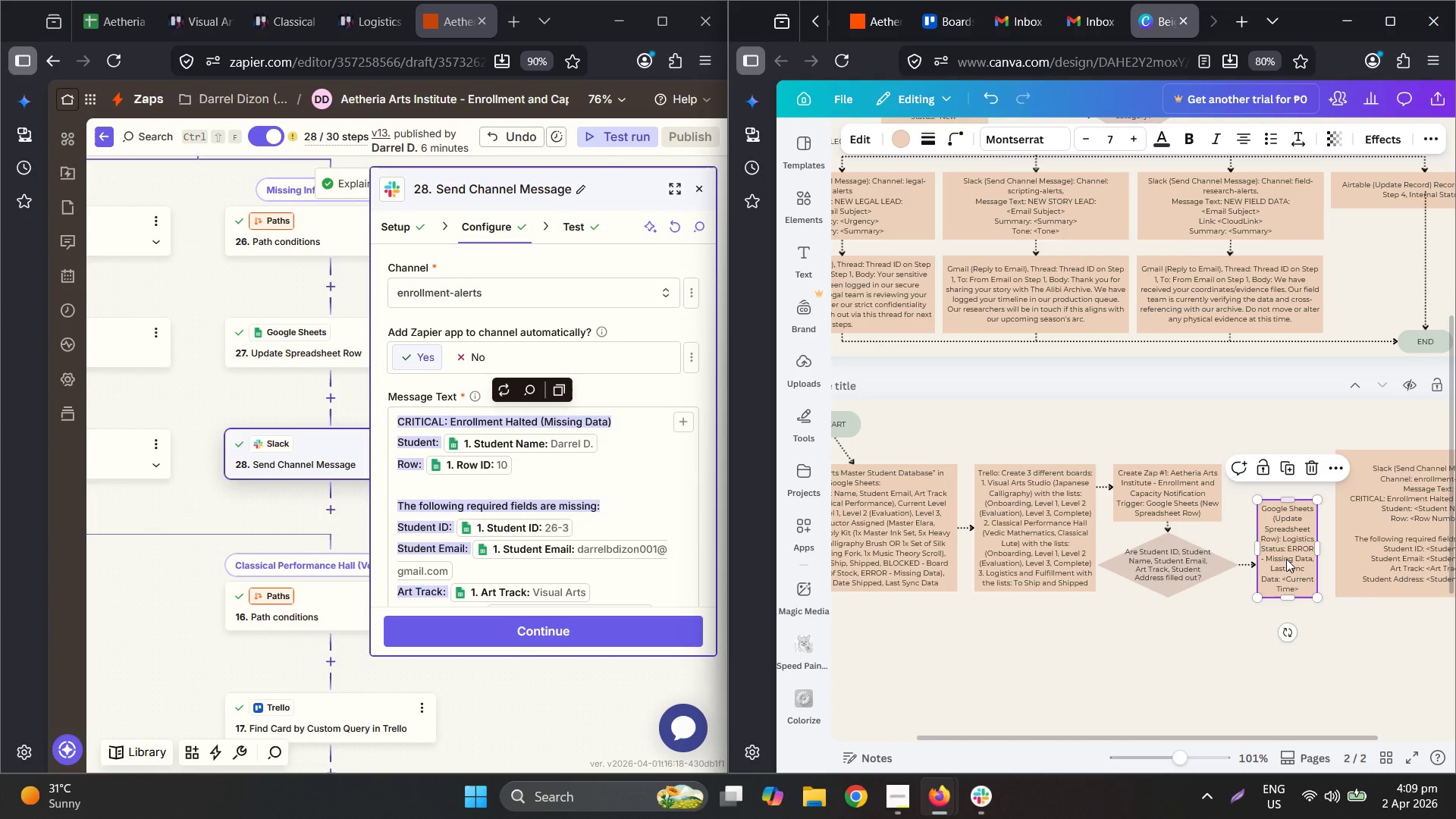 
left_click_drag(start_coordinate=[1286, 551], to_coordinate=[1283, 516])
 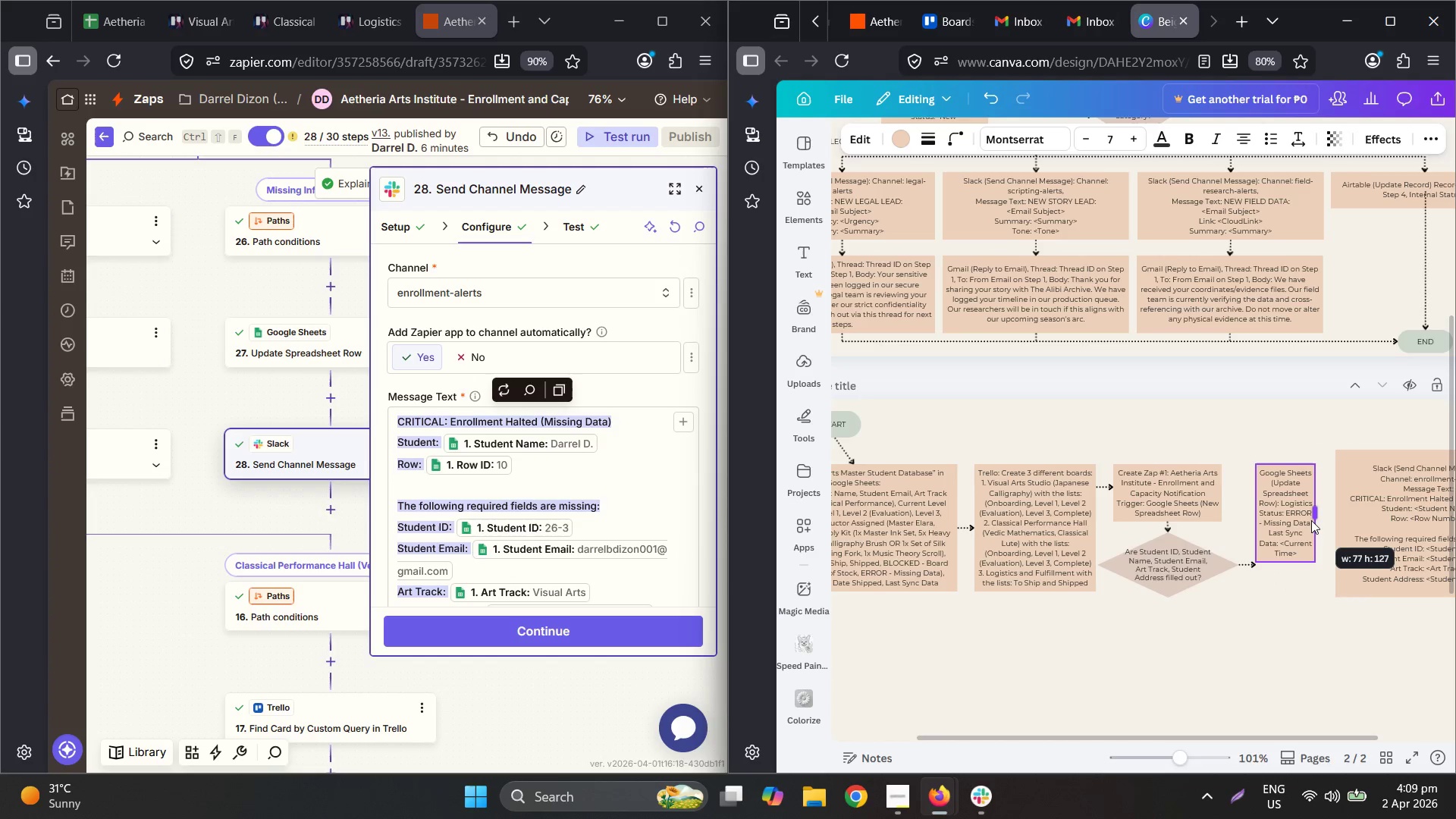 
wait(5.19)
 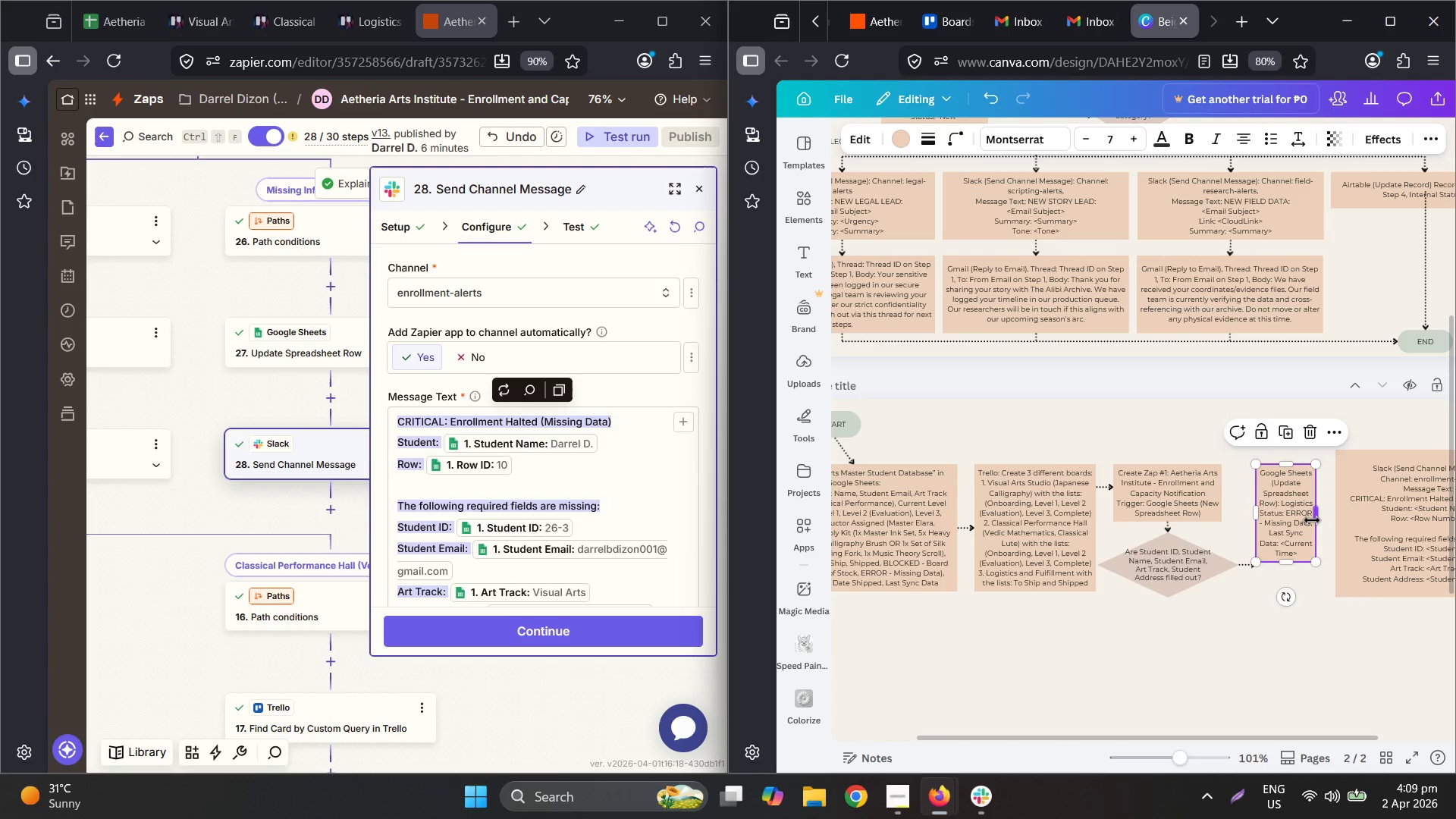 
left_click_drag(start_coordinate=[1317, 509], to_coordinate=[1321, 509])
 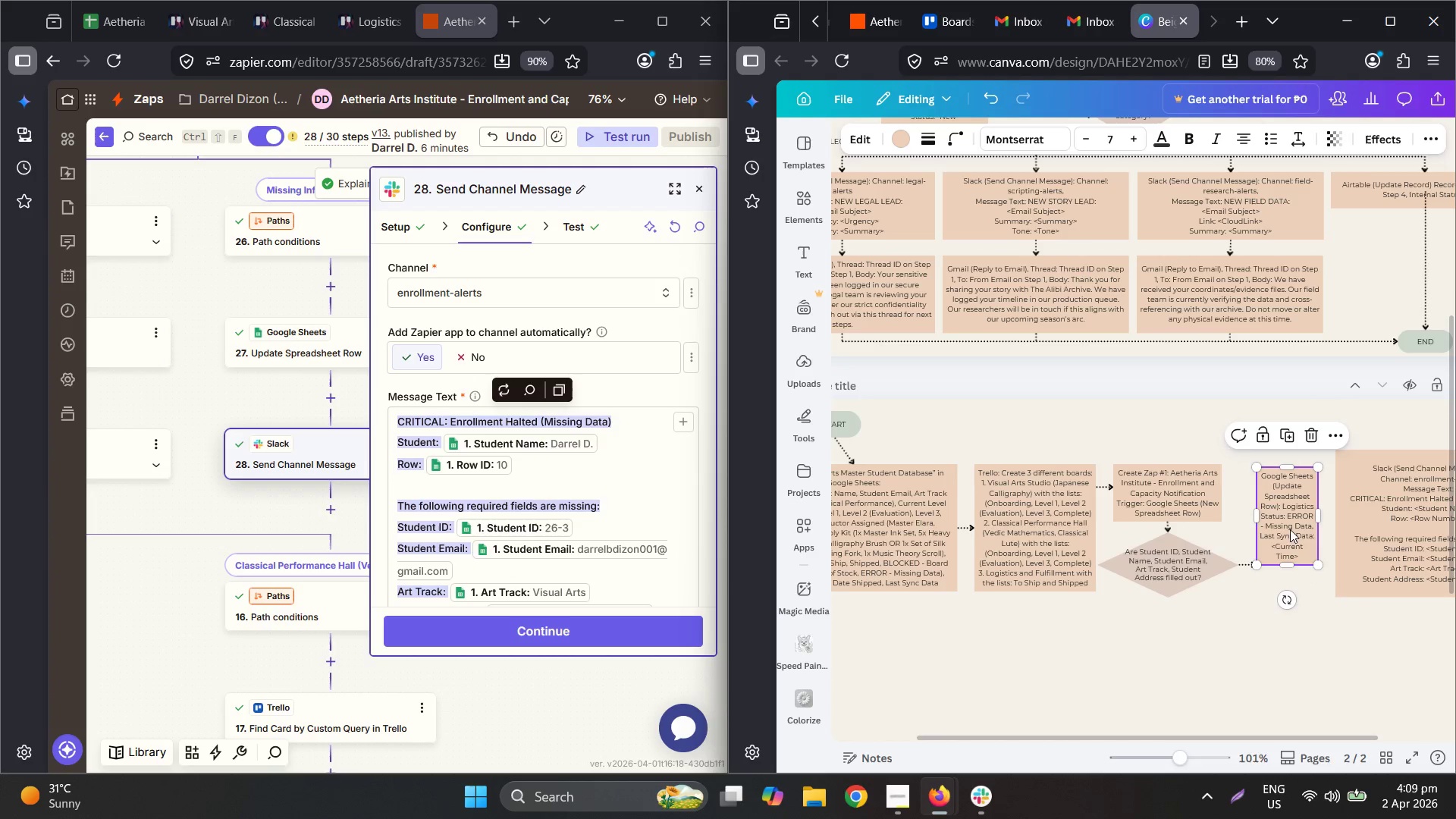 
left_click_drag(start_coordinate=[1288, 523], to_coordinate=[1290, 518])
 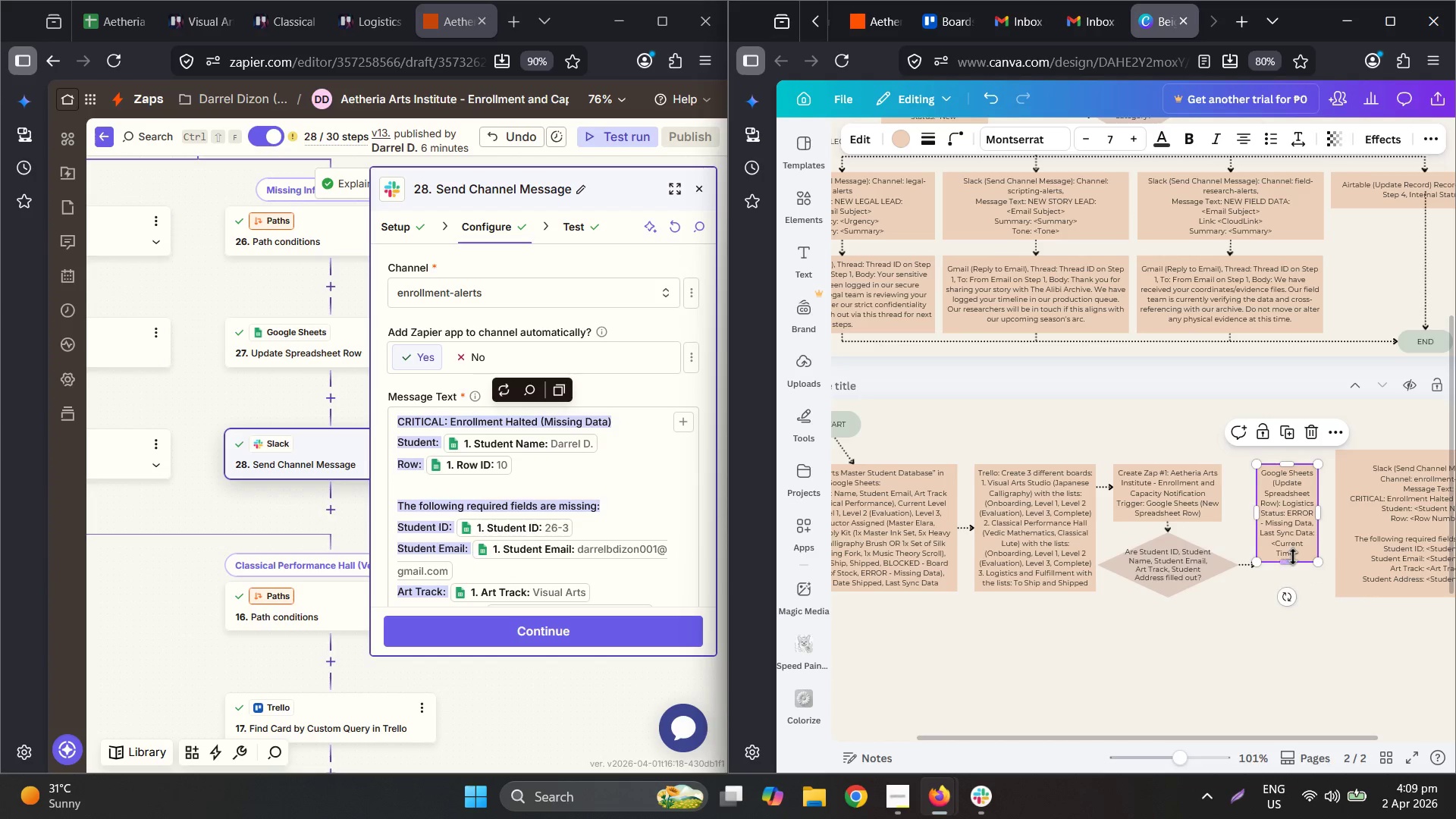 
left_click_drag(start_coordinate=[1284, 562], to_coordinate=[1282, 592])
 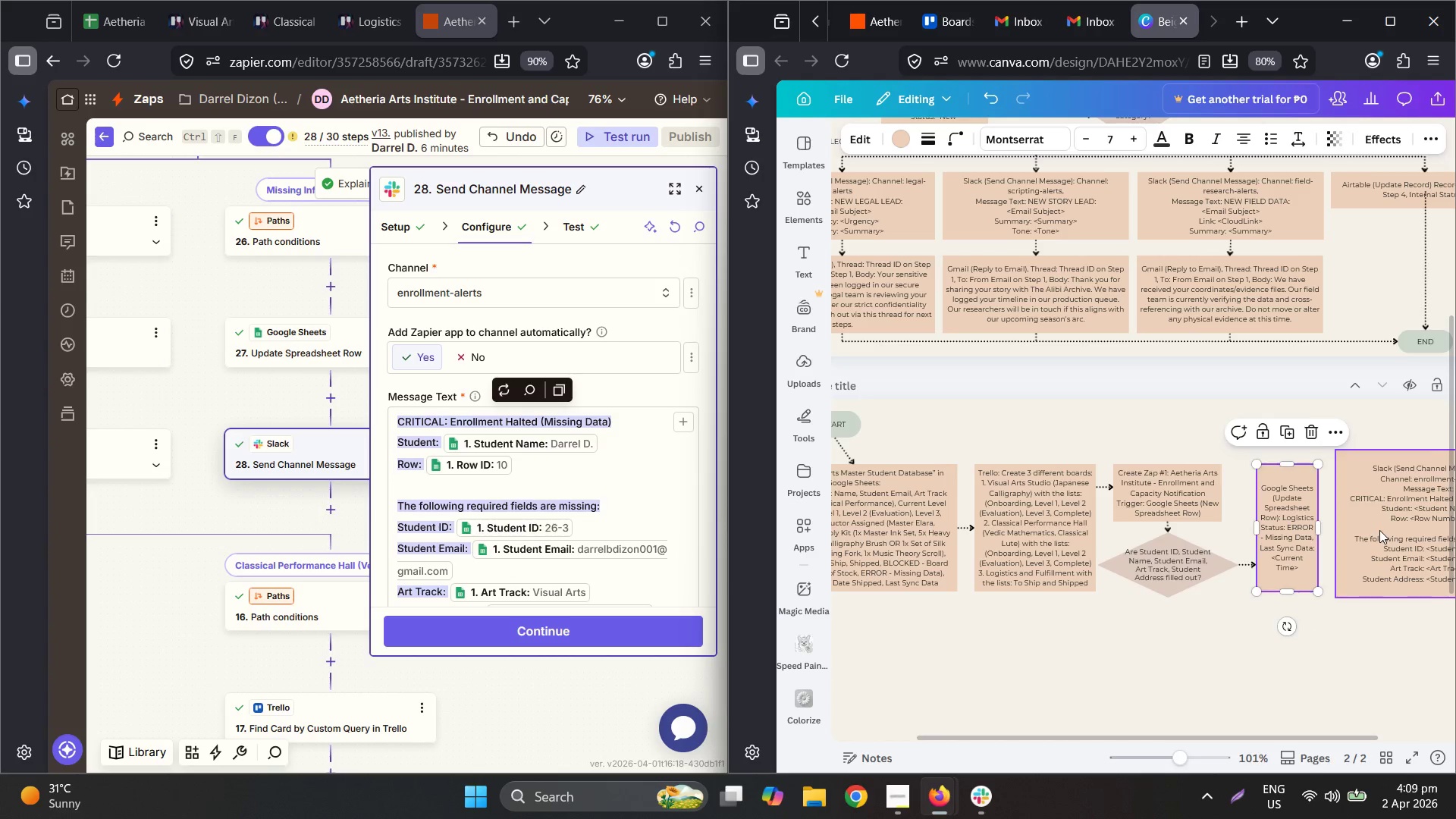 
hold_key(key=ControlLeft, duration=0.45)
scroll: coordinate [1203, 582], scroll_direction: down, amount: 1.0
 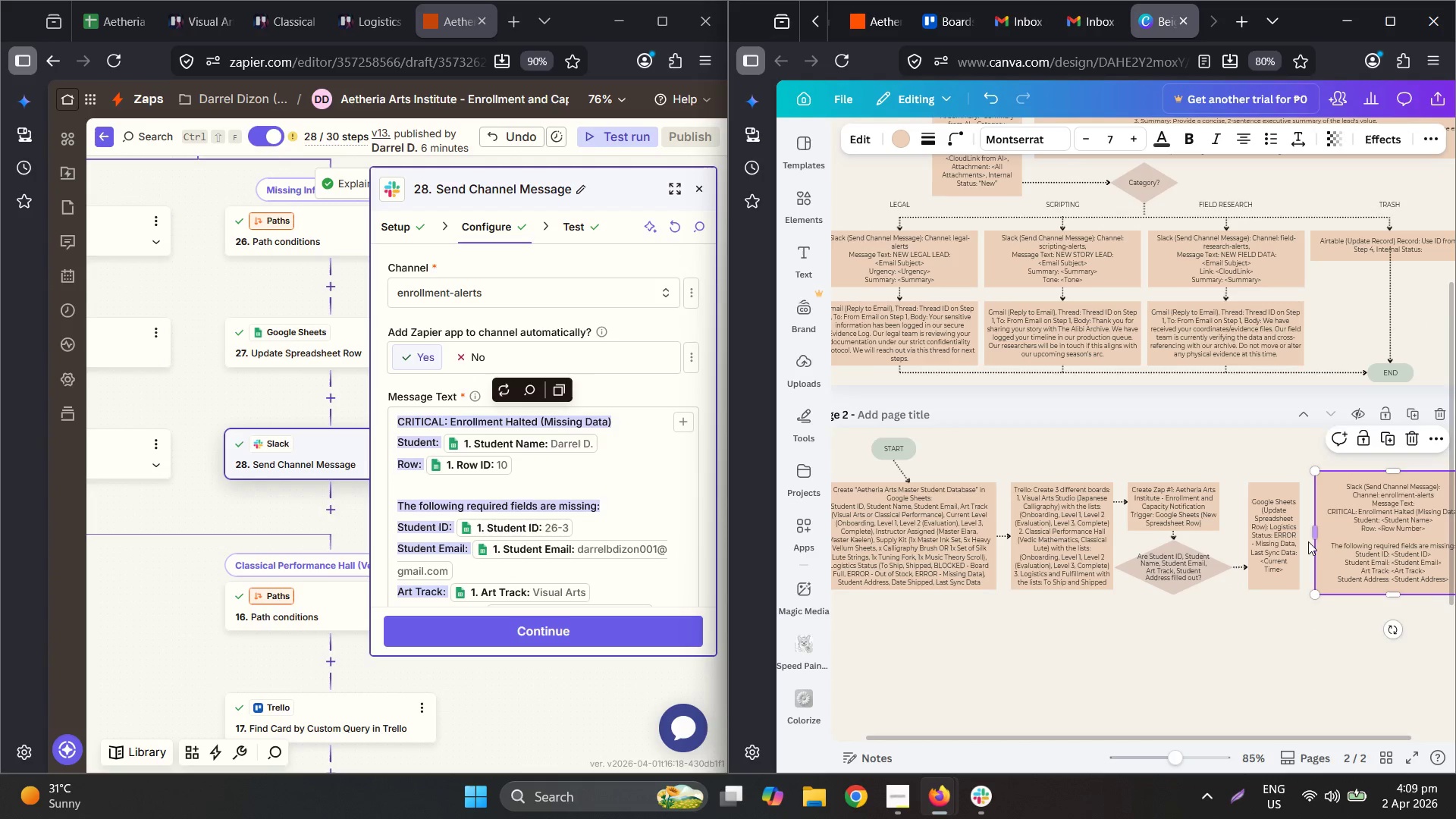 
left_click_drag(start_coordinate=[1317, 535], to_coordinate=[1336, 532])
 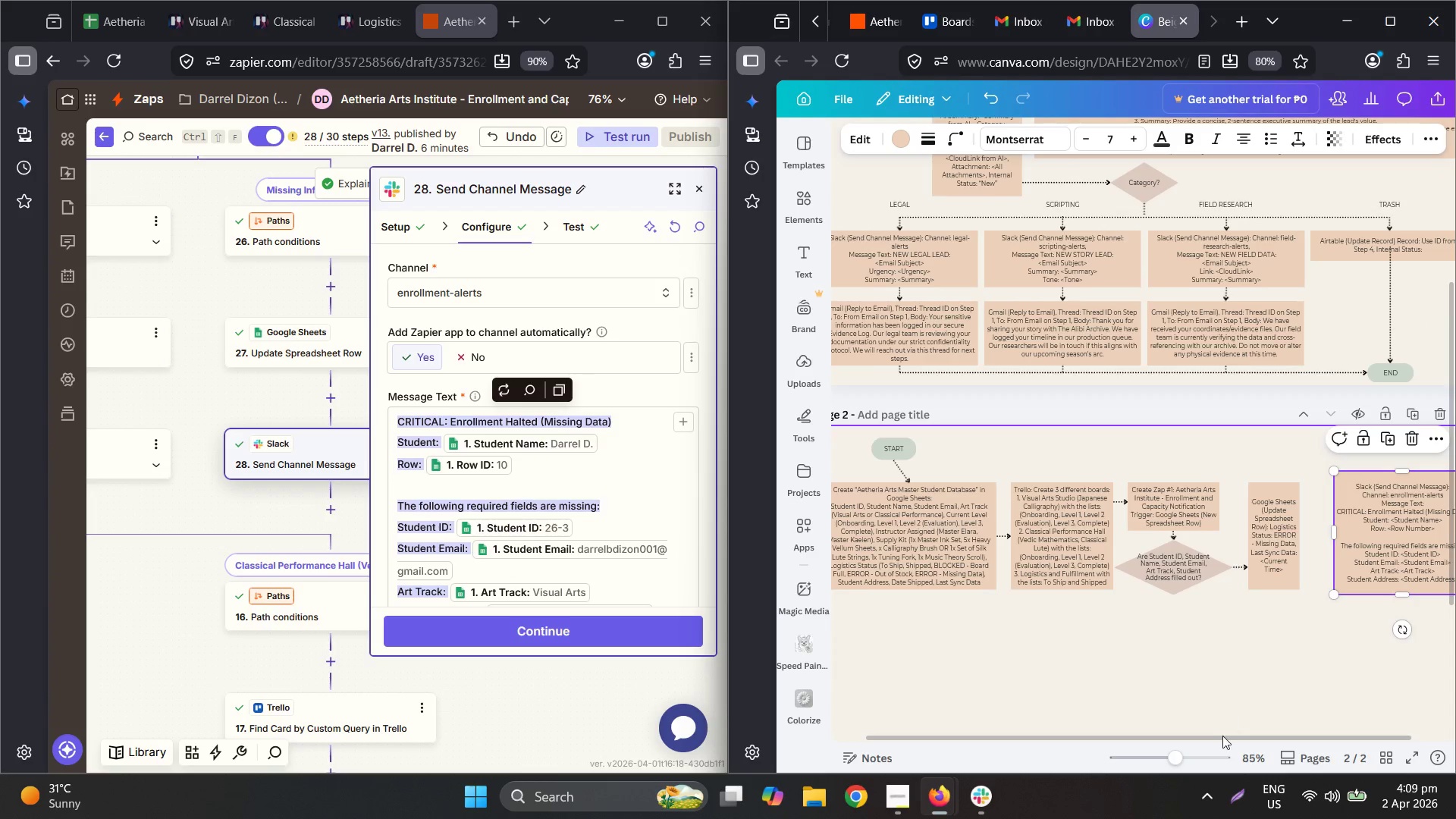 
left_click_drag(start_coordinate=[1222, 737], to_coordinate=[1363, 721])
 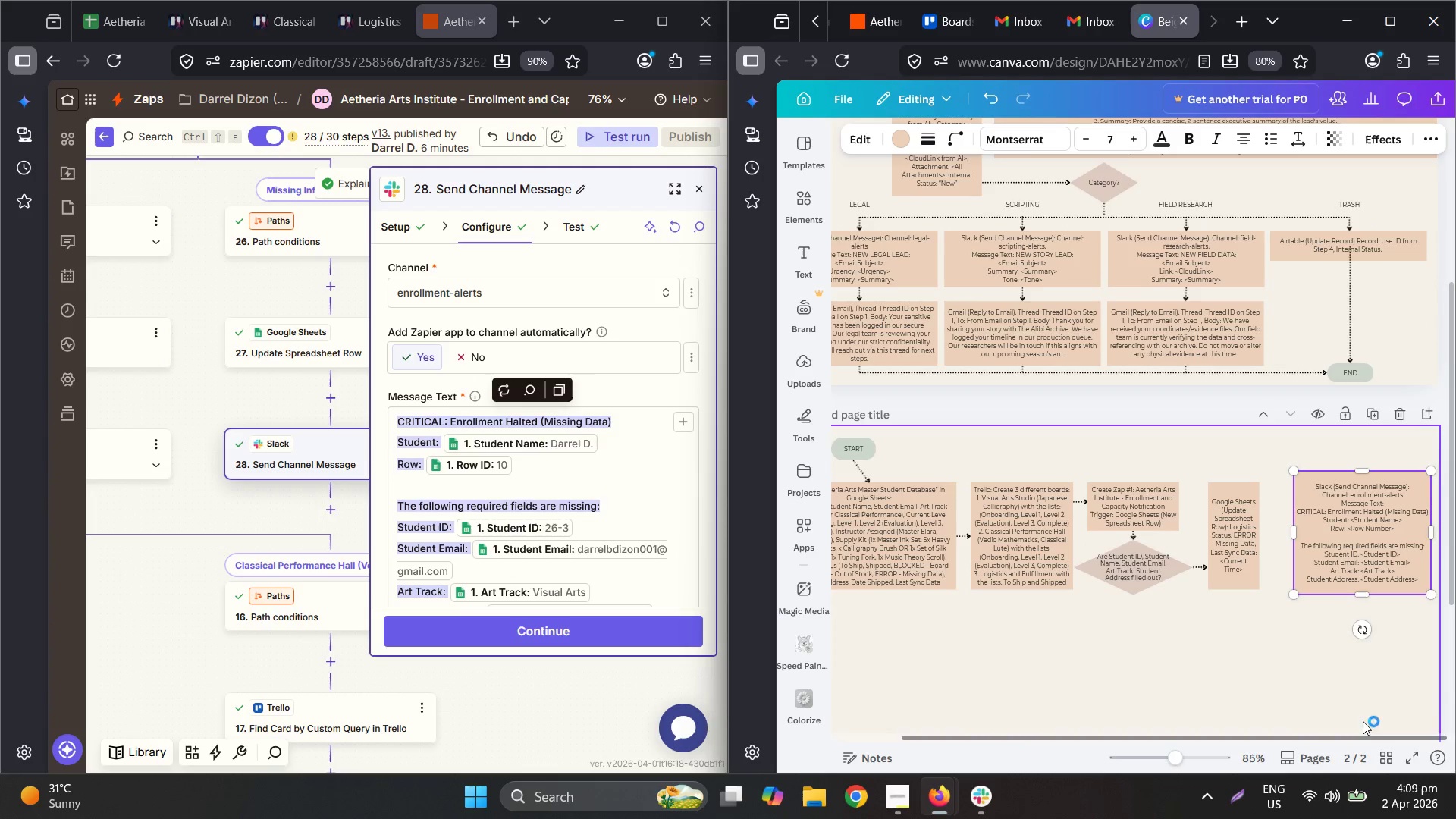 
hold_key(key=ControlLeft, duration=0.56)
scroll: coordinate [1371, 526], scroll_direction: up, amount: 2.0
 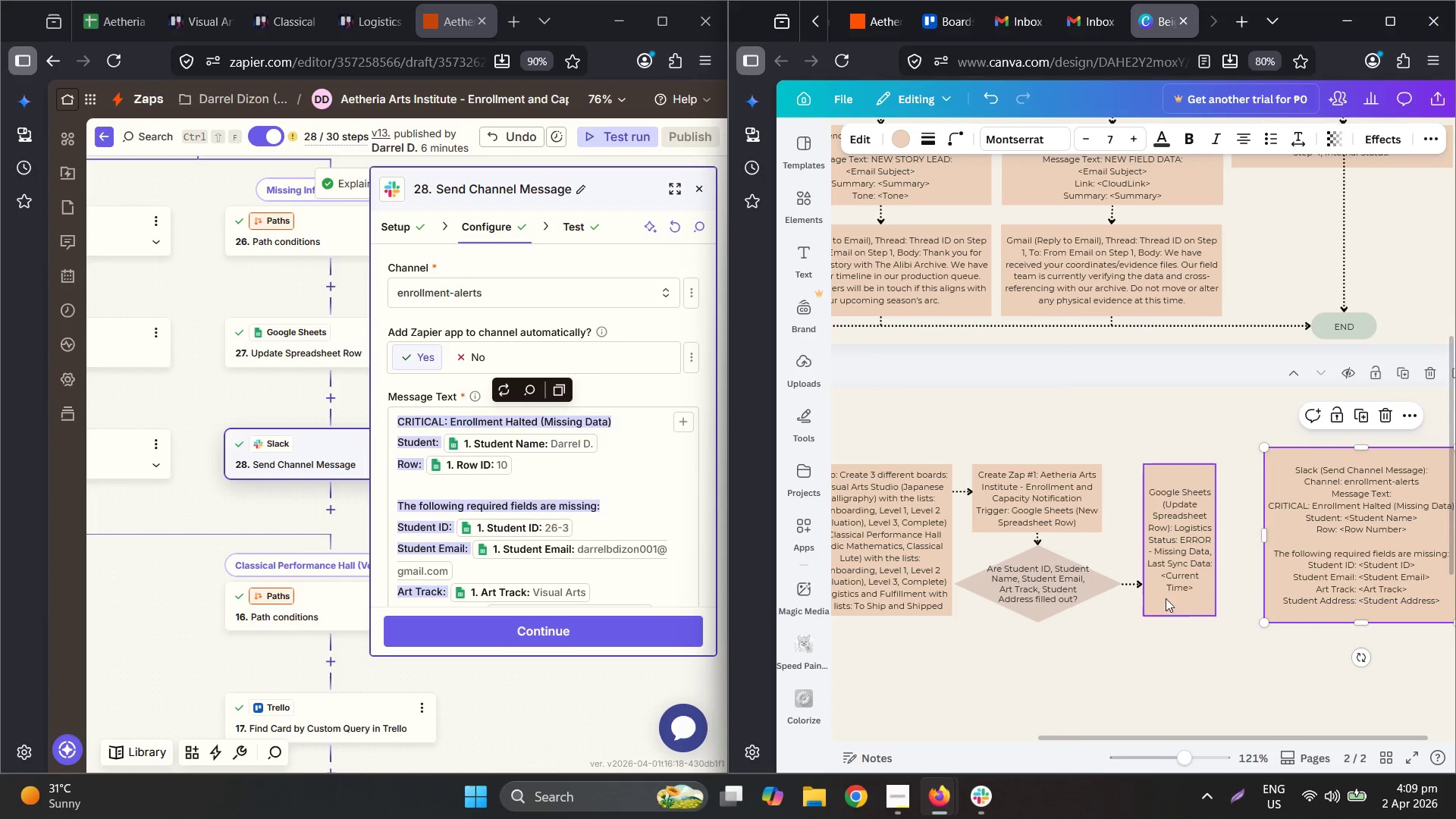 
left_click_drag(start_coordinate=[1173, 579], to_coordinate=[1179, 579])
 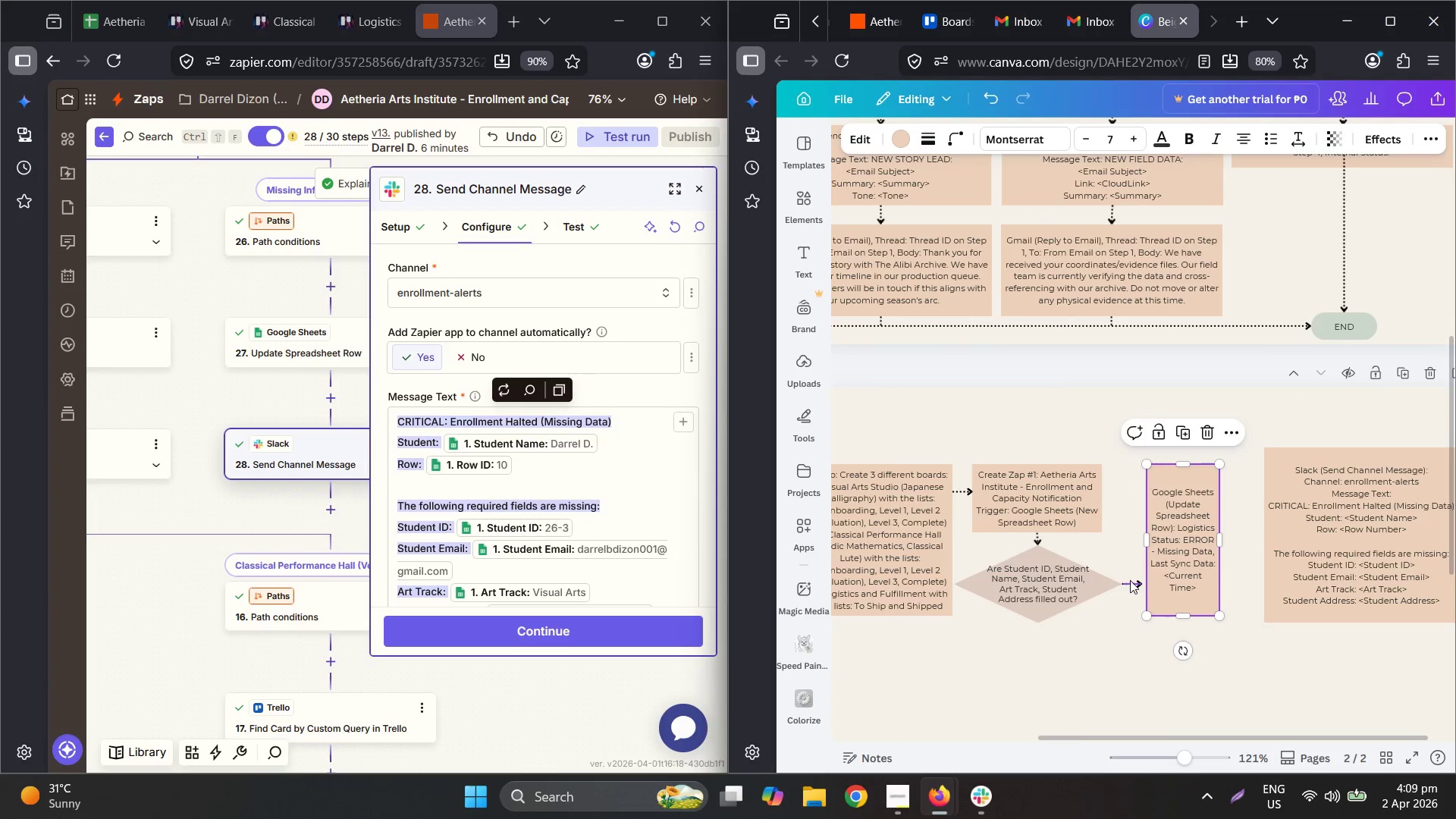 
left_click([1141, 576])
 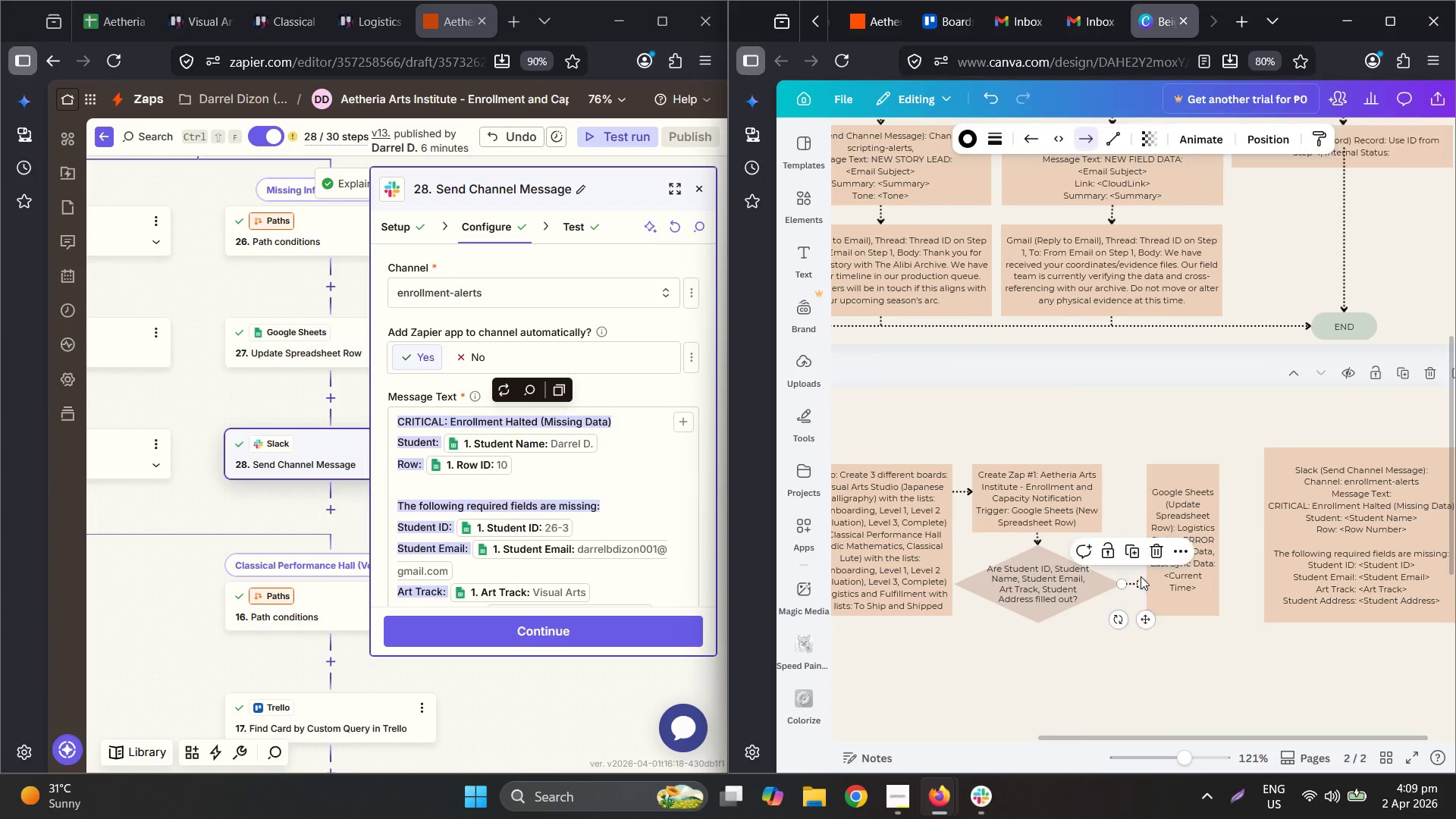 
hold_key(key=ControlLeft, duration=0.55)
scroll: coordinate [1158, 579], scroll_direction: up, amount: 4.0
 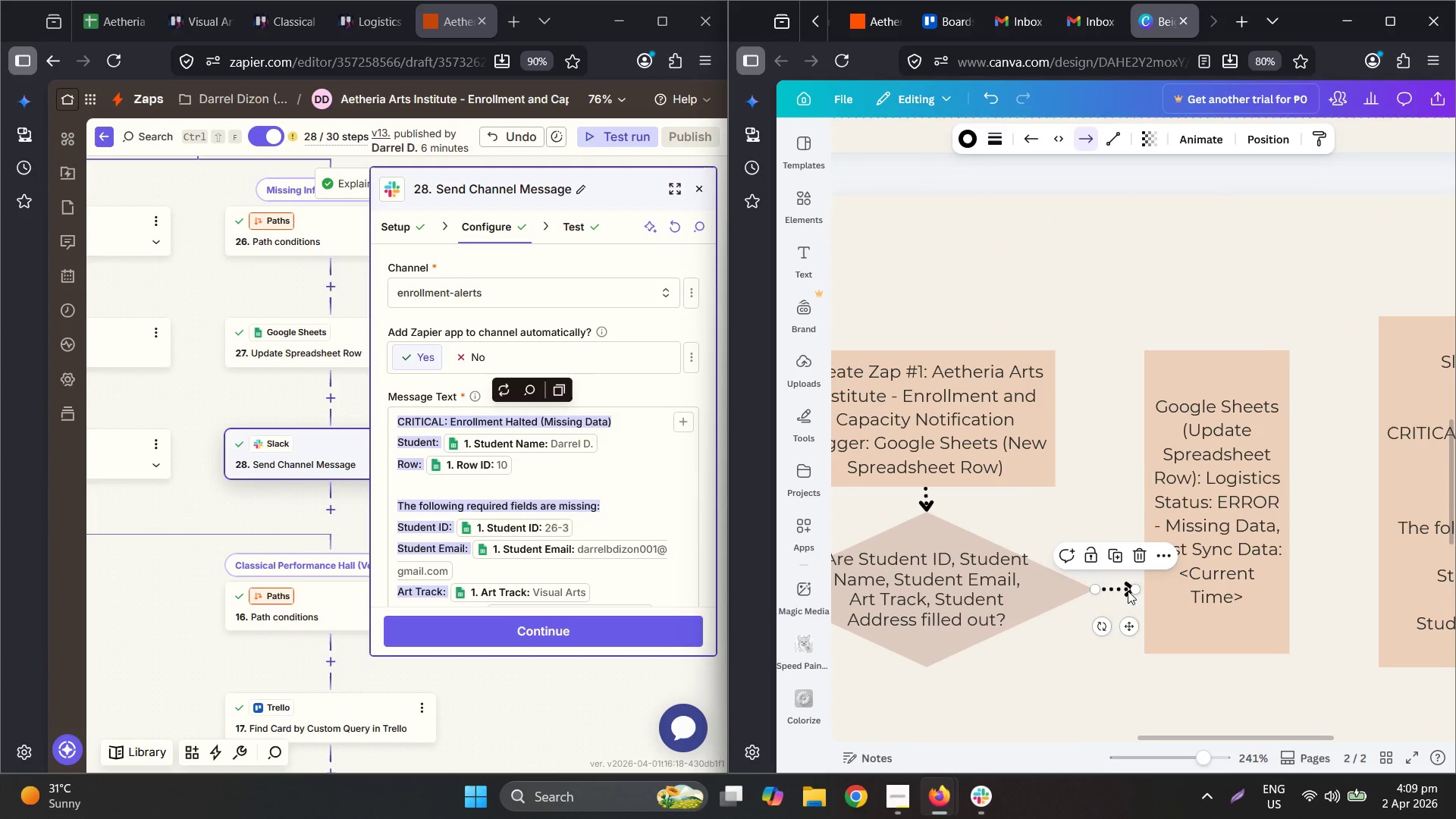 
left_click_drag(start_coordinate=[1134, 589], to_coordinate=[1146, 588])
 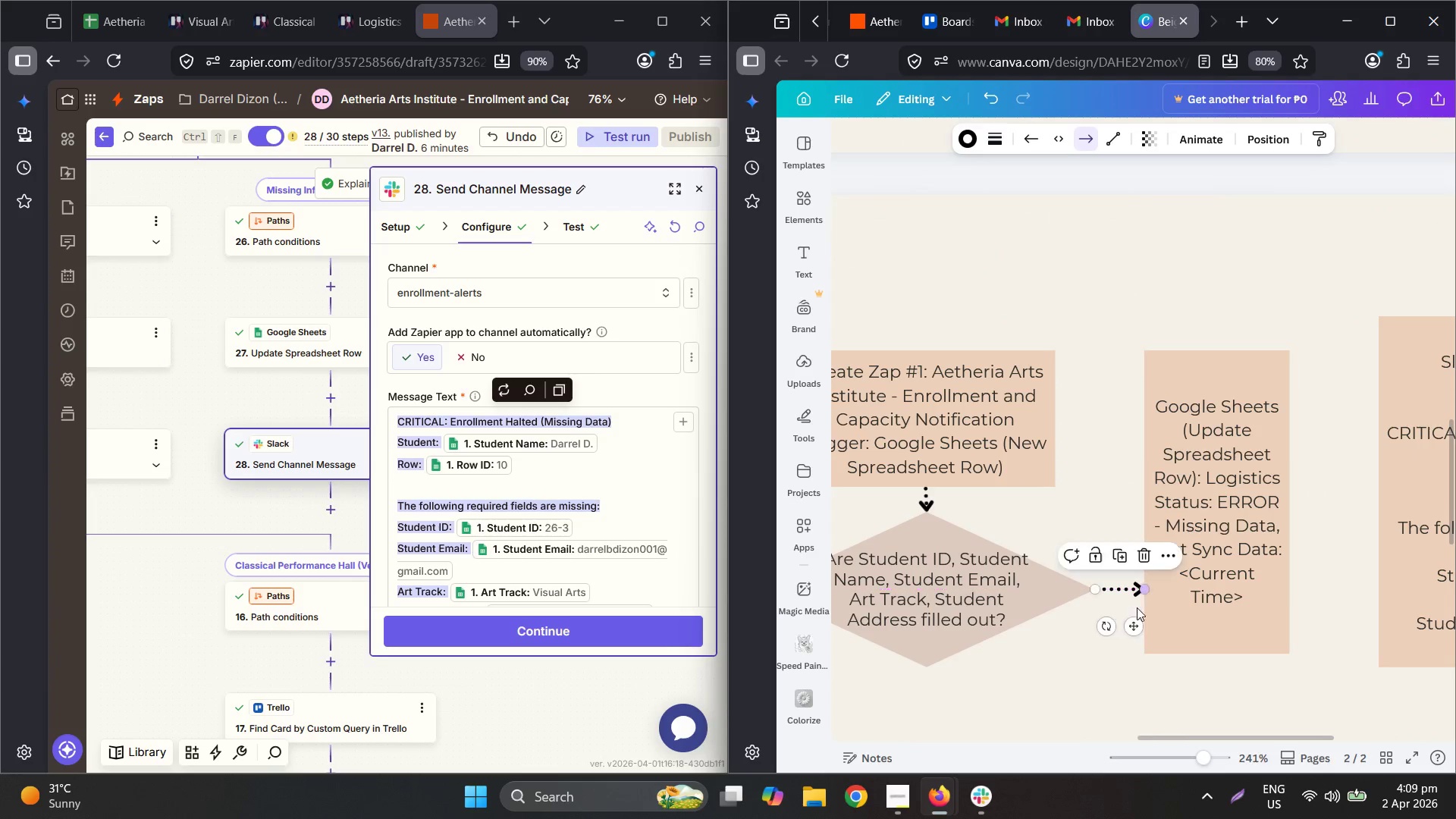 
hold_key(key=ControlLeft, duration=0.75)
scroll: coordinate [1116, 643], scroll_direction: down, amount: 2.0
 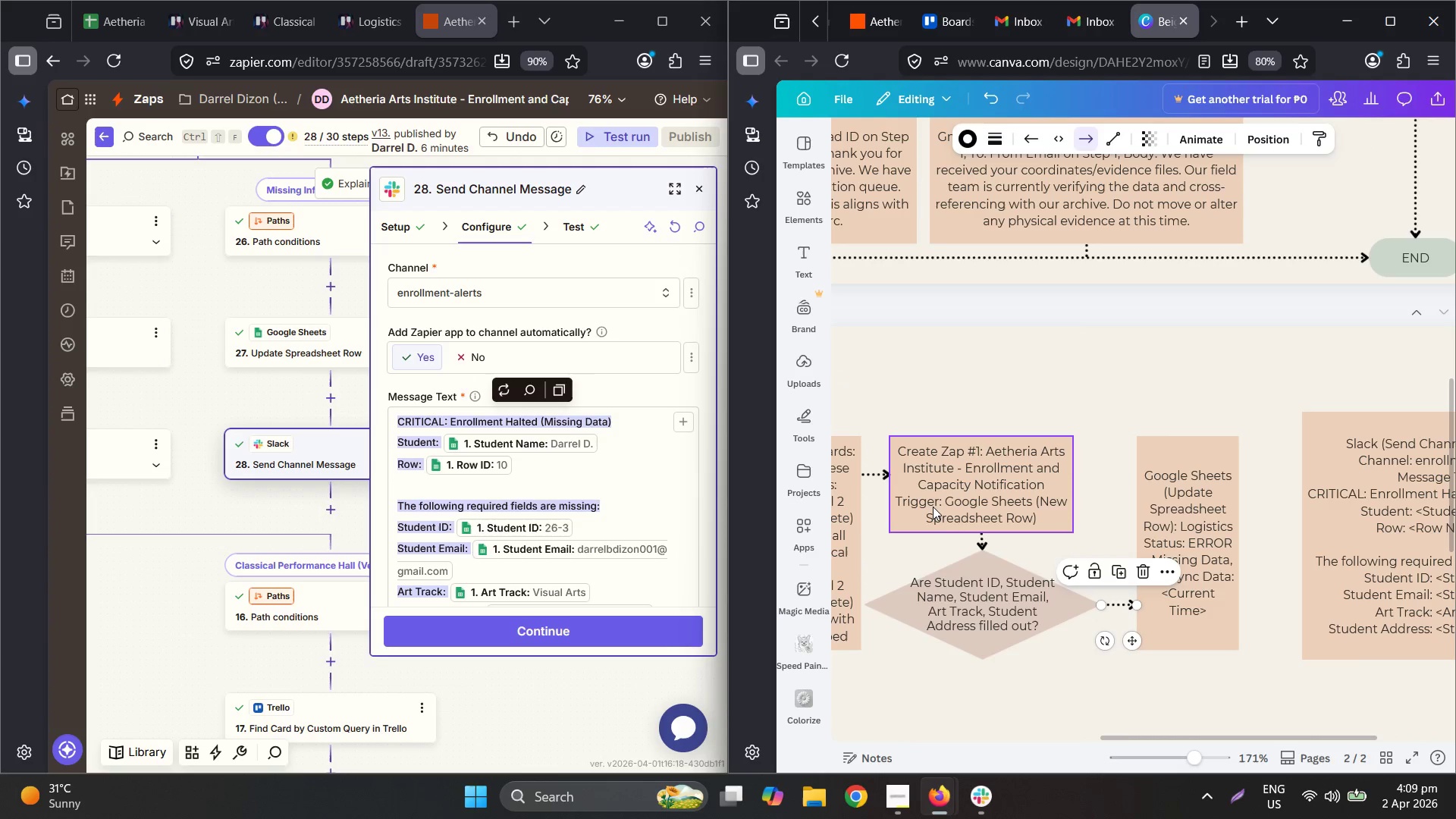 
left_click_drag(start_coordinate=[933, 505], to_coordinate=[944, 504])
 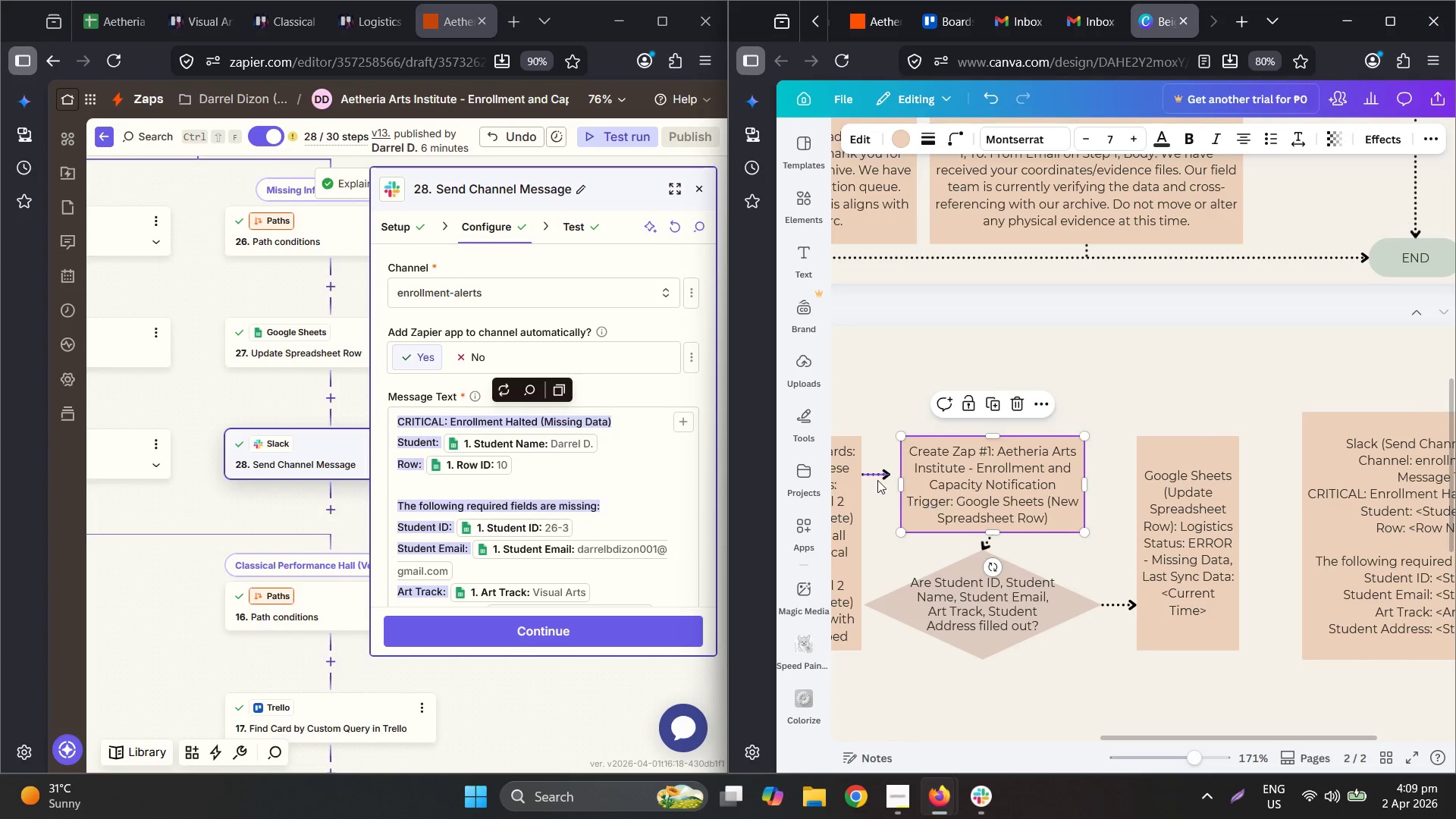 
left_click([877, 479])
 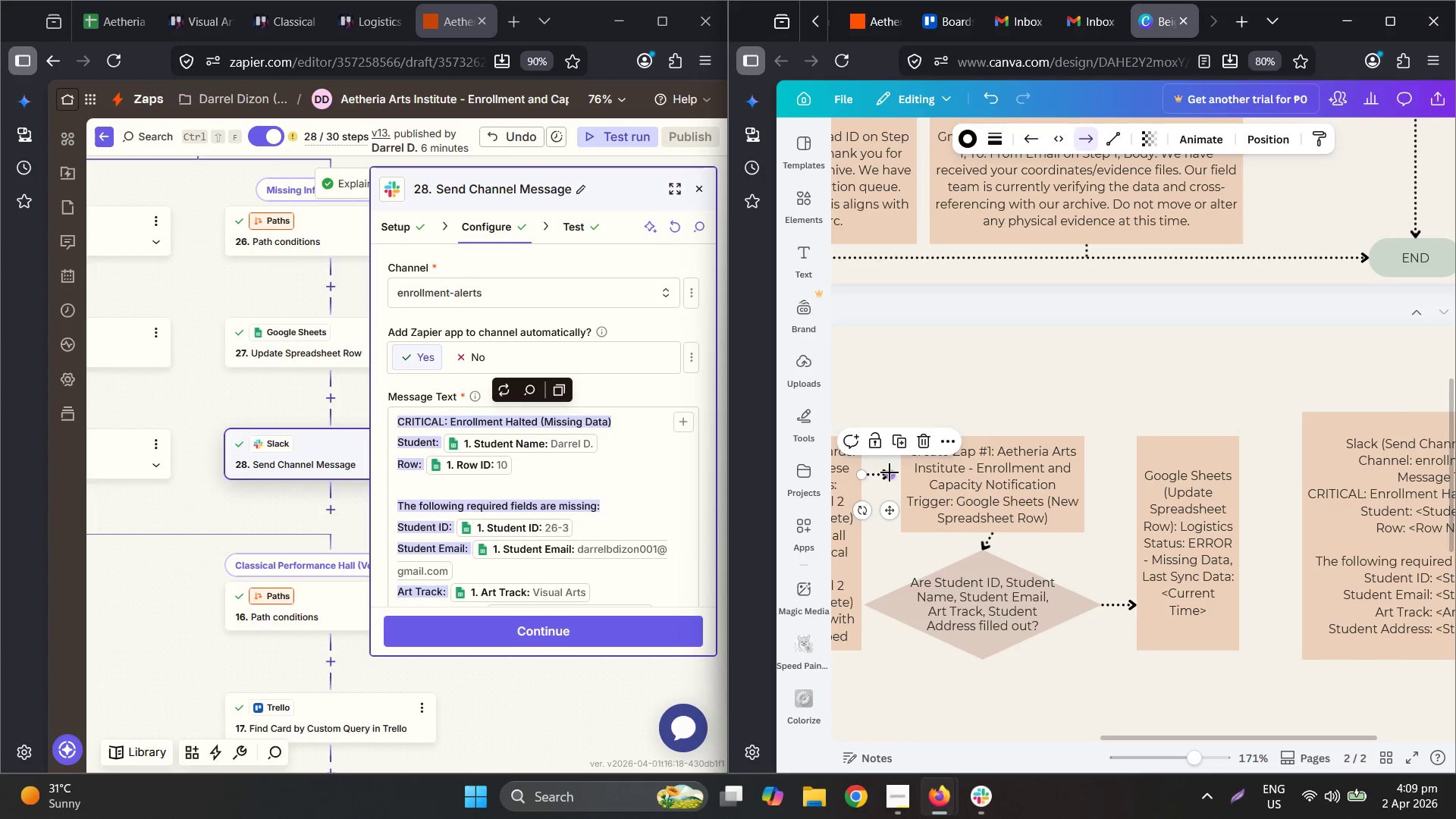 
left_click_drag(start_coordinate=[890, 471], to_coordinate=[897, 471])
 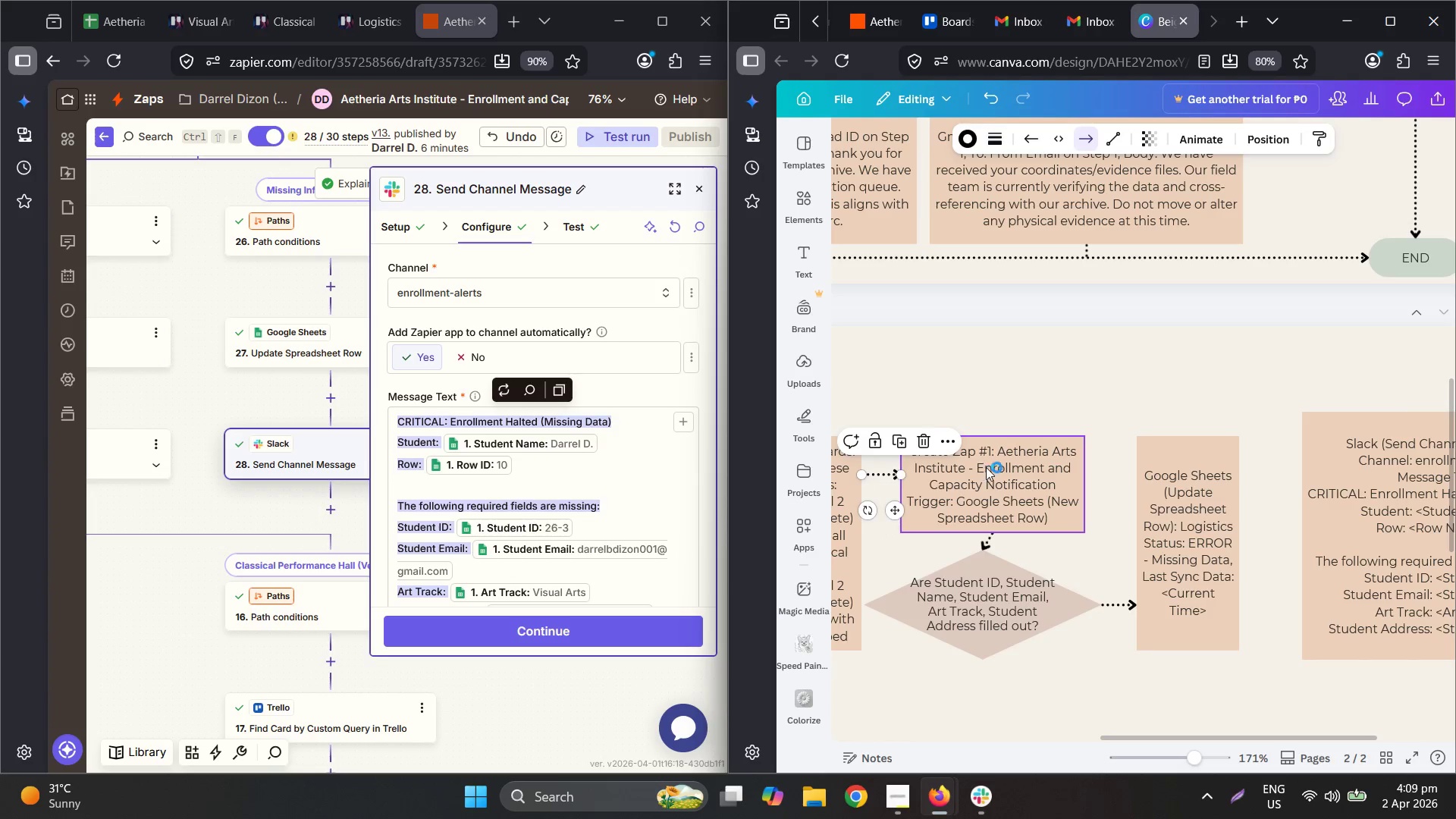 
hold_key(key=ControlLeft, duration=1.42)
scroll: coordinate [1043, 524], scroll_direction: none, amount: 0.0
 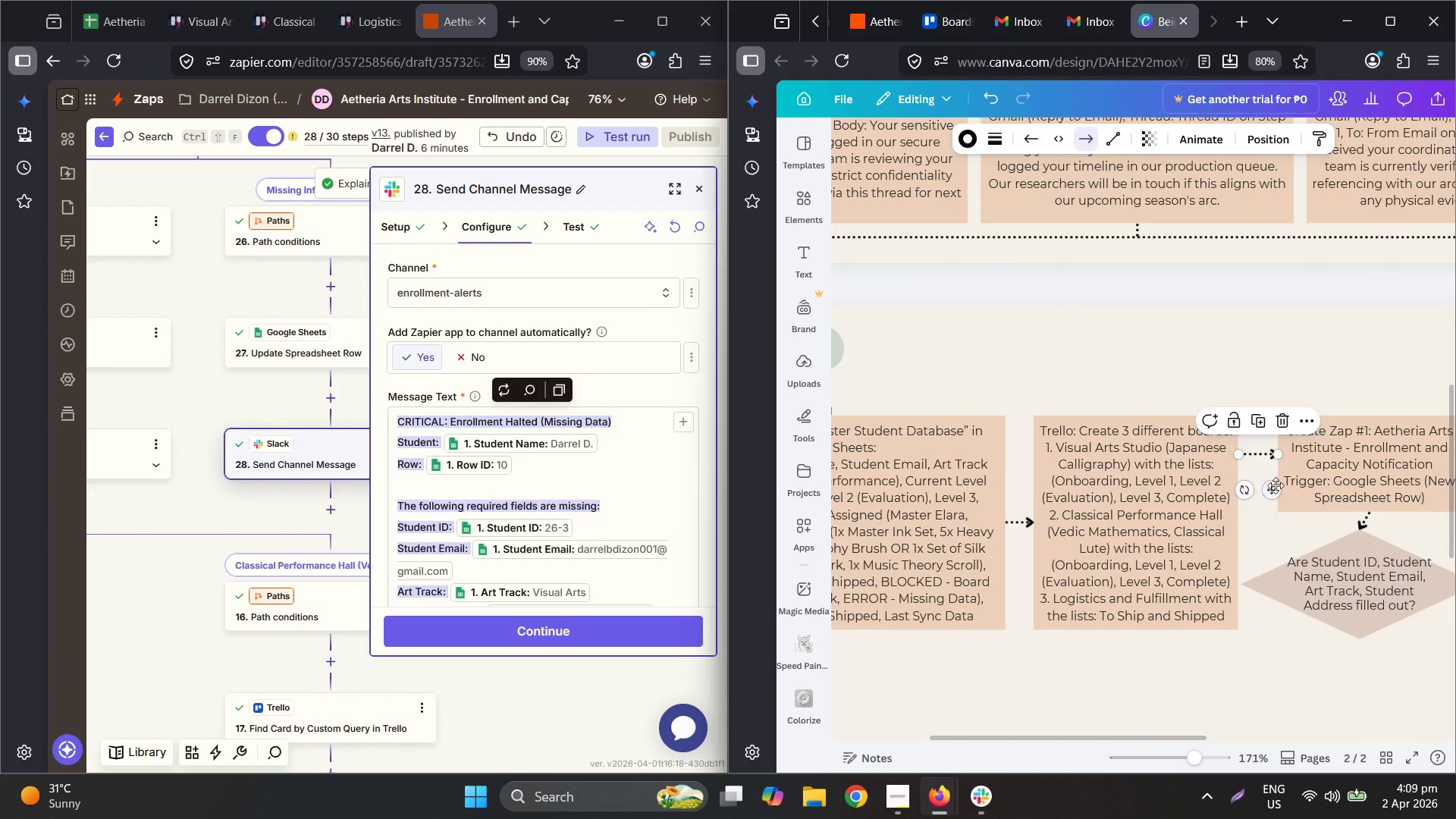 
left_click_drag(start_coordinate=[1309, 472], to_coordinate=[1303, 472])
 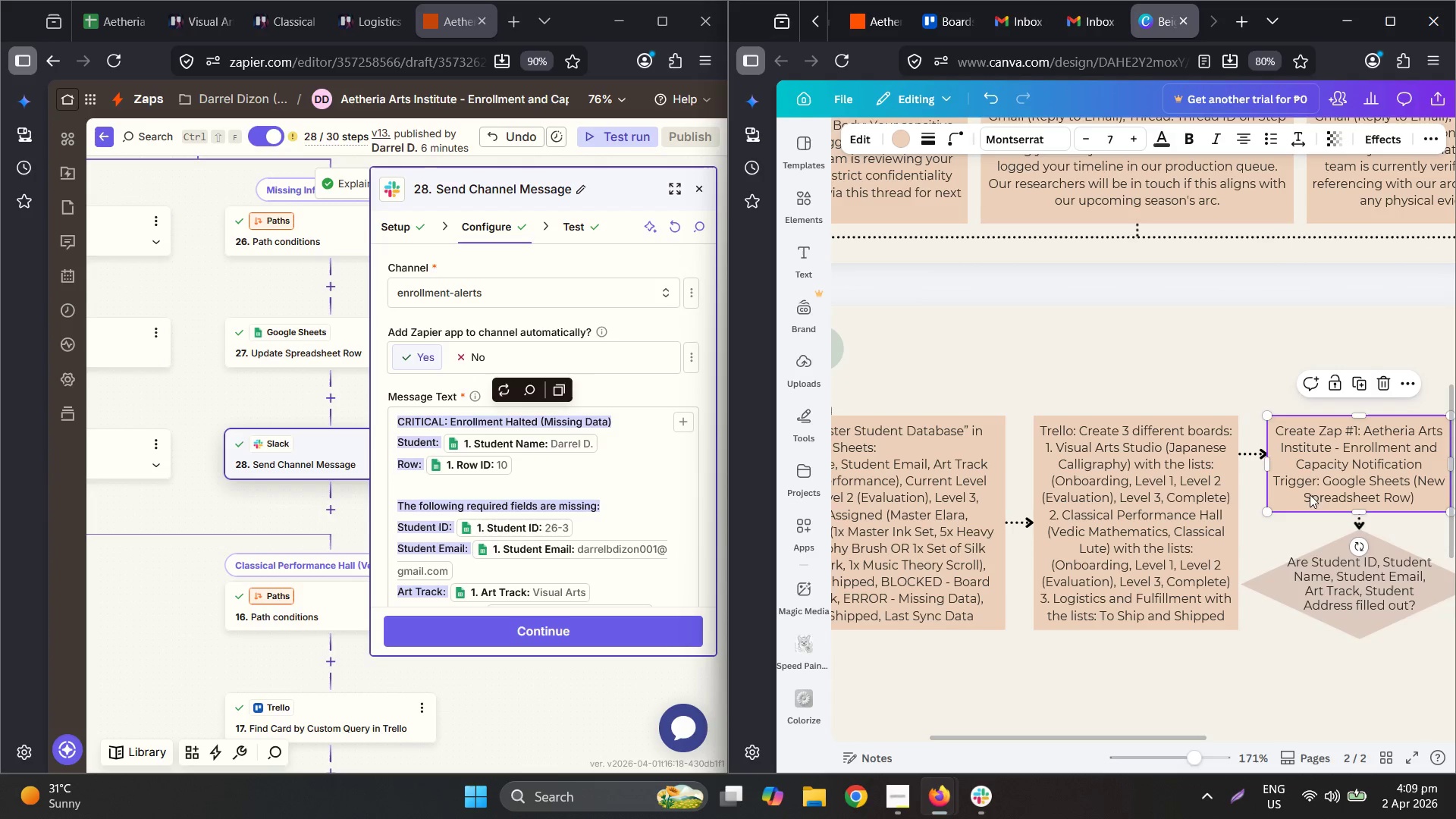 
key(Control+ControlLeft)
 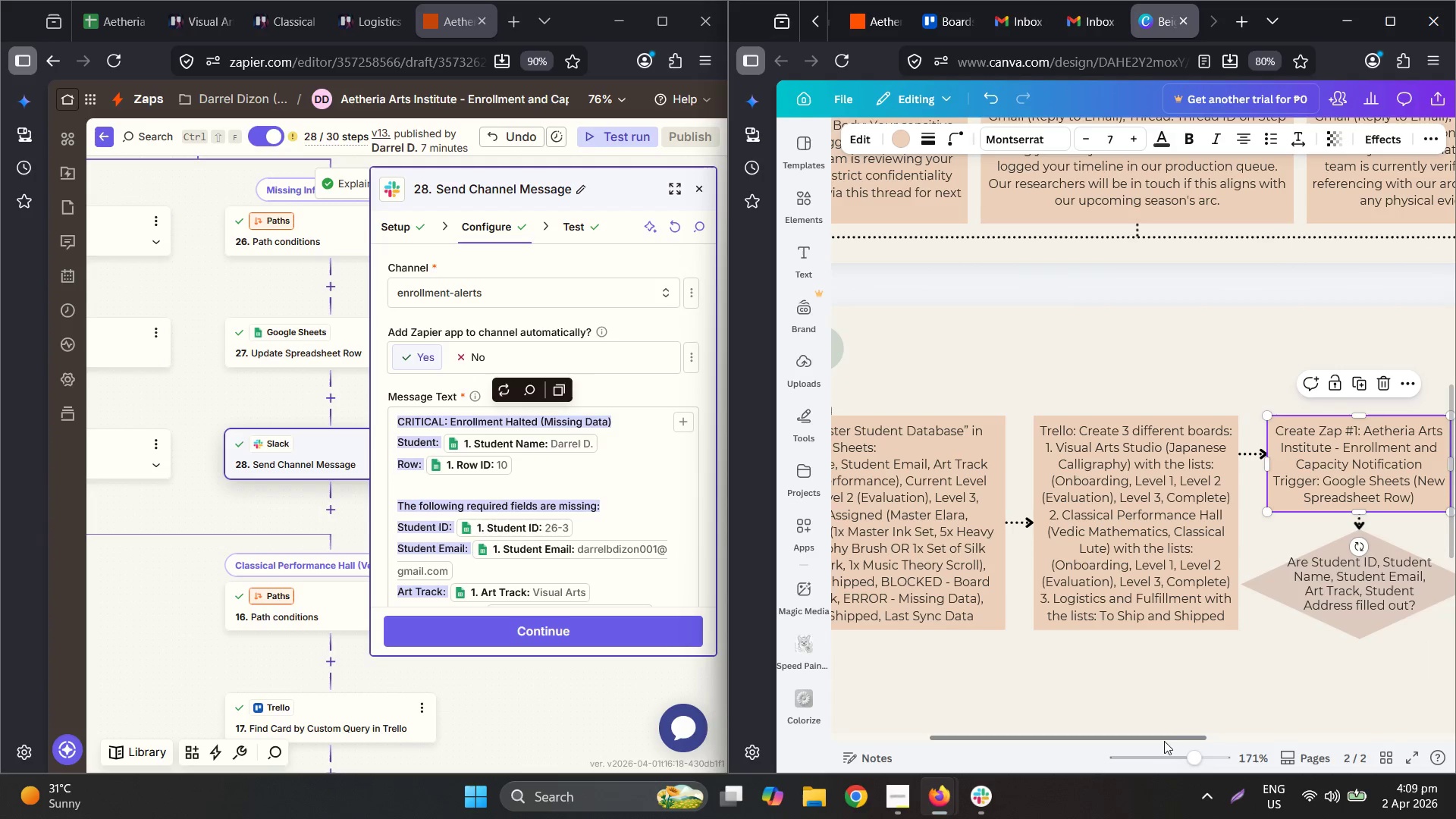 
left_click_drag(start_coordinate=[1164, 740], to_coordinate=[1381, 706])
 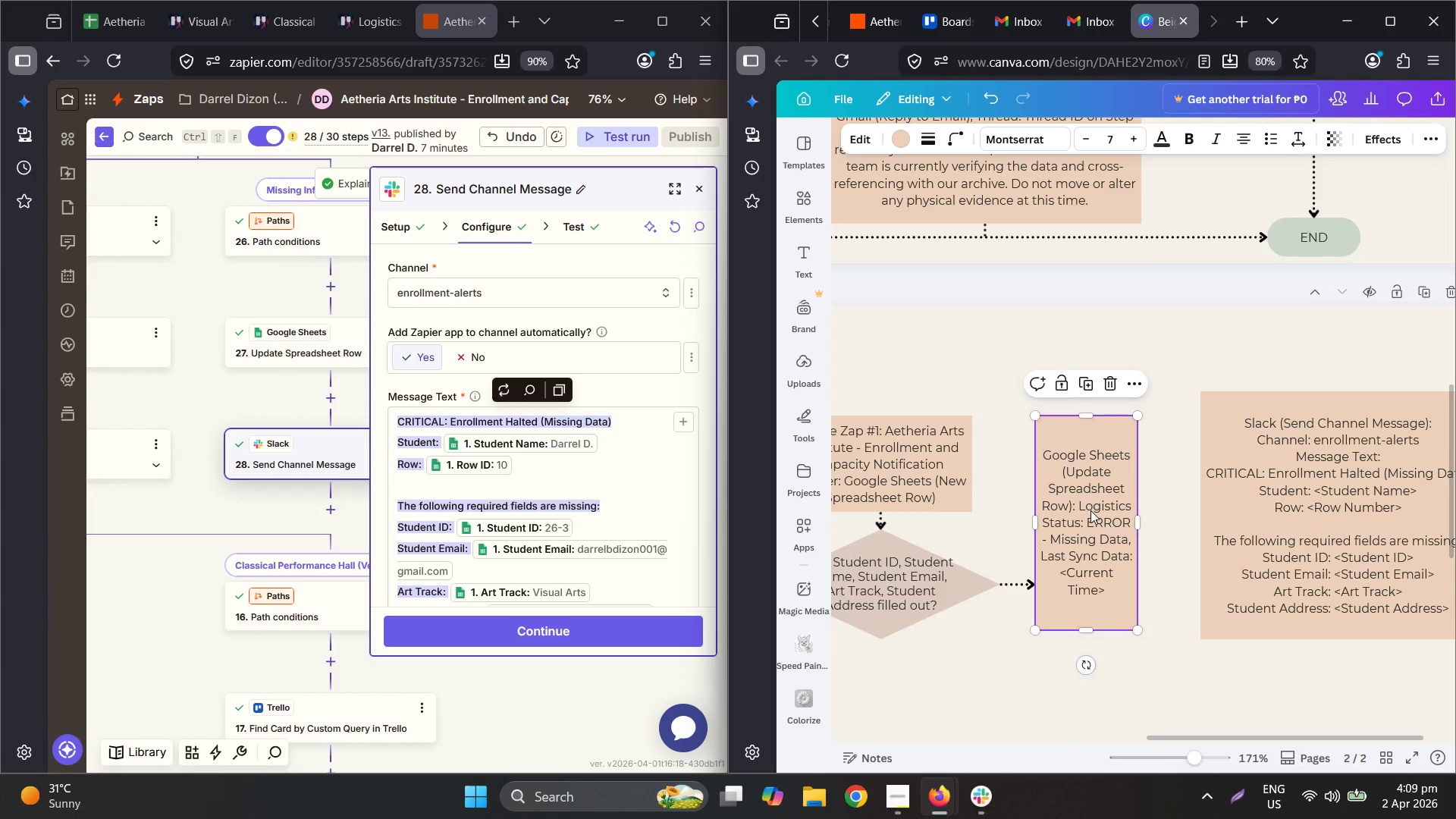 
left_click([1247, 501])
 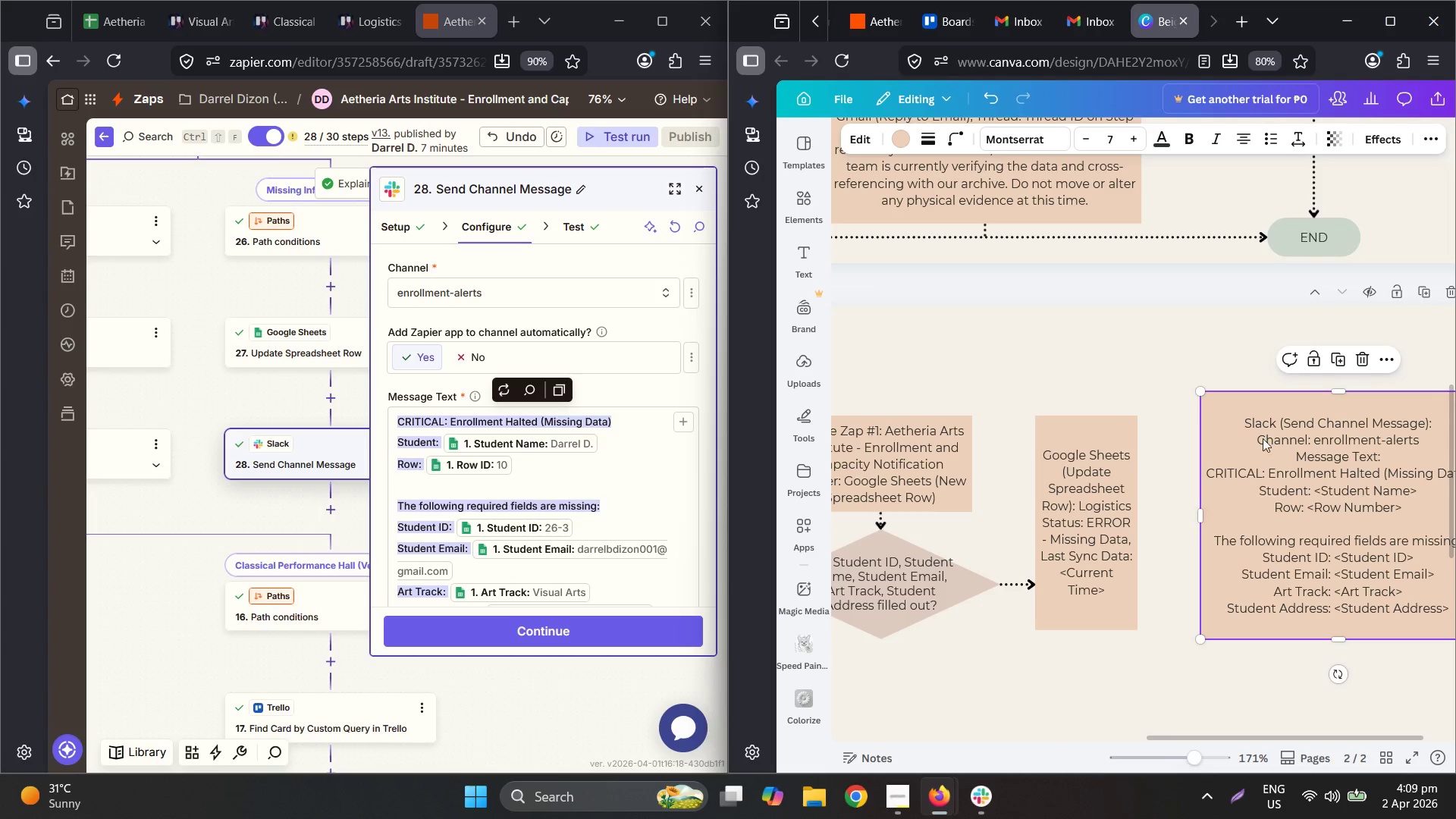 
hold_key(key=ControlLeft, duration=0.45)
scroll: coordinate [1238, 485], scroll_direction: down, amount: 1.0
 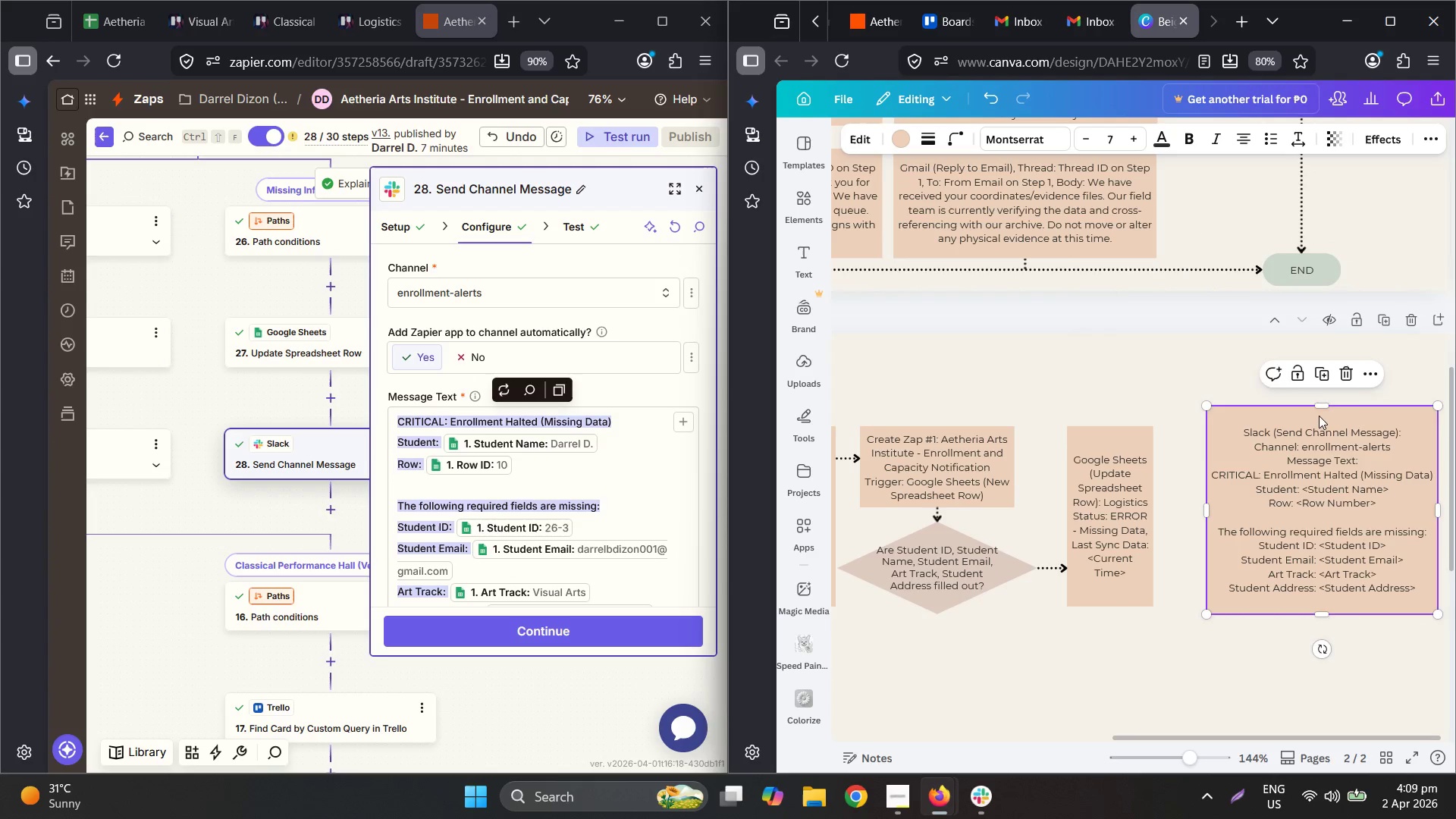 
left_click_drag(start_coordinate=[1323, 407], to_coordinate=[1318, 506])
 